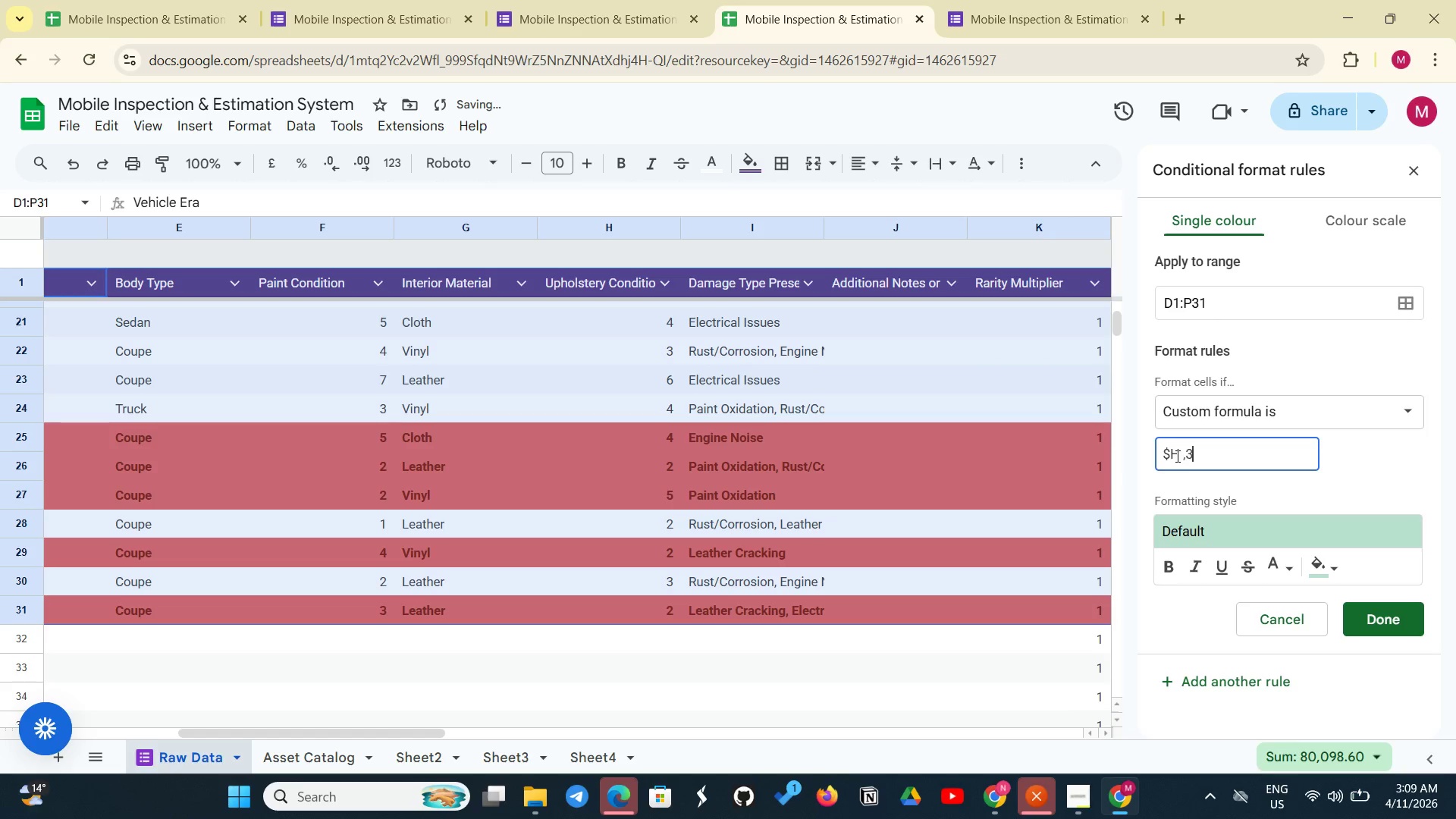 
key(3)
 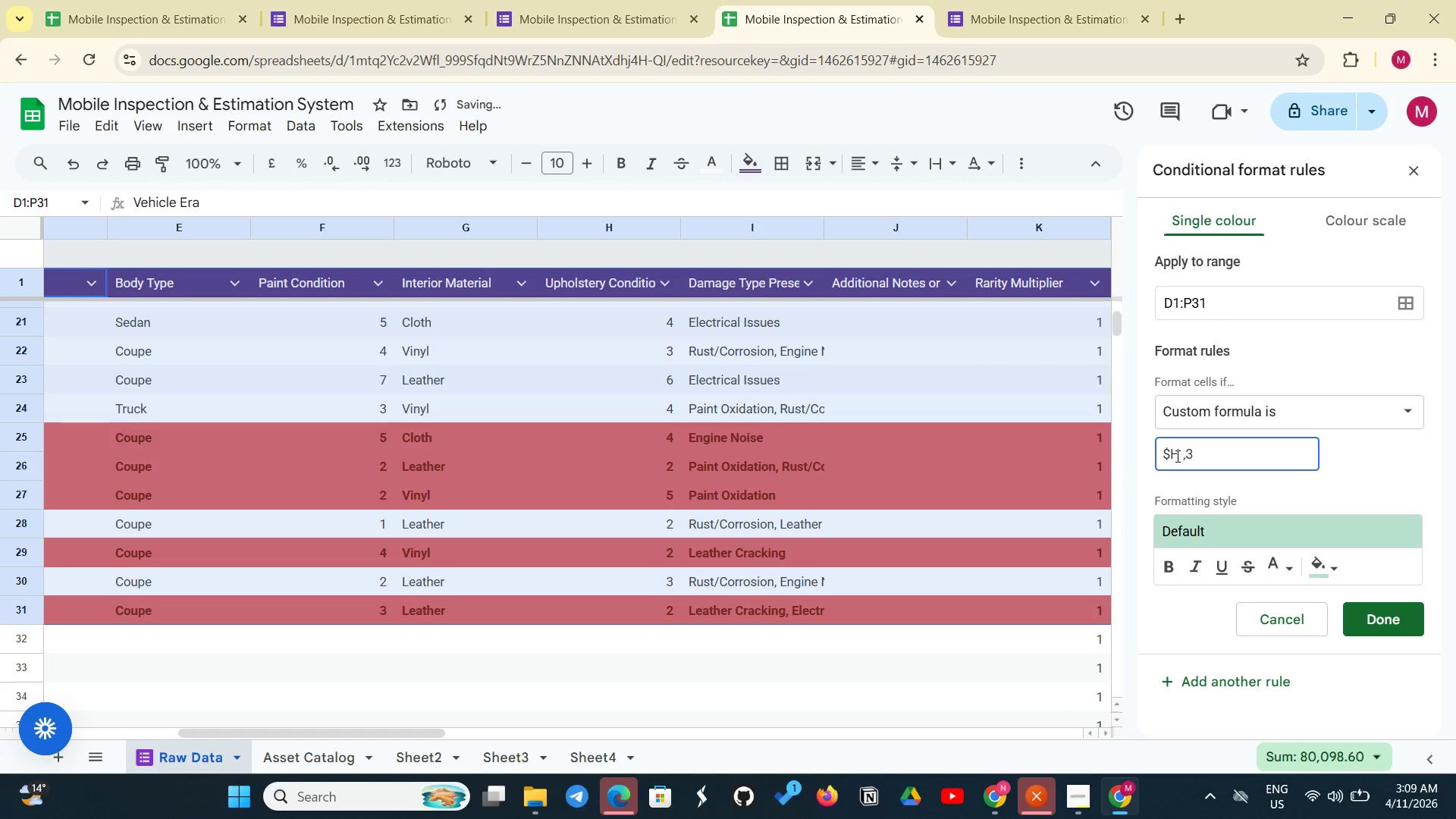 
key(ArrowLeft)
 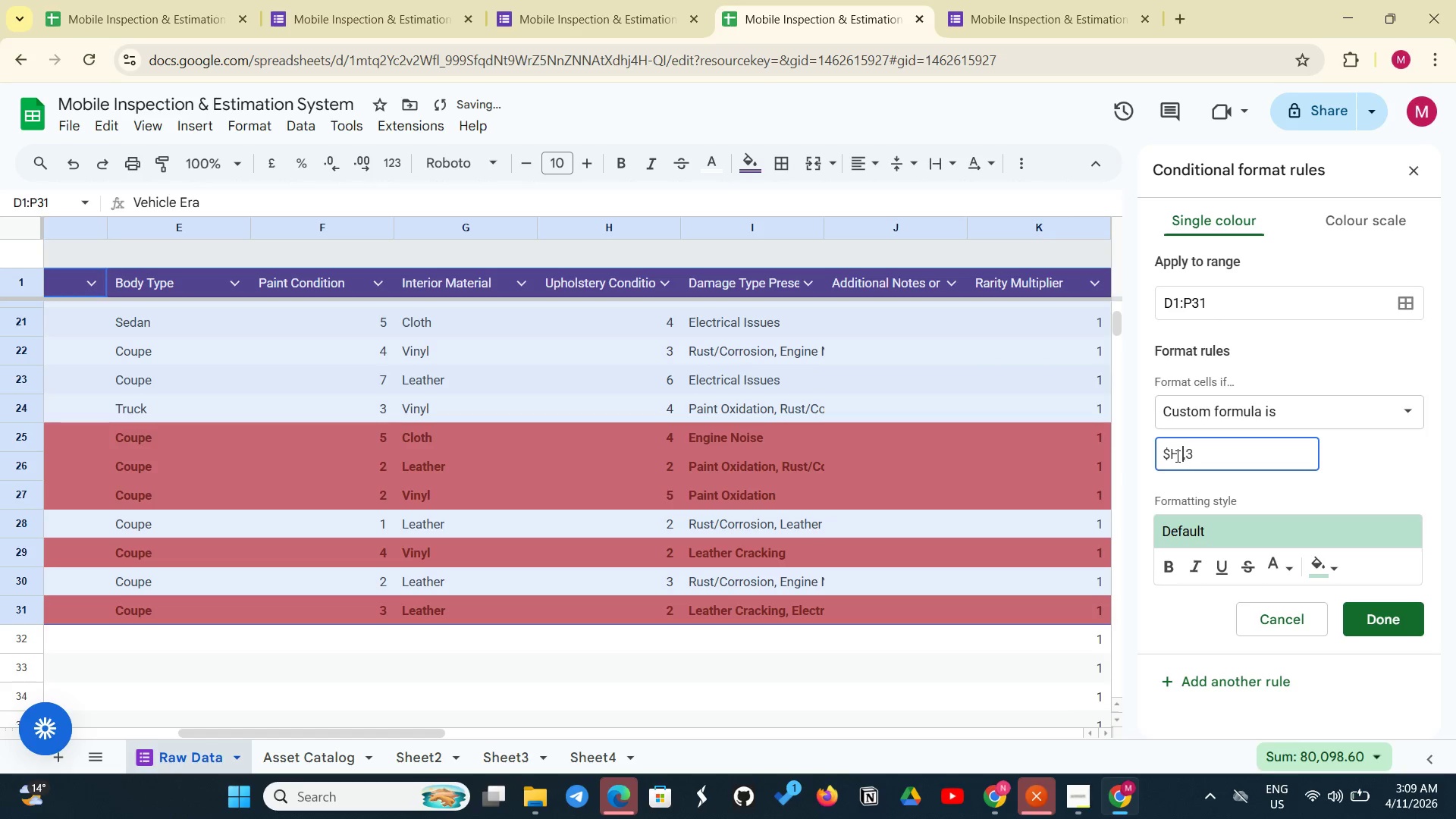 
key(ArrowLeft)
 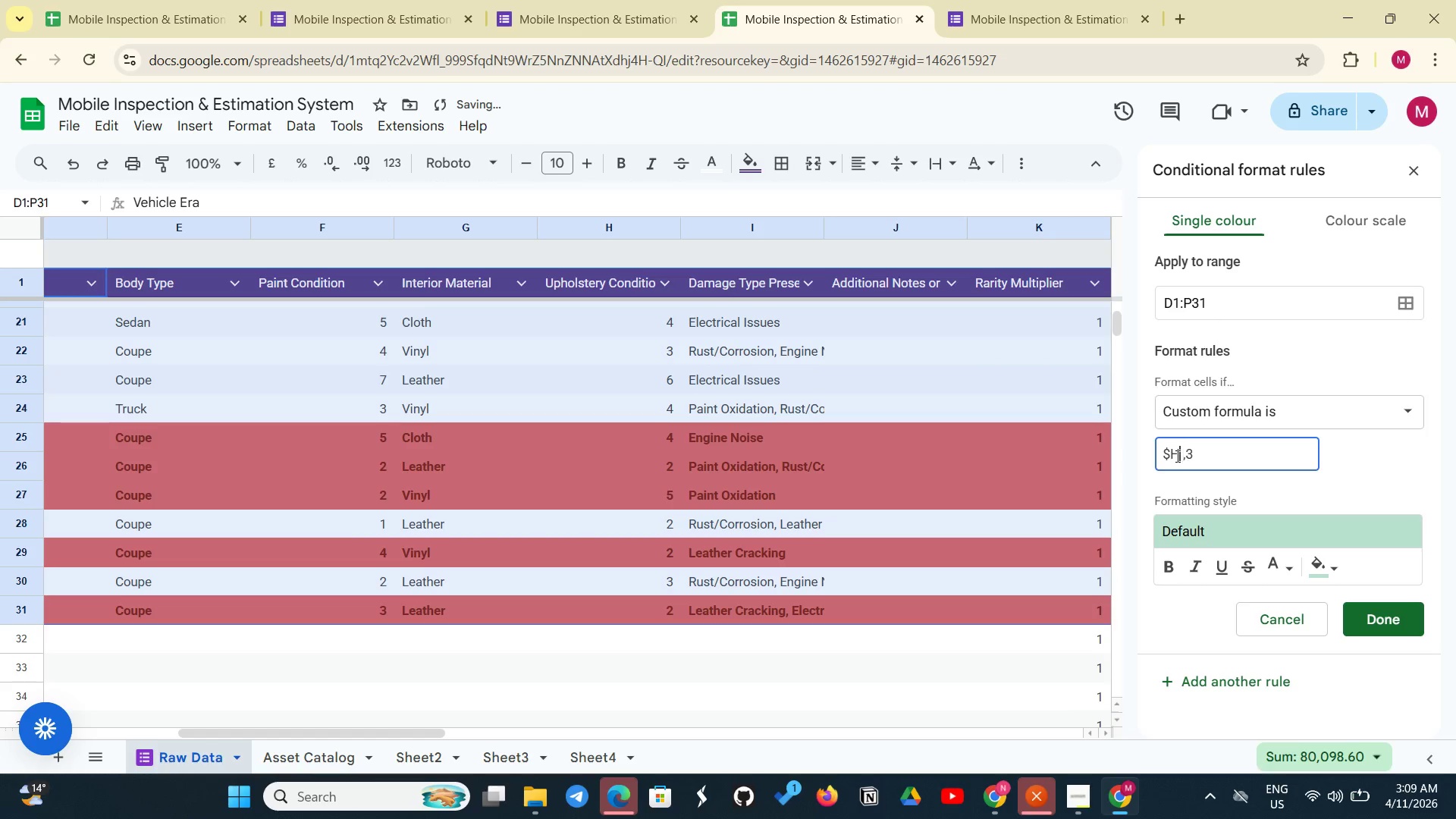 
key(ArrowLeft)
 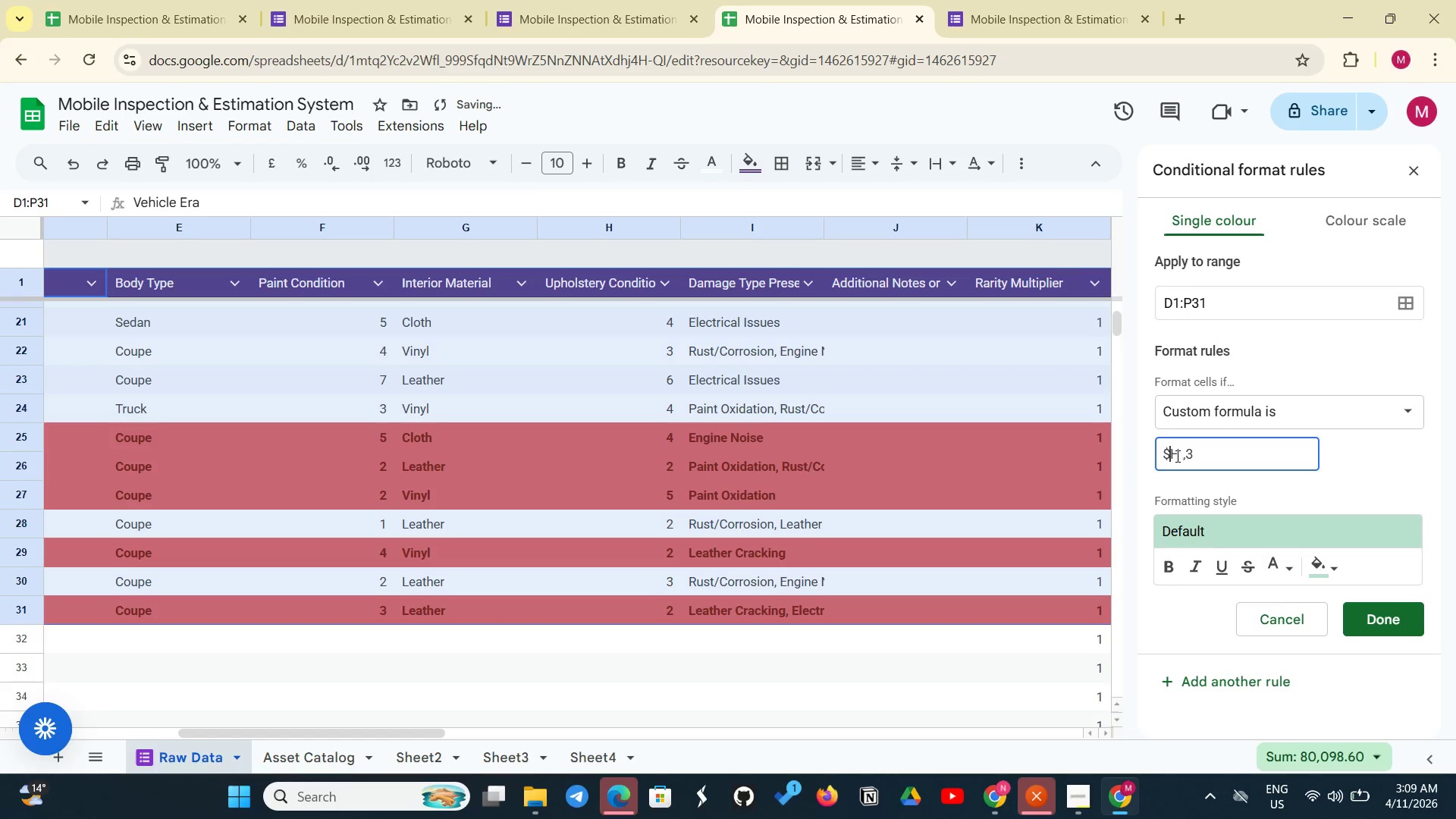 
key(ArrowLeft)
 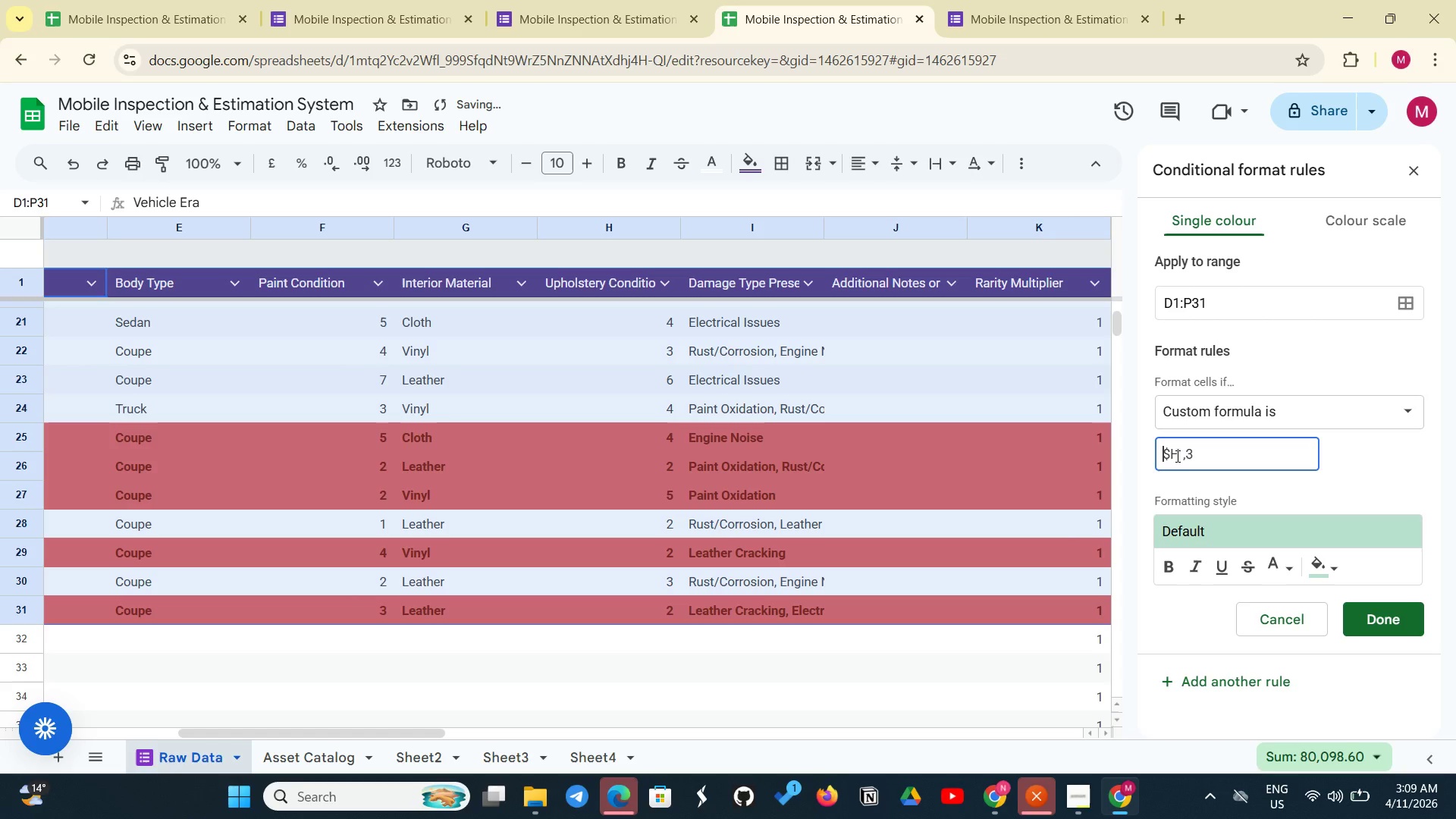 
key(ArrowLeft)
 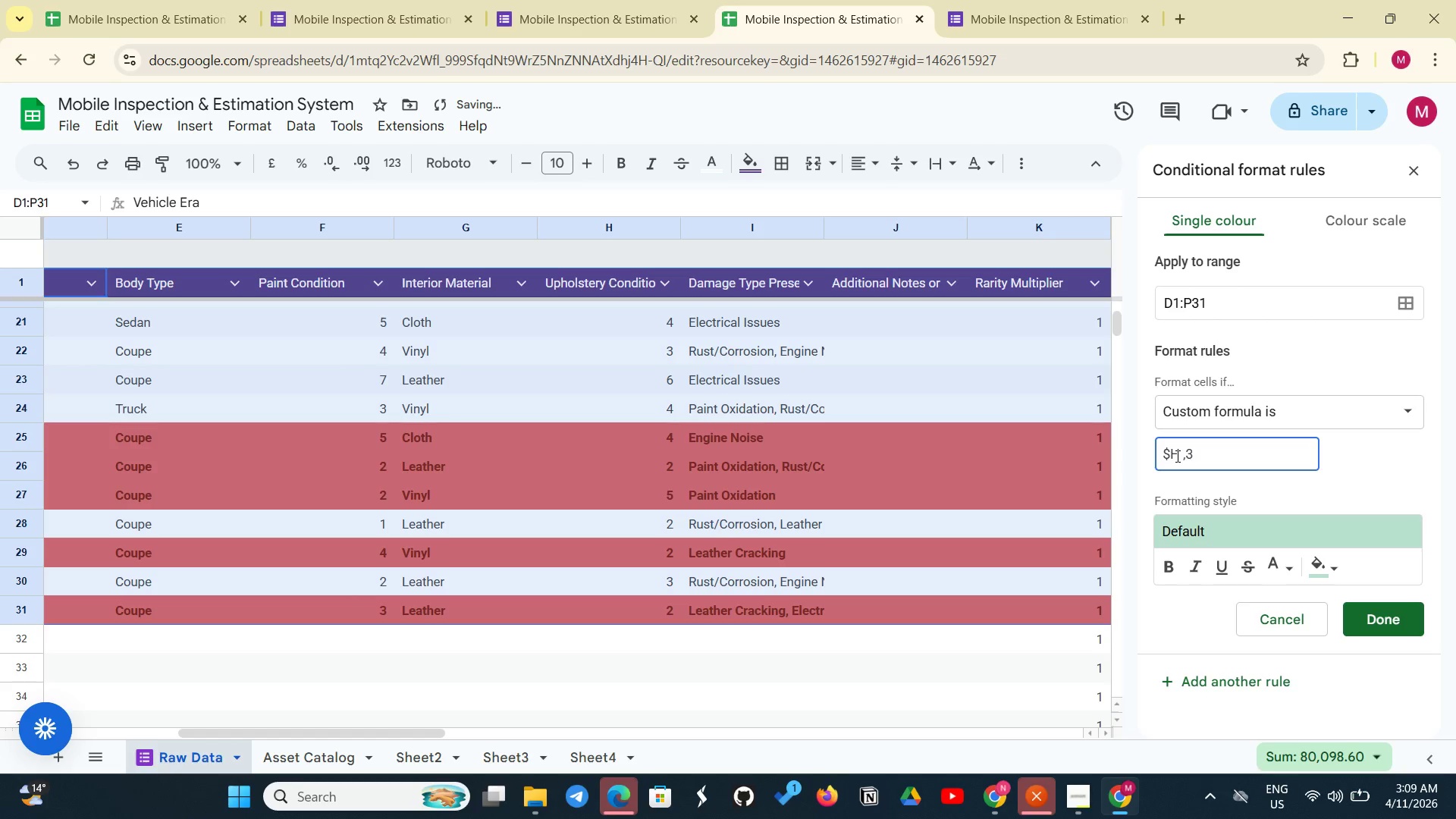 
key(Equal)
 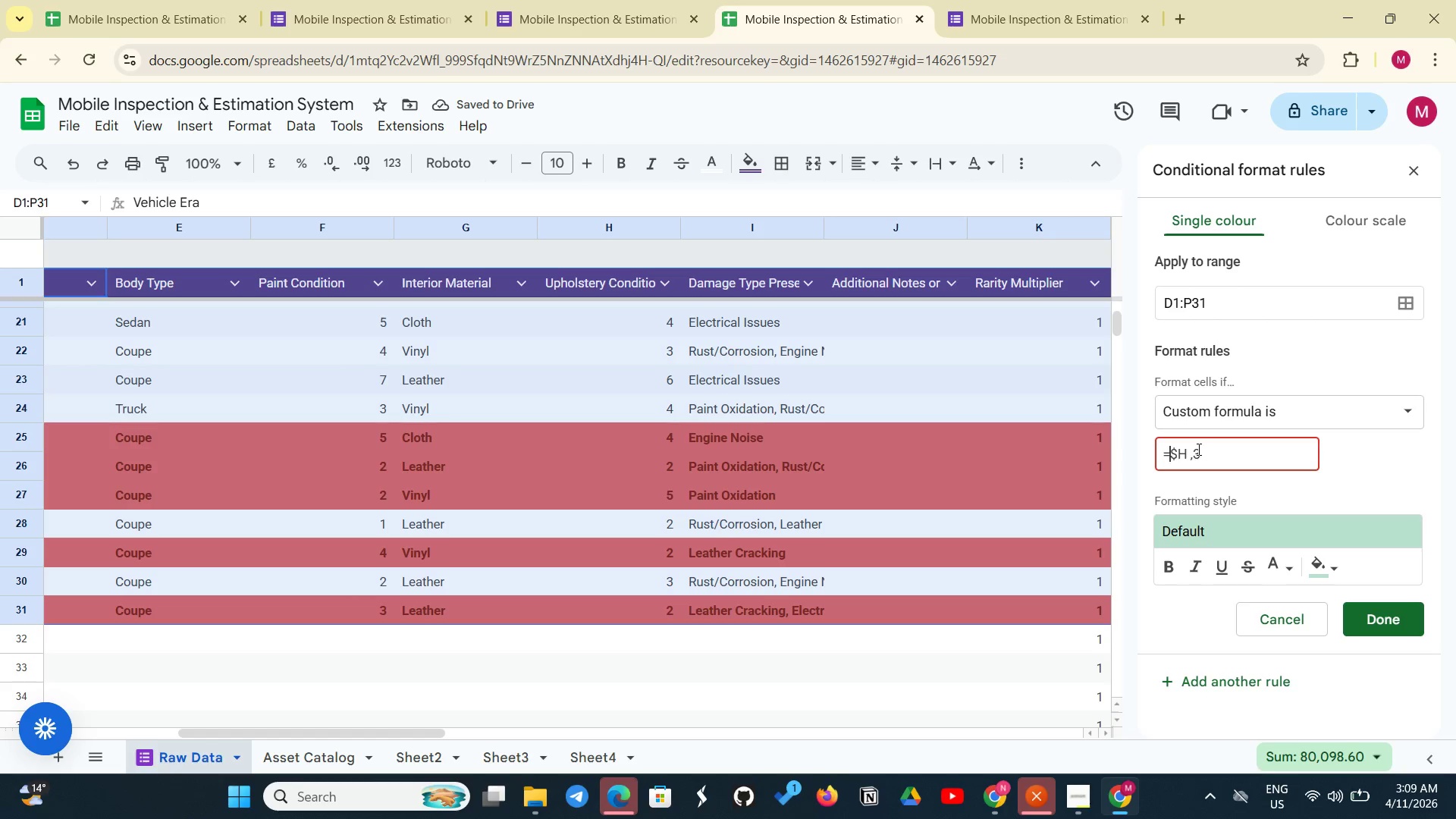 
left_click([1197, 449])
 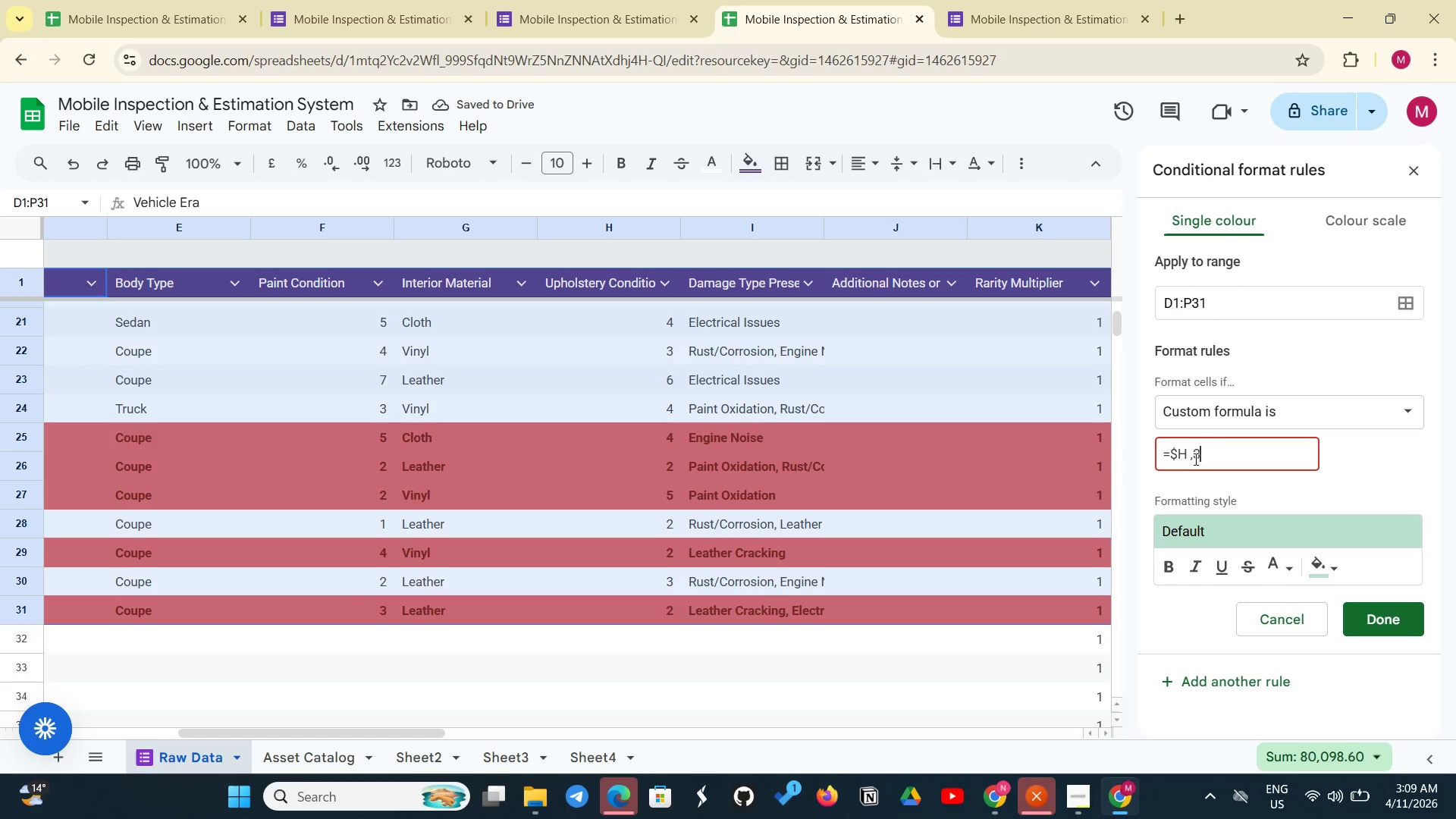 
left_click([1194, 460])
 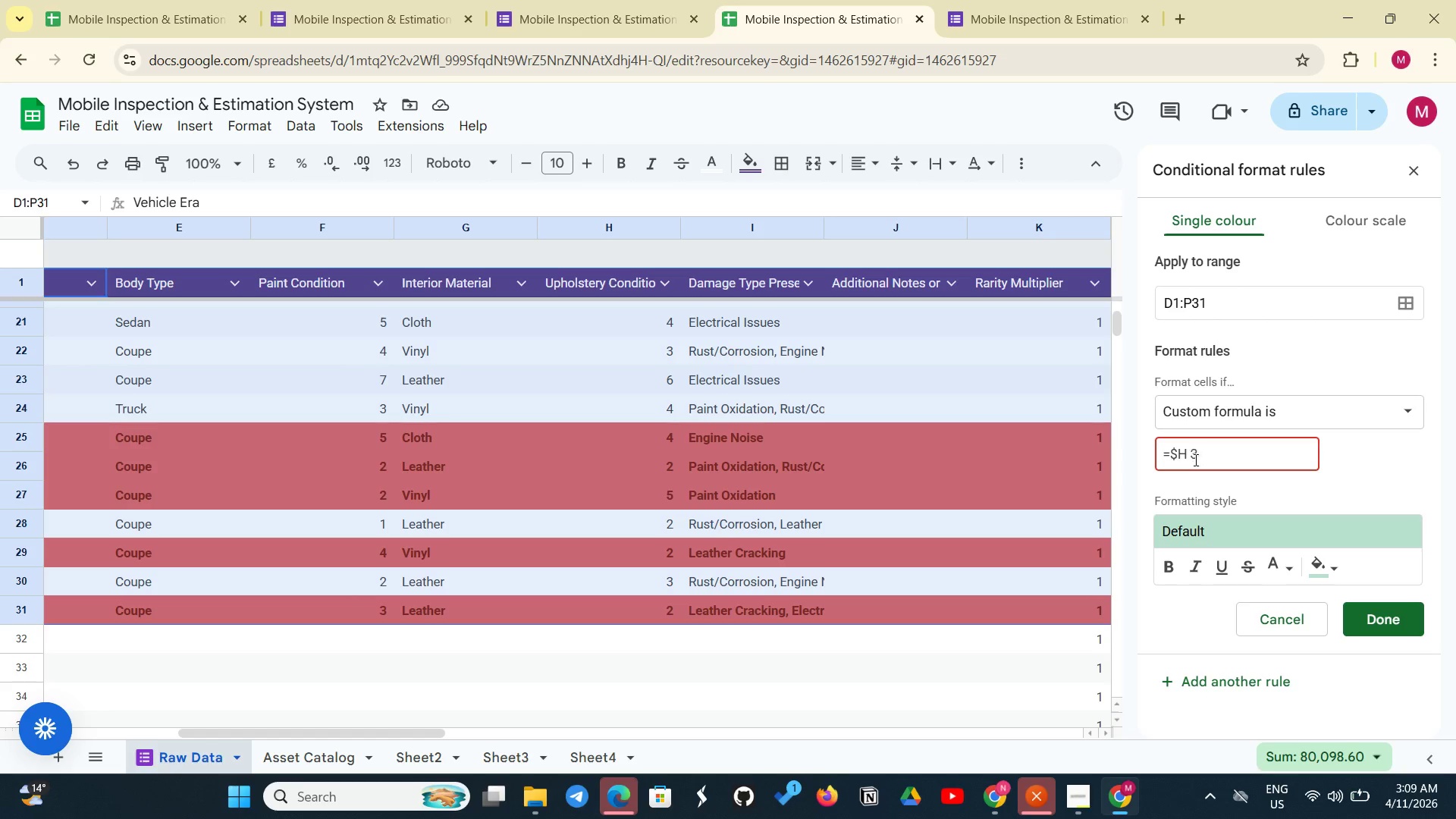 
key(Backspace)
 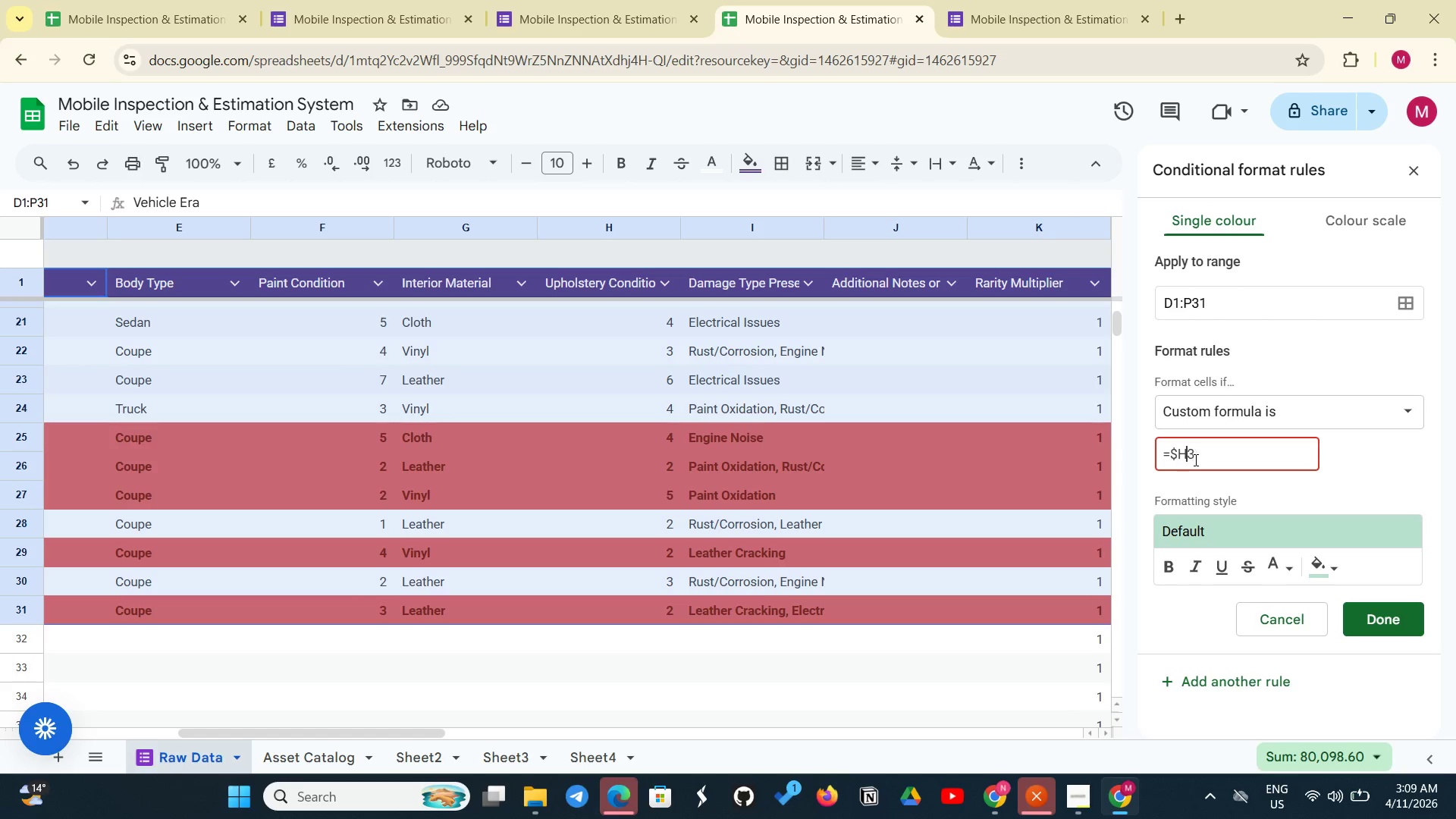 
key(Backspace)
 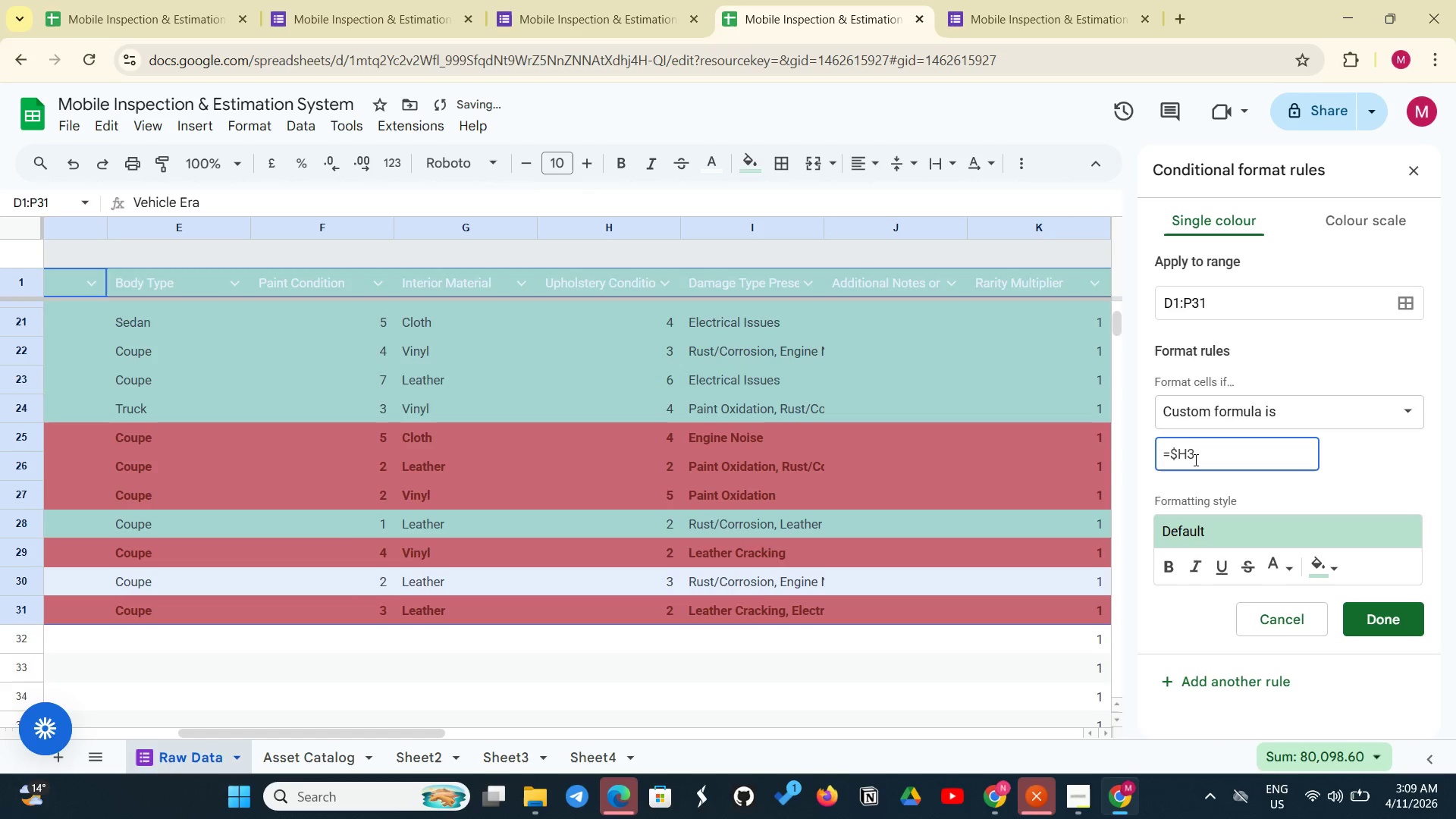 
key(2)
 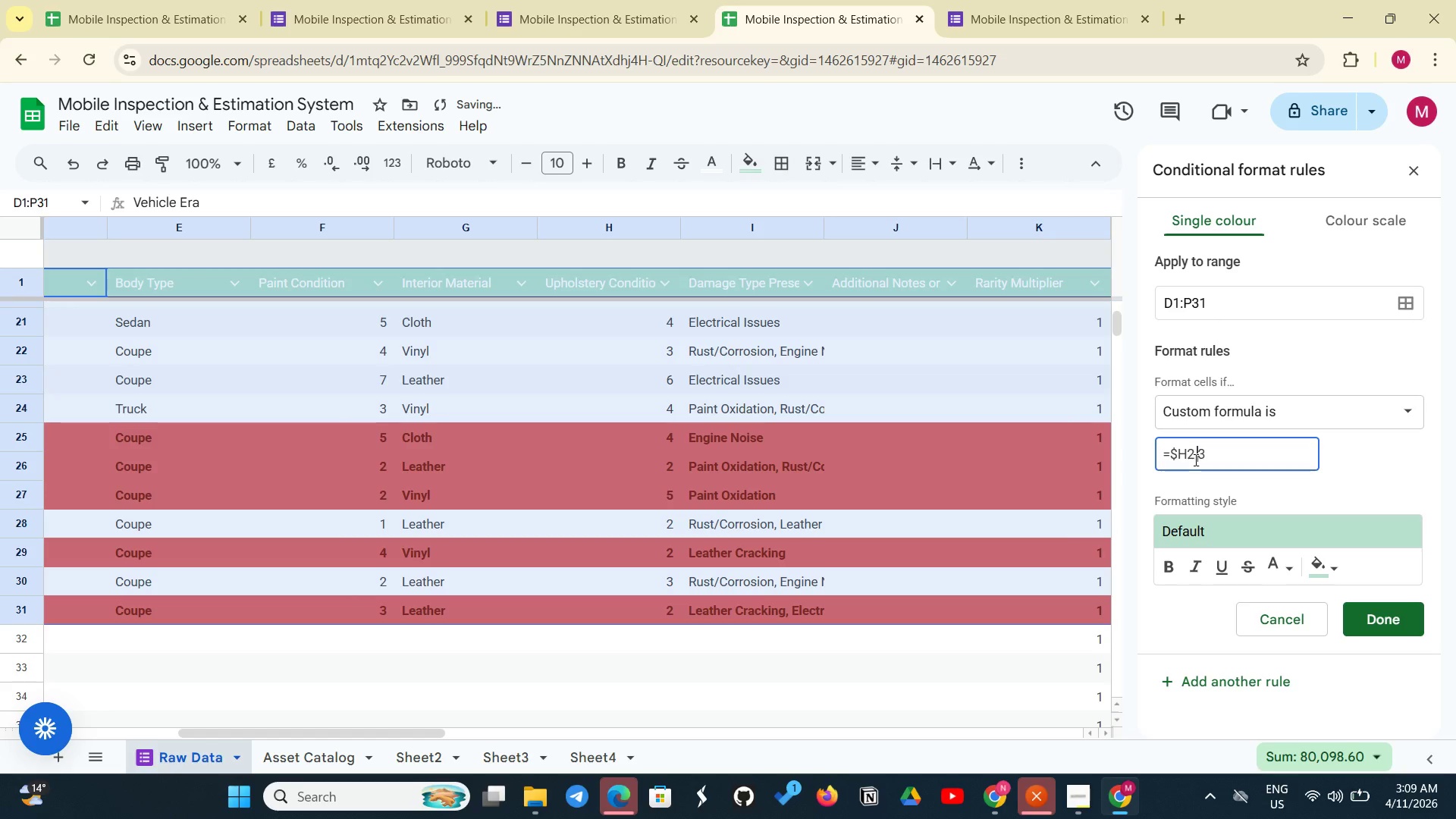 
key(Space)
 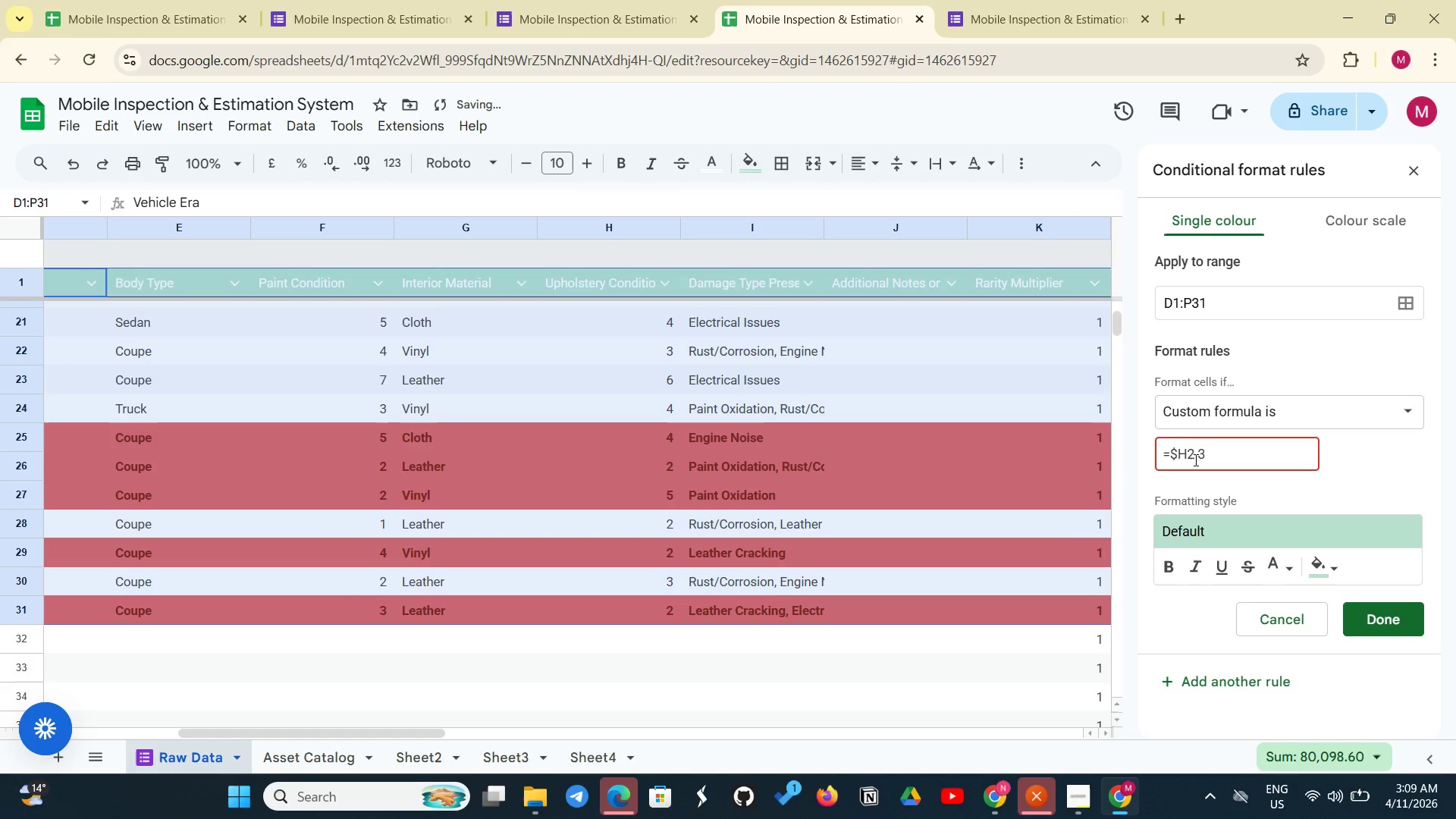 
key(Shift+Comma)
 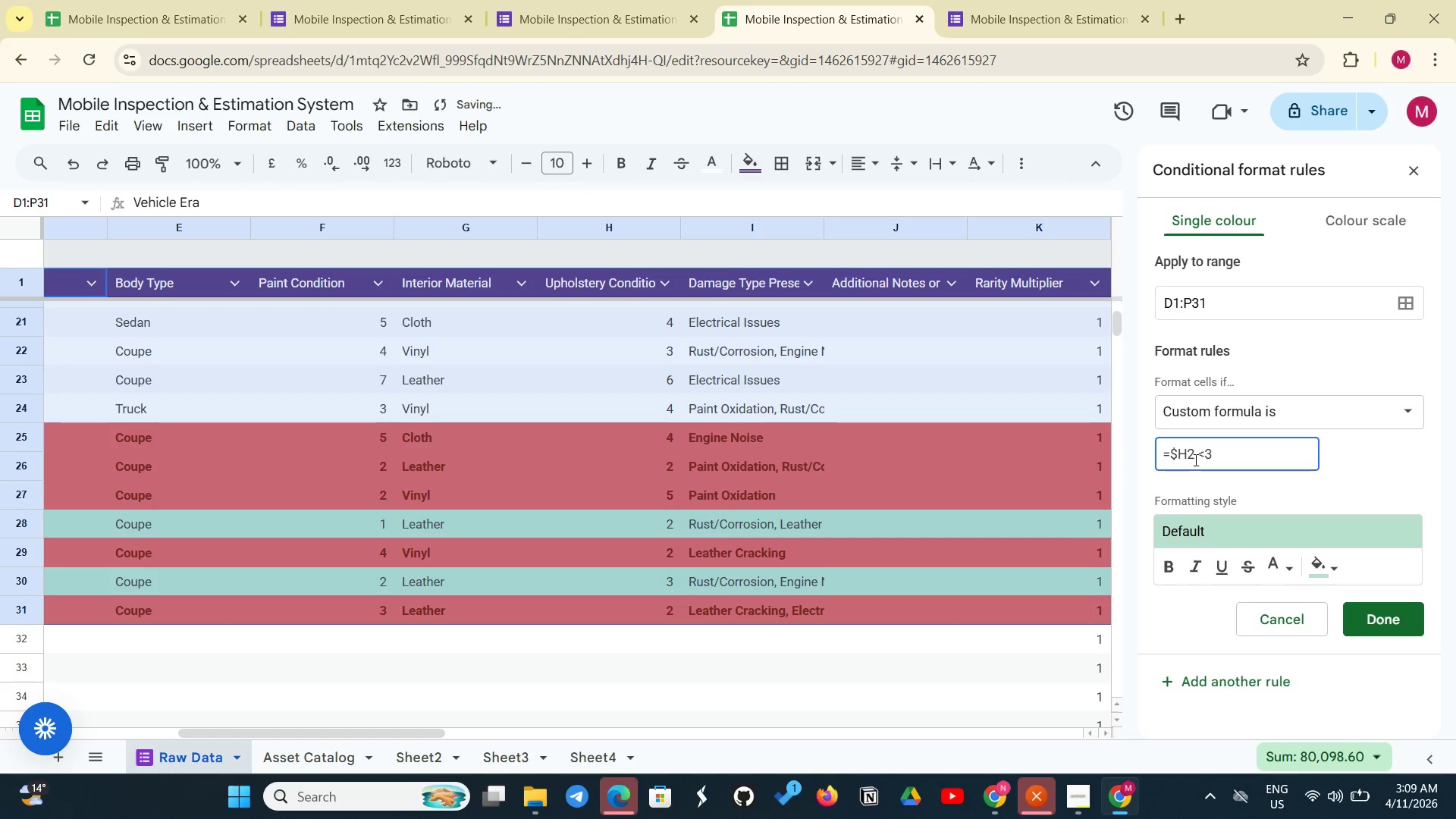 
key(Space)
 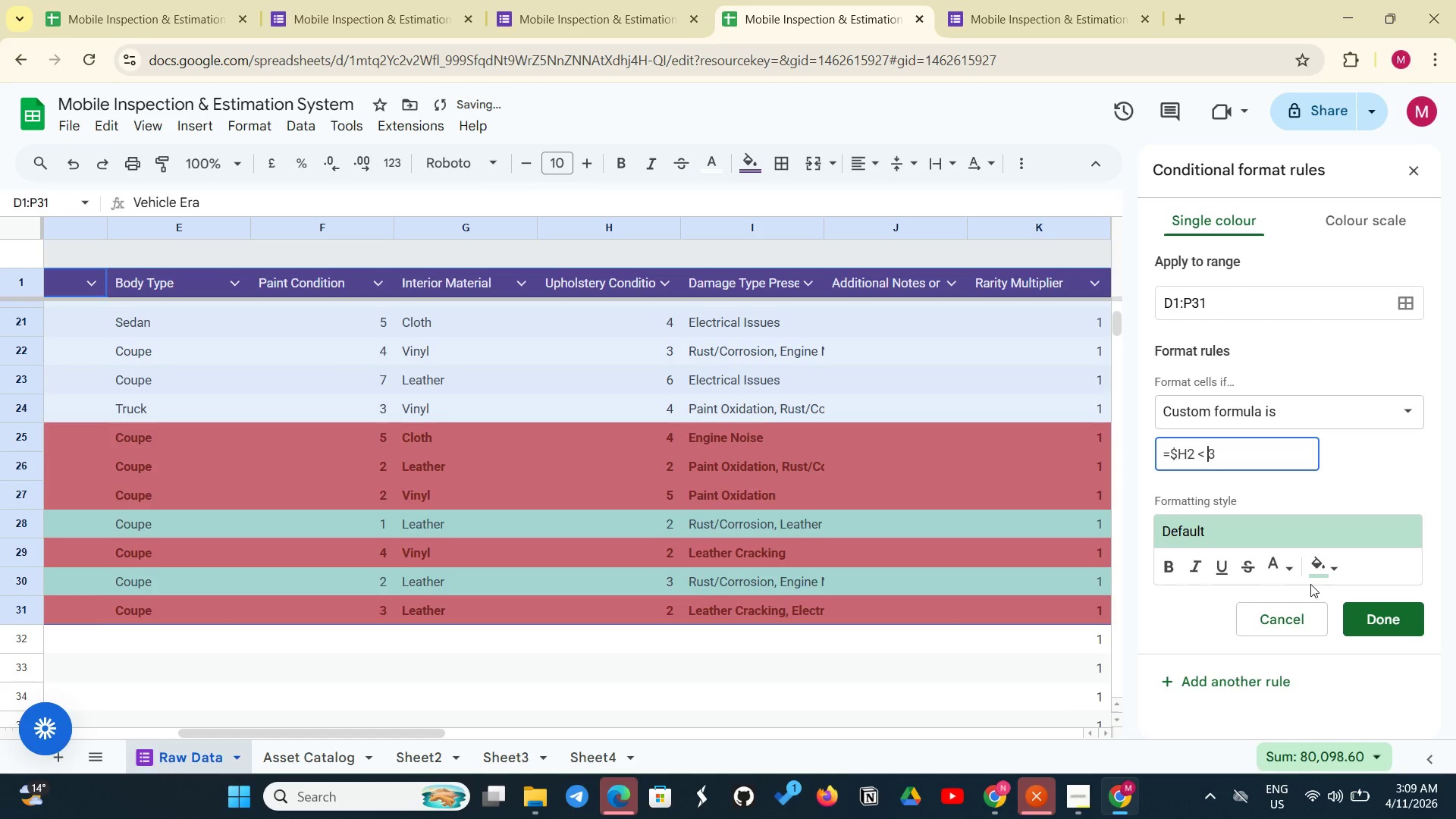 
left_click([1280, 568])
 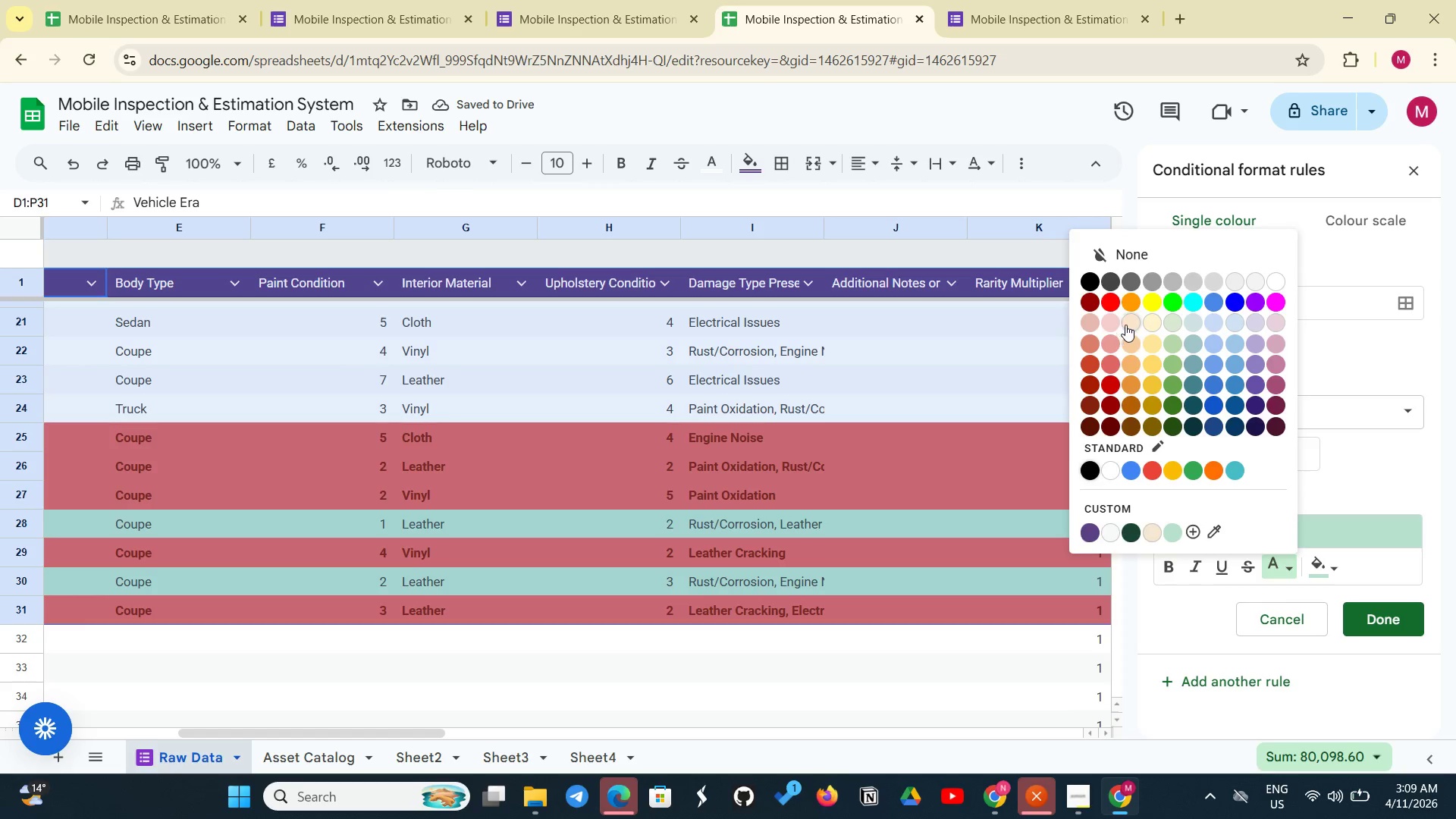 
left_click([1130, 299])
 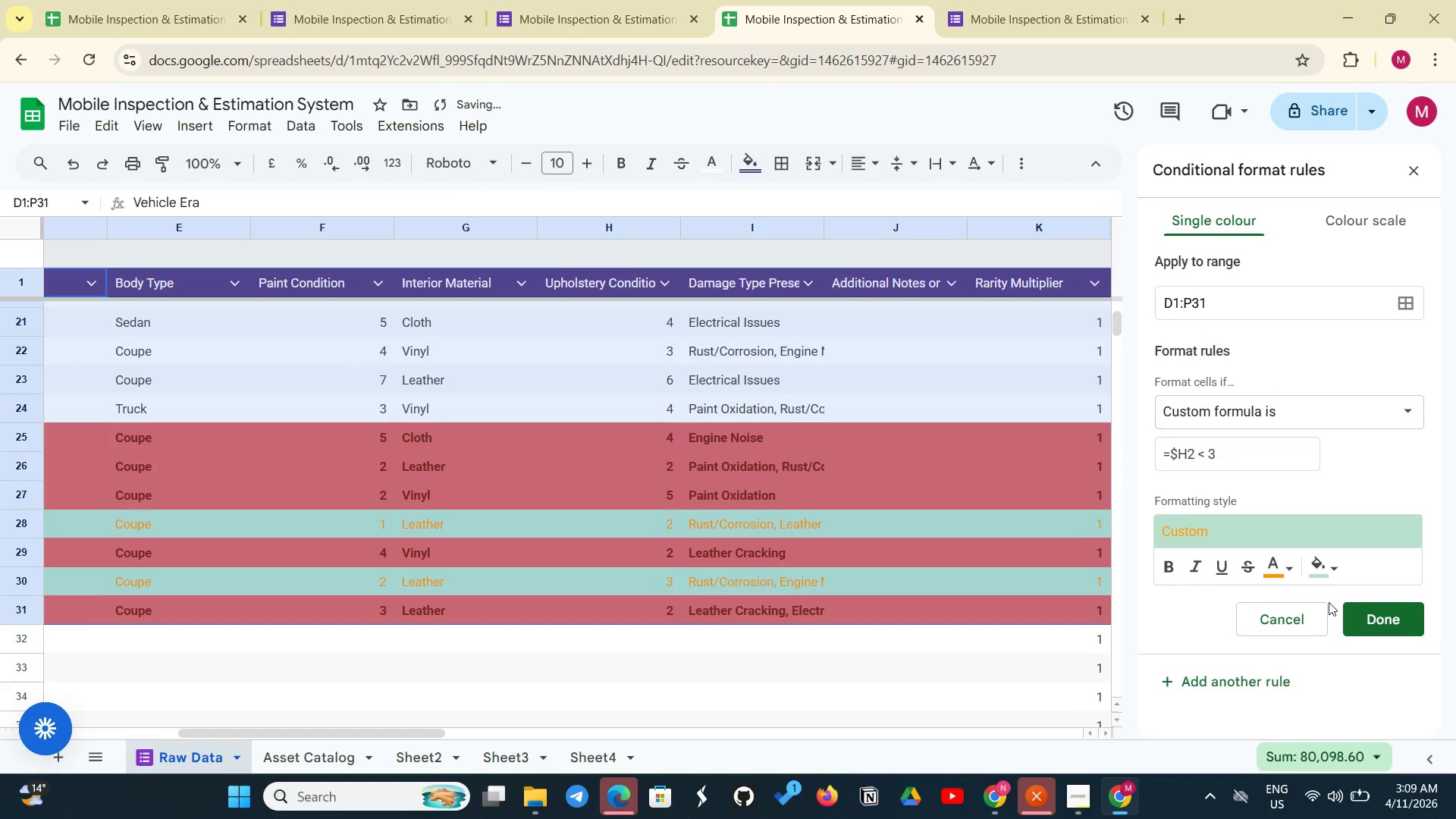 
left_click([1313, 560])
 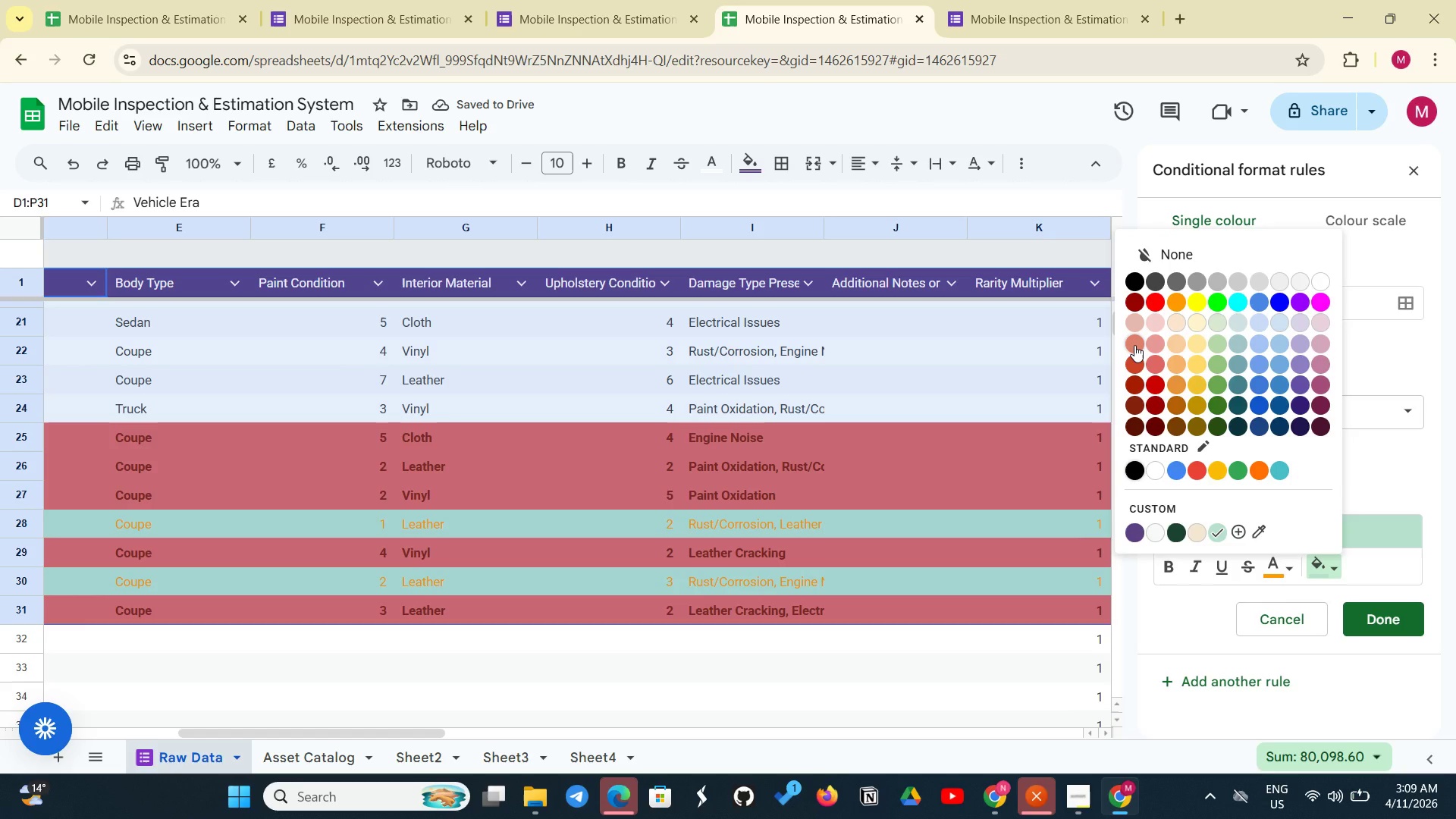 
left_click([1134, 345])
 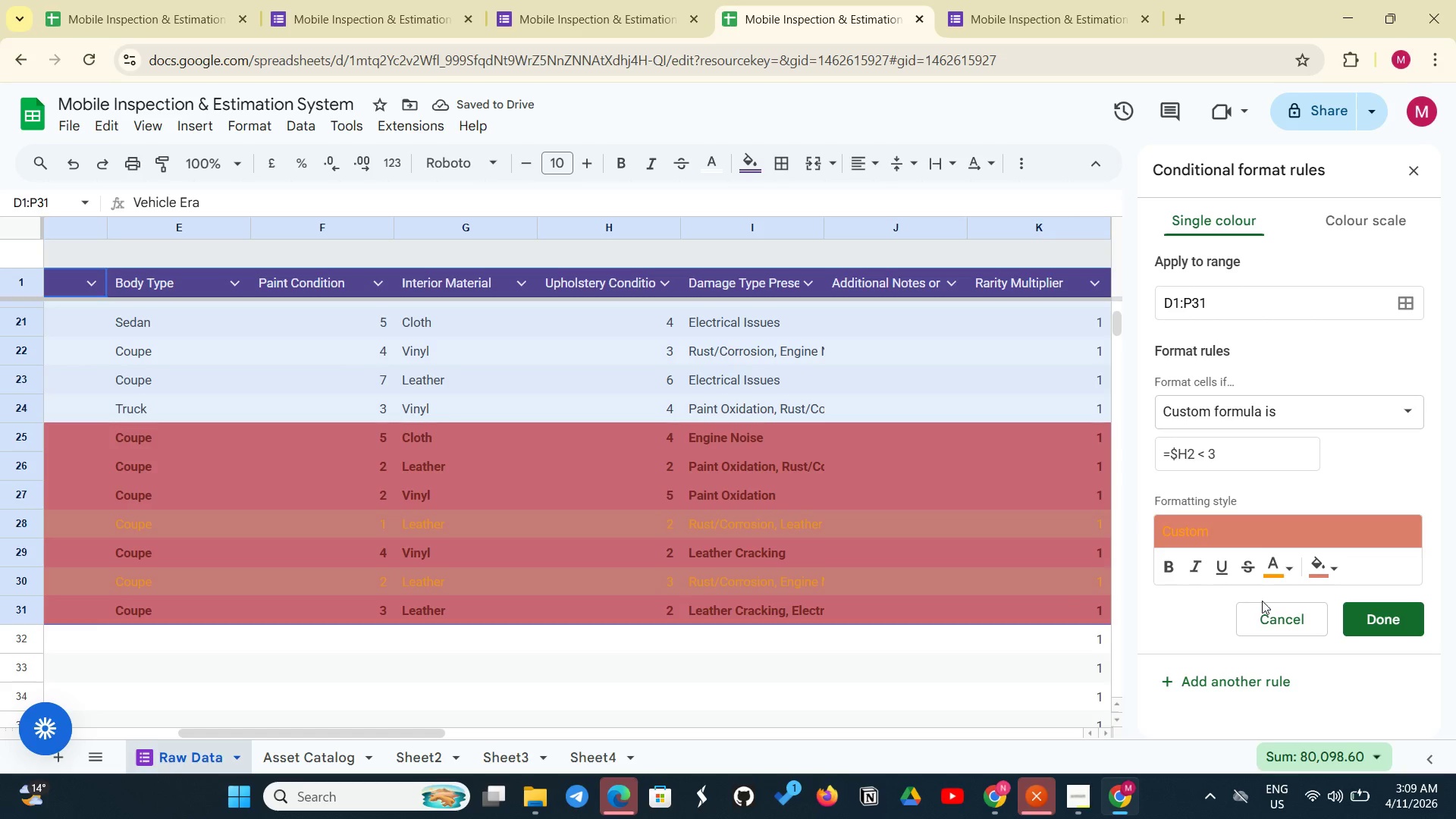 
left_click([1159, 564])
 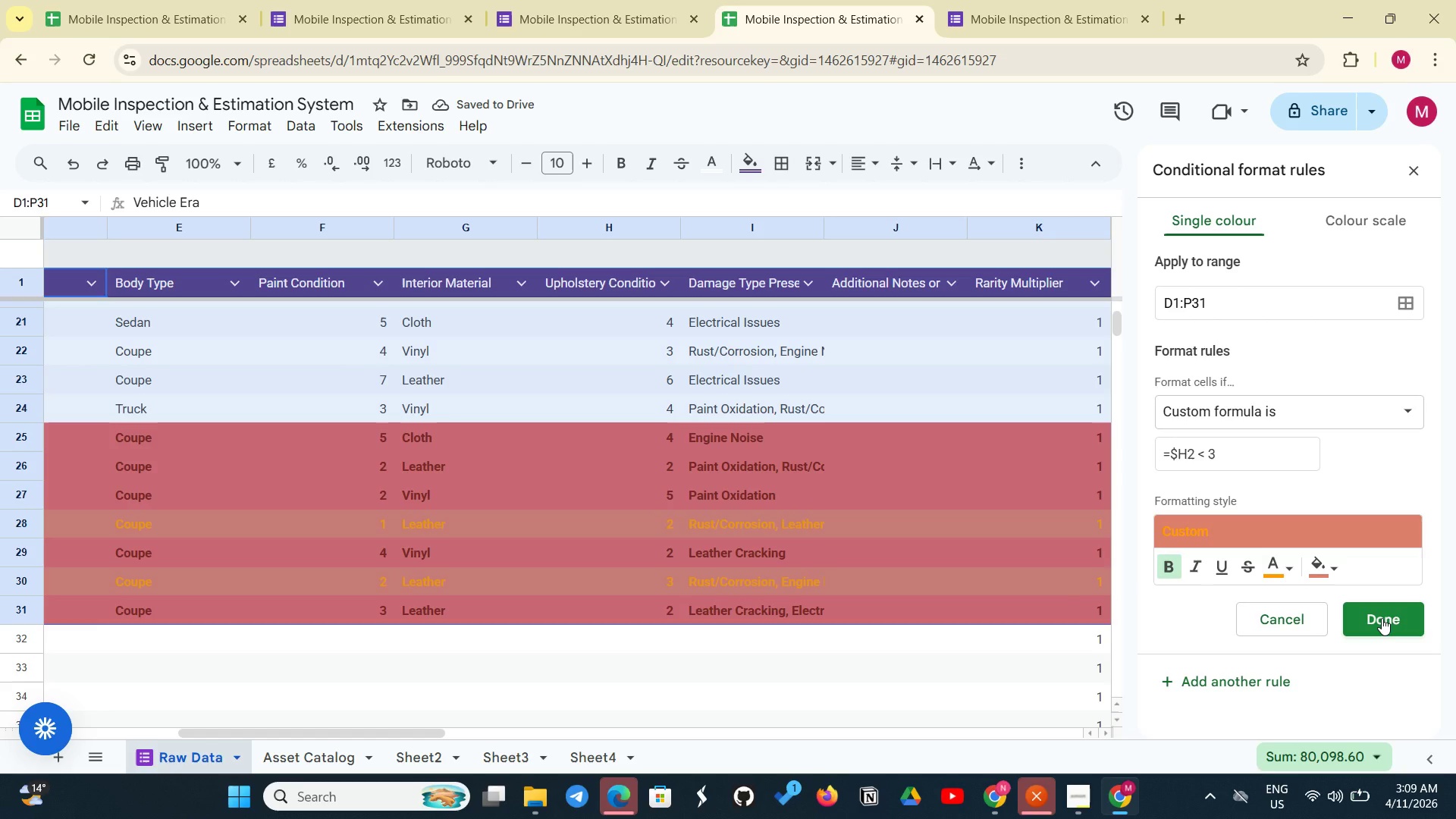 
left_click([1382, 618])
 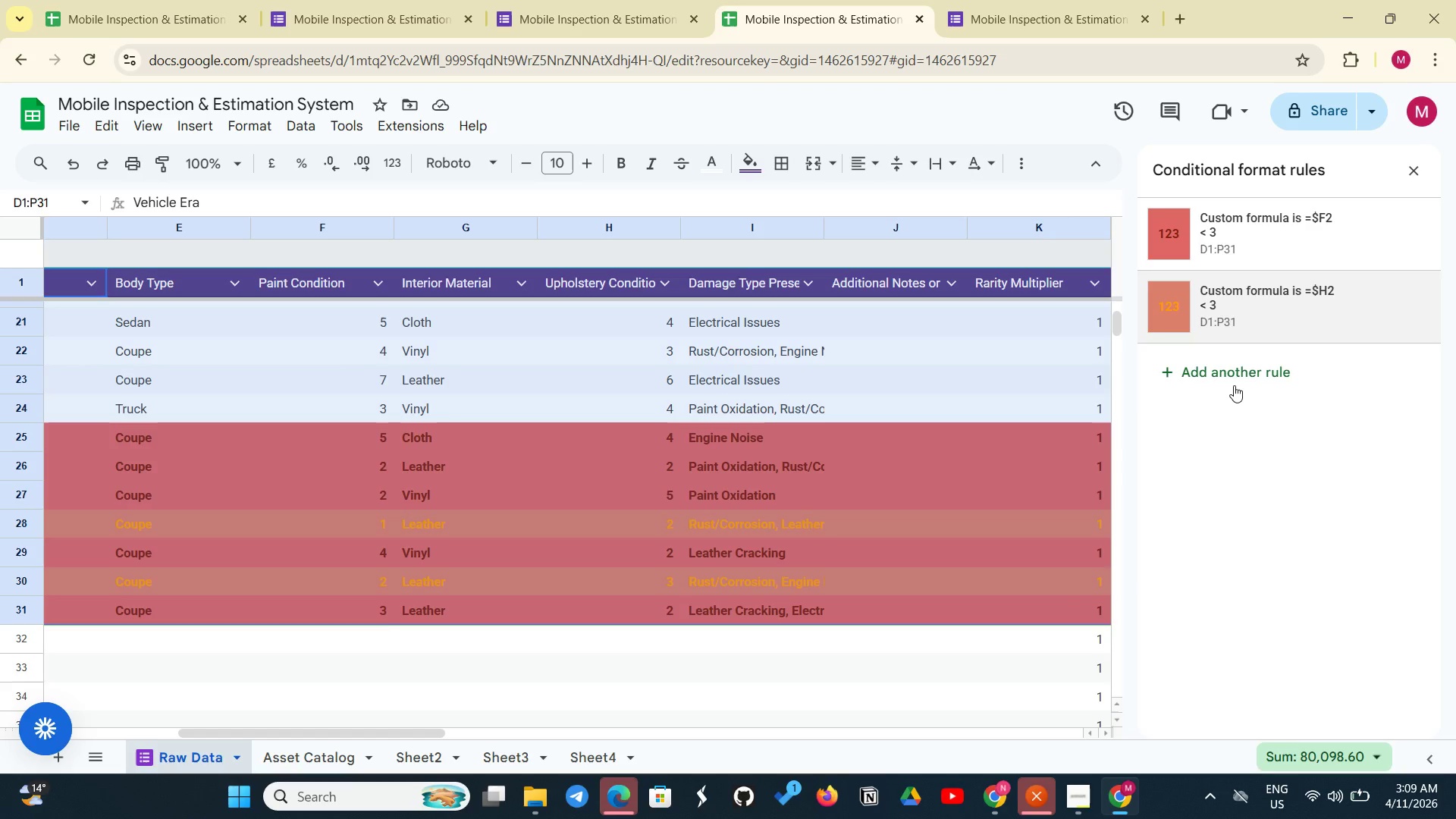 
left_click([1238, 378])
 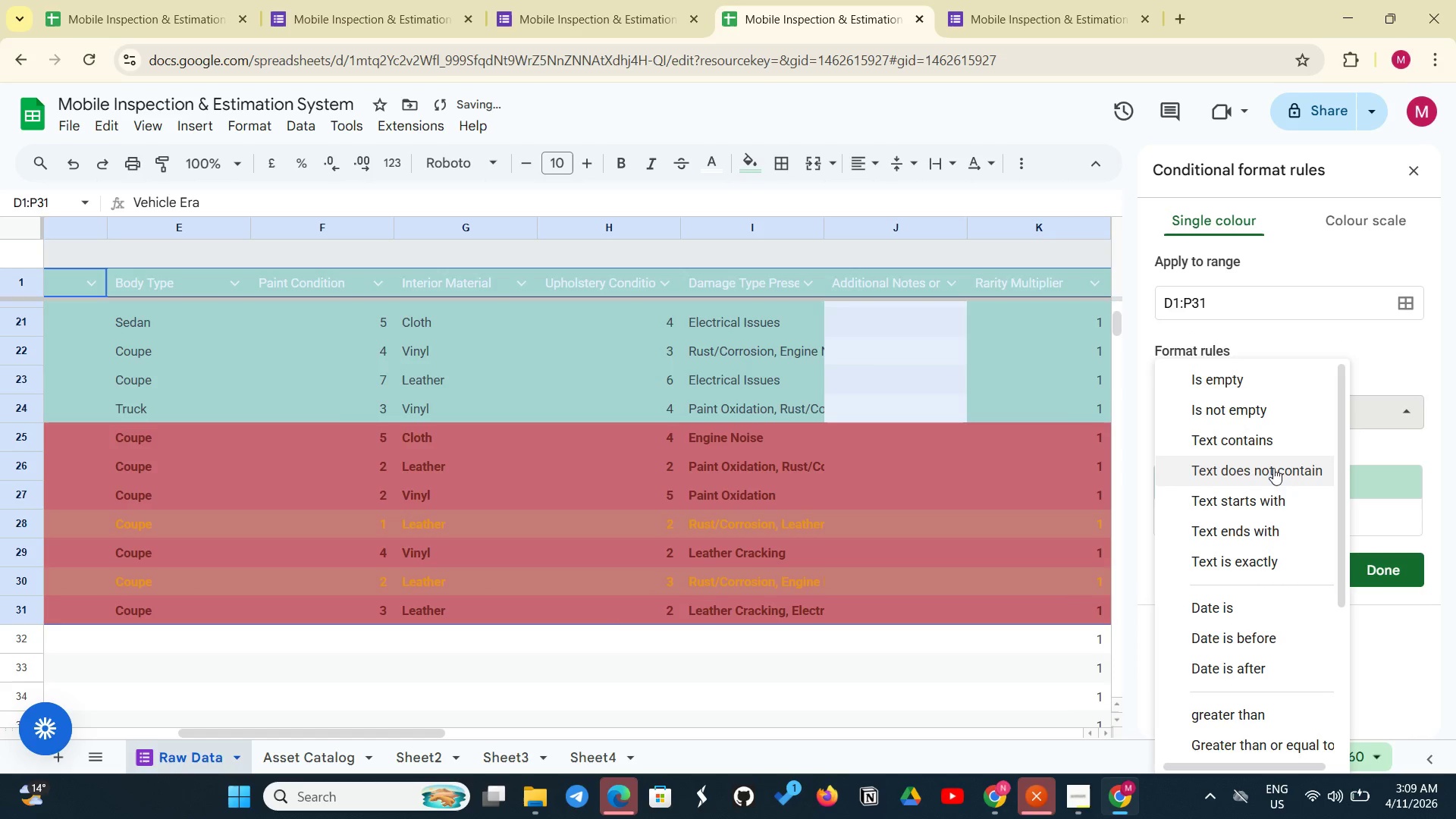 
scroll: coordinate [1238, 716], scroll_direction: down, amount: 9.0
 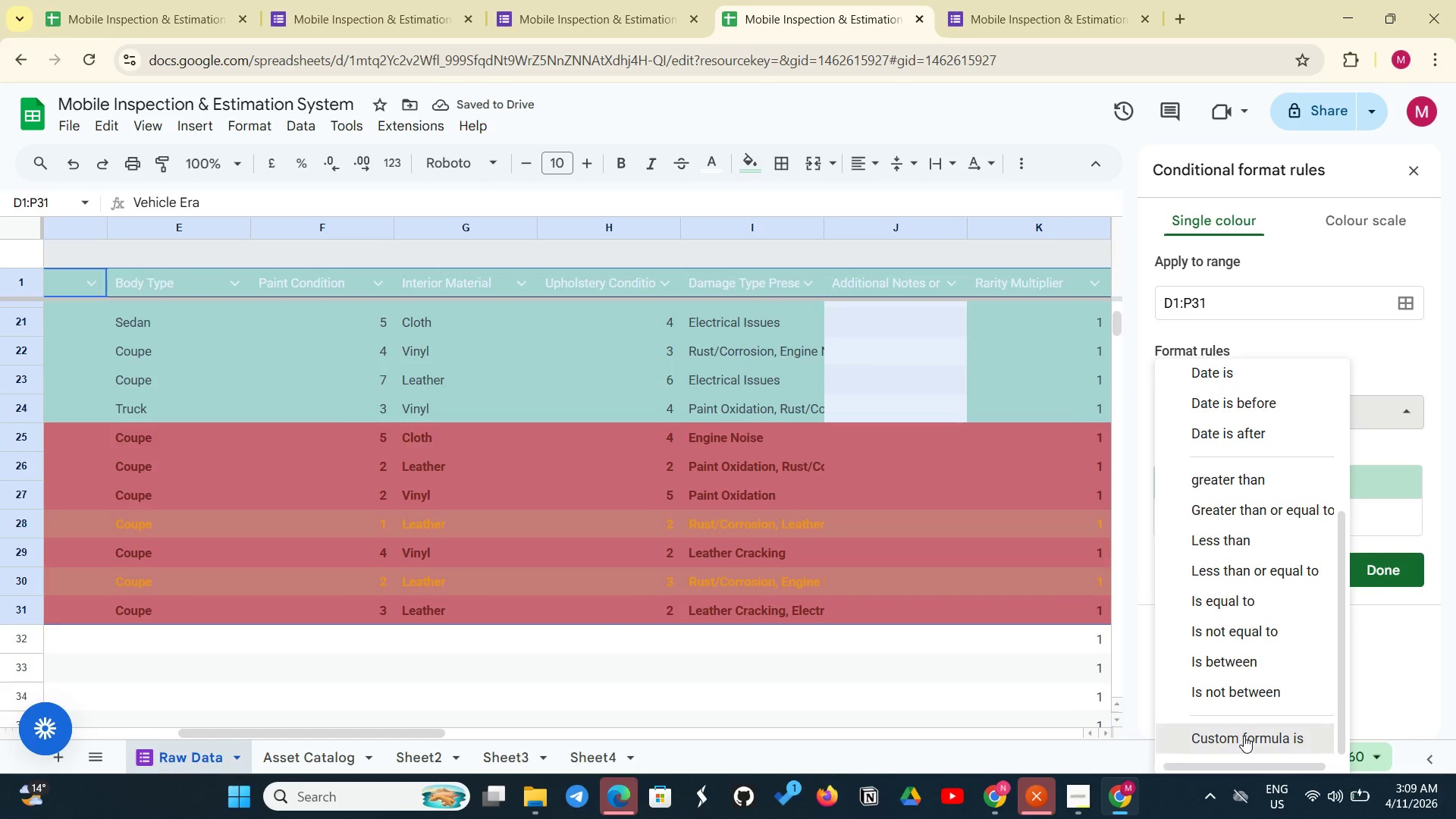 
left_click([1244, 736])
 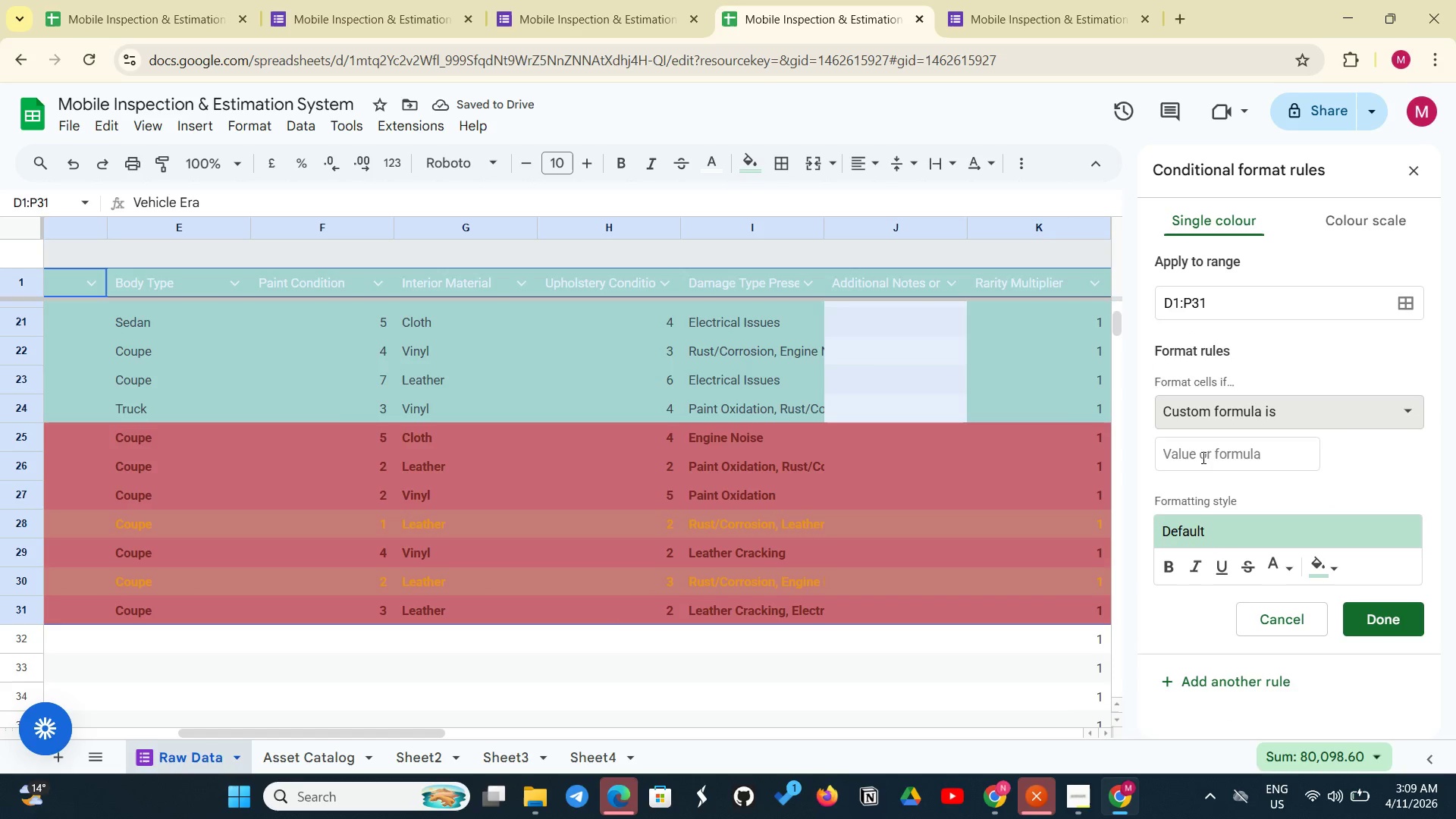 
left_click_drag(start_coordinate=[1202, 446], to_coordinate=[1188, 472])
 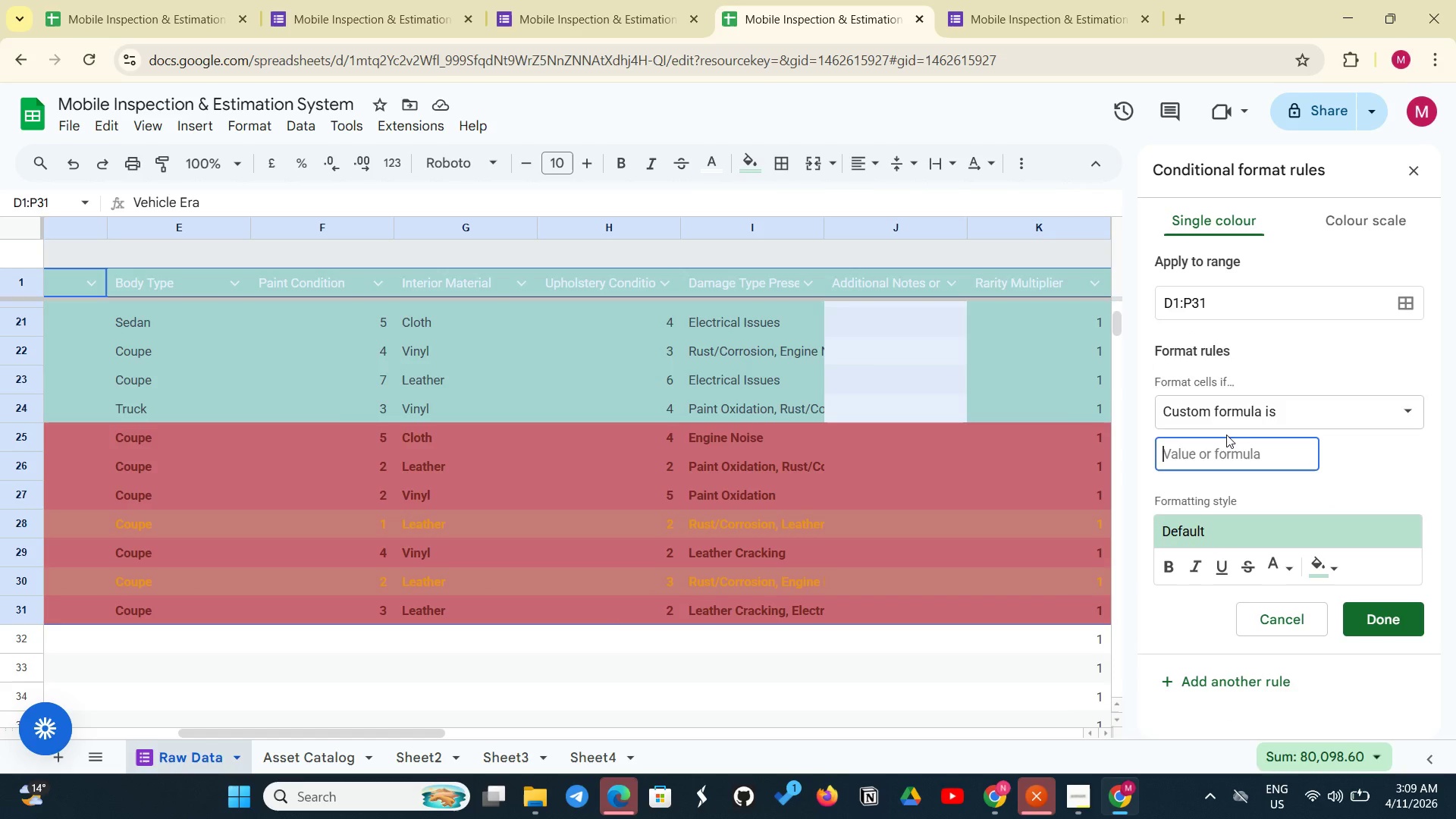 
type(=AND()
 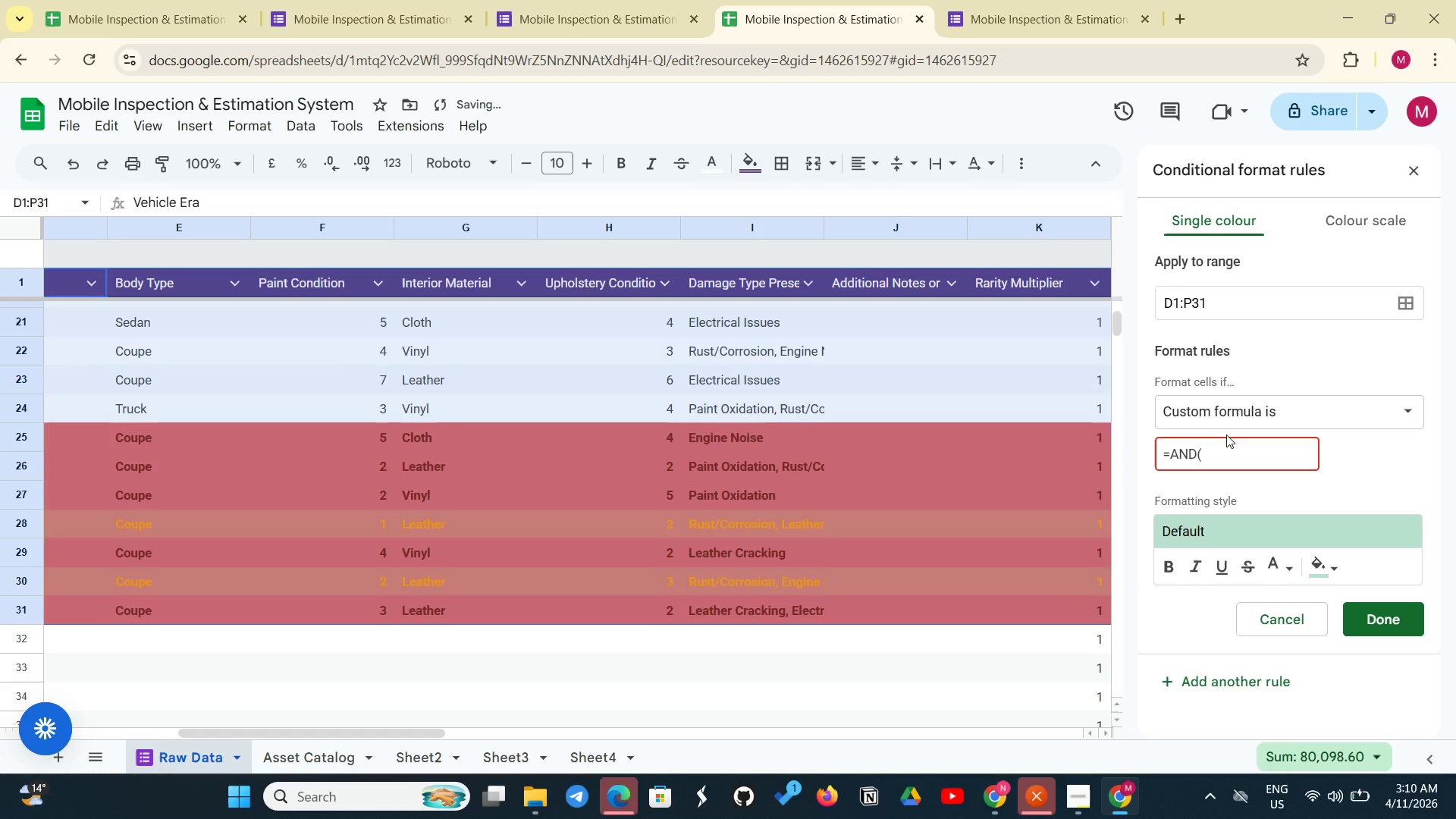 
wait(30.5)
 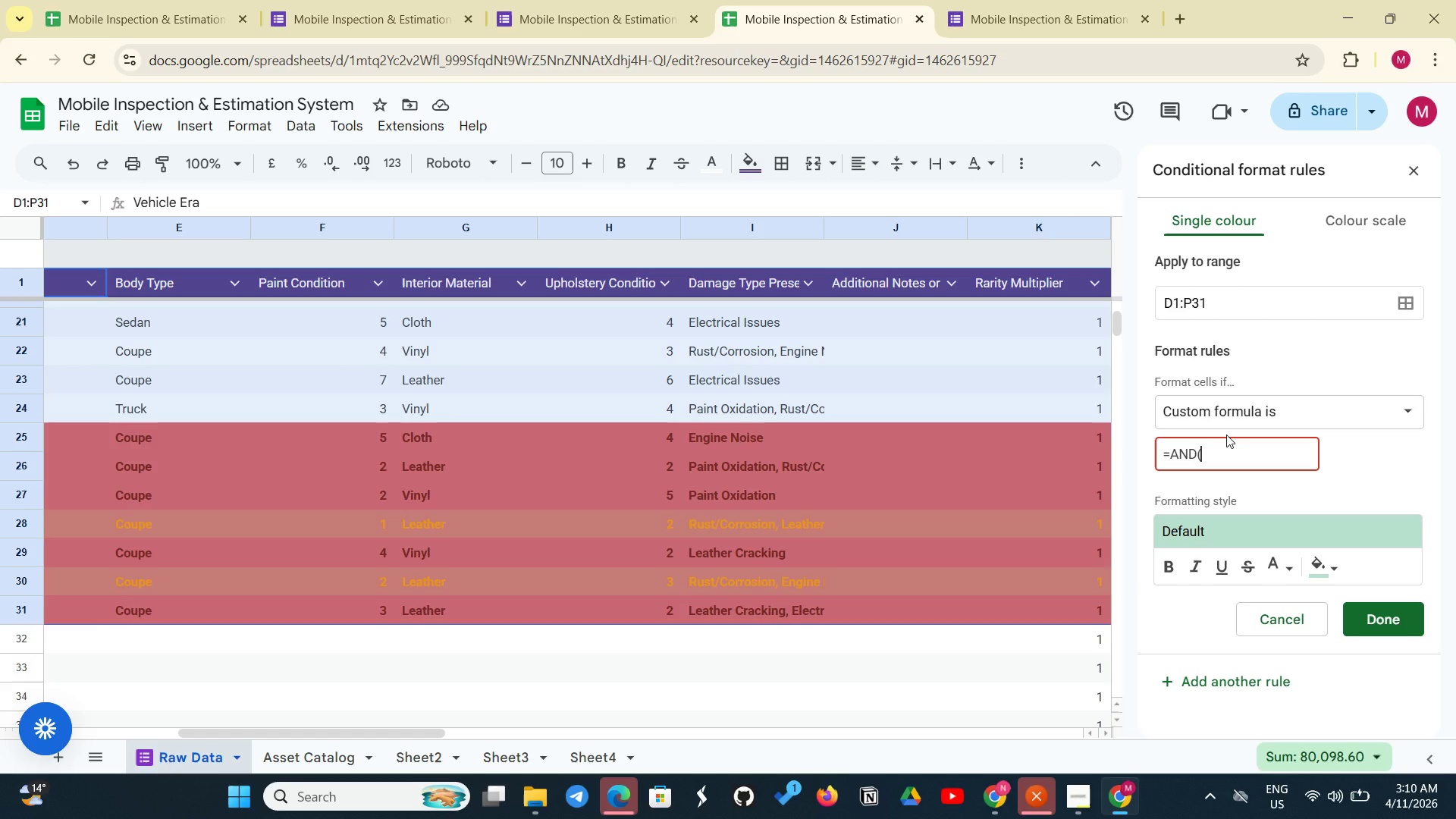 
type($E2)
key(Backspace)
key(Backspace)
type(F2 ,3)
key(Backspace)
key(Backspace)
type(<3)
key(Backspace)
type( 3, $H@)
key(Backspace)
type(2 , 3)
key(Backspace)
key(Backspace)
key(Backspace)
type(< 3)
 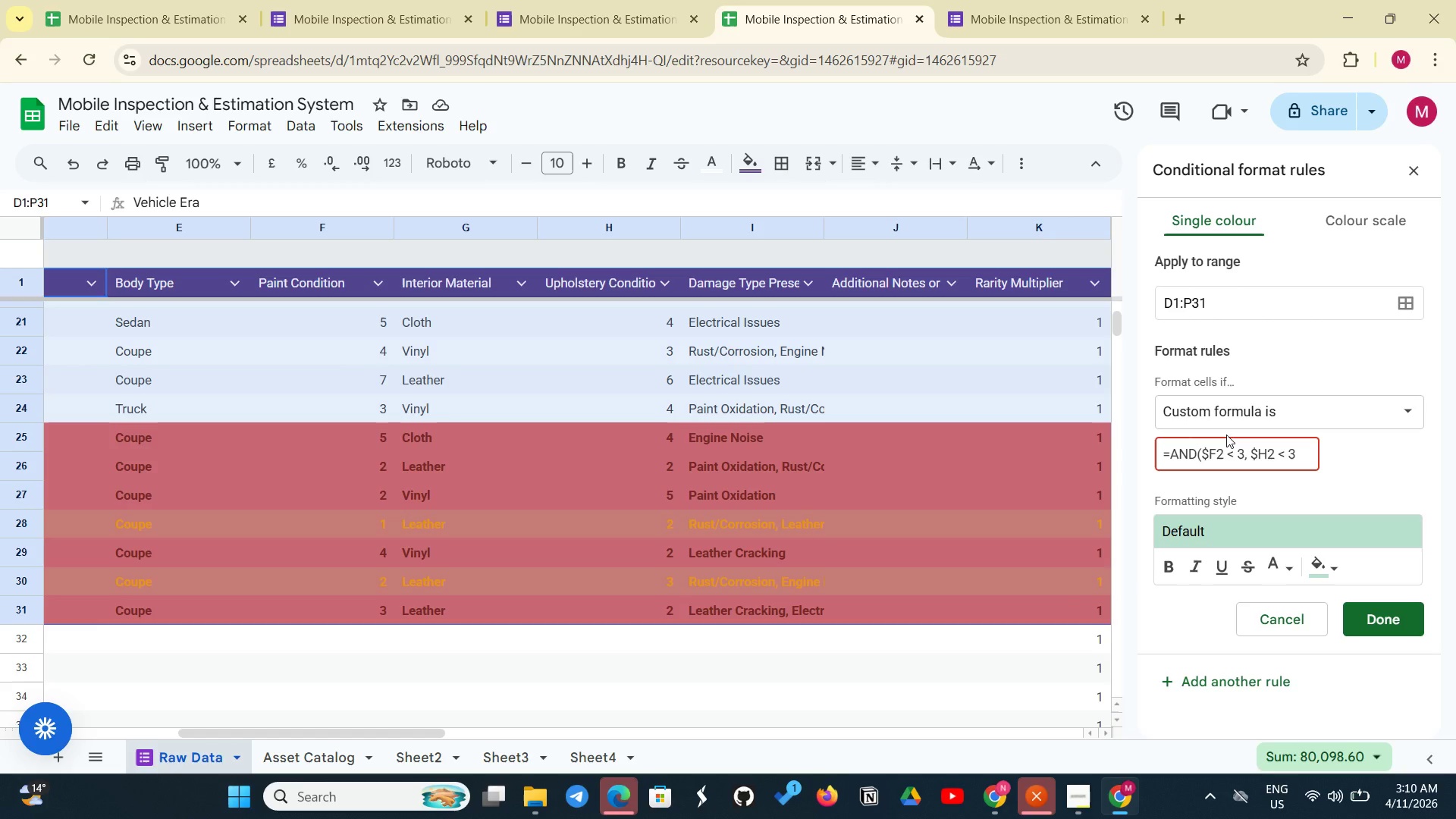 
wait(7.09)
 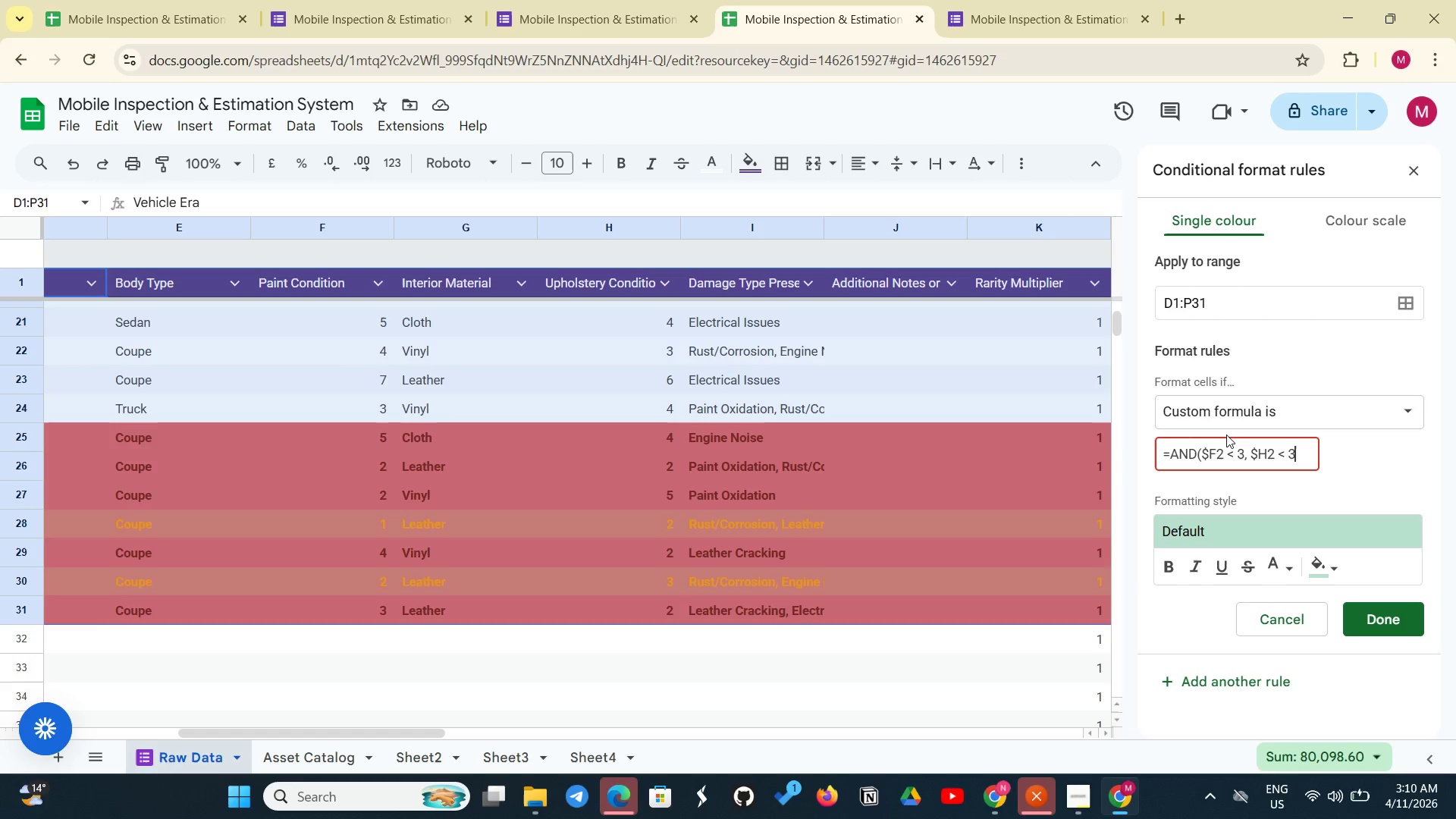 
key(Shift+0)
 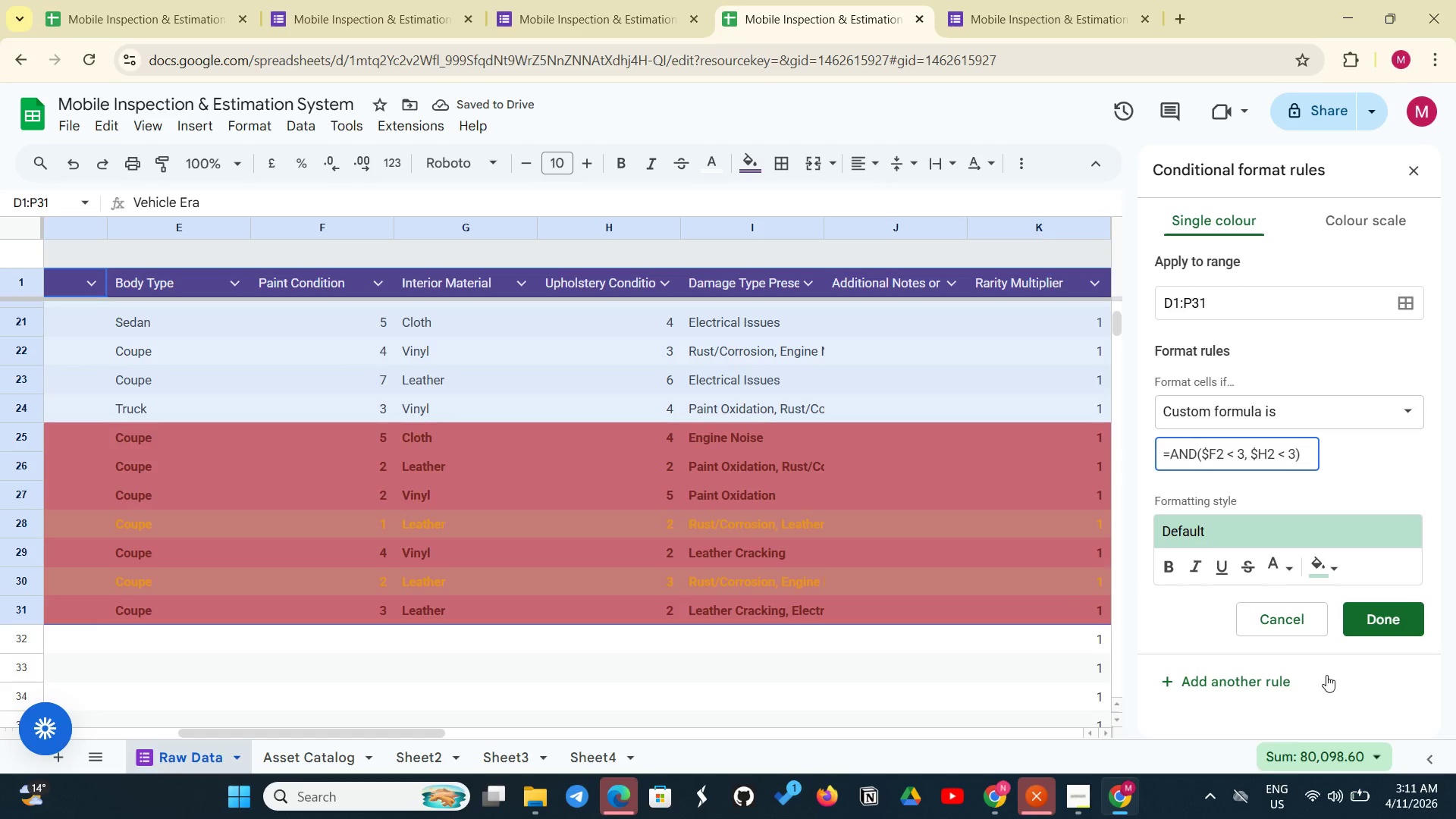 
left_click([1322, 569])
 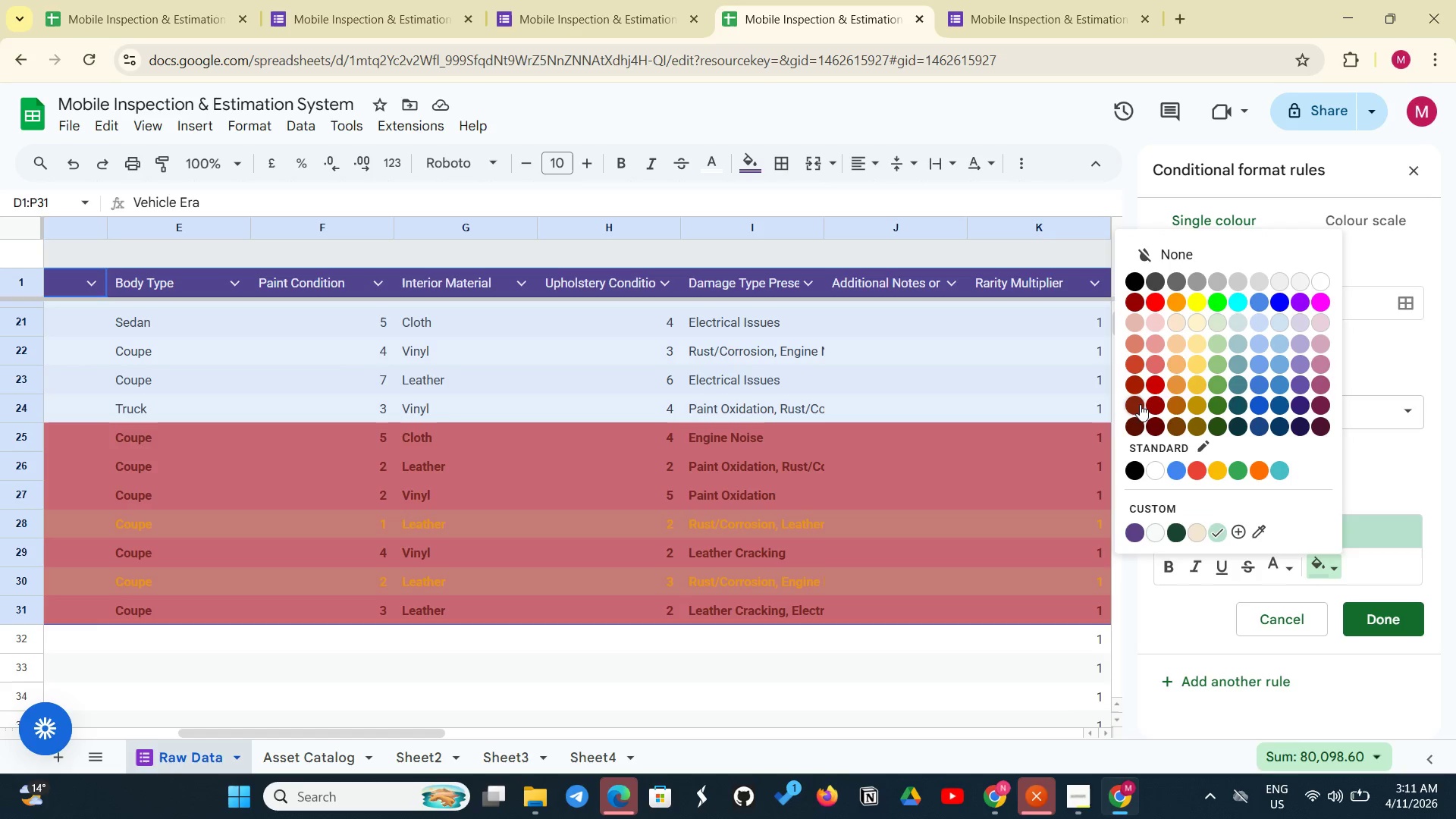 
left_click([1137, 384])
 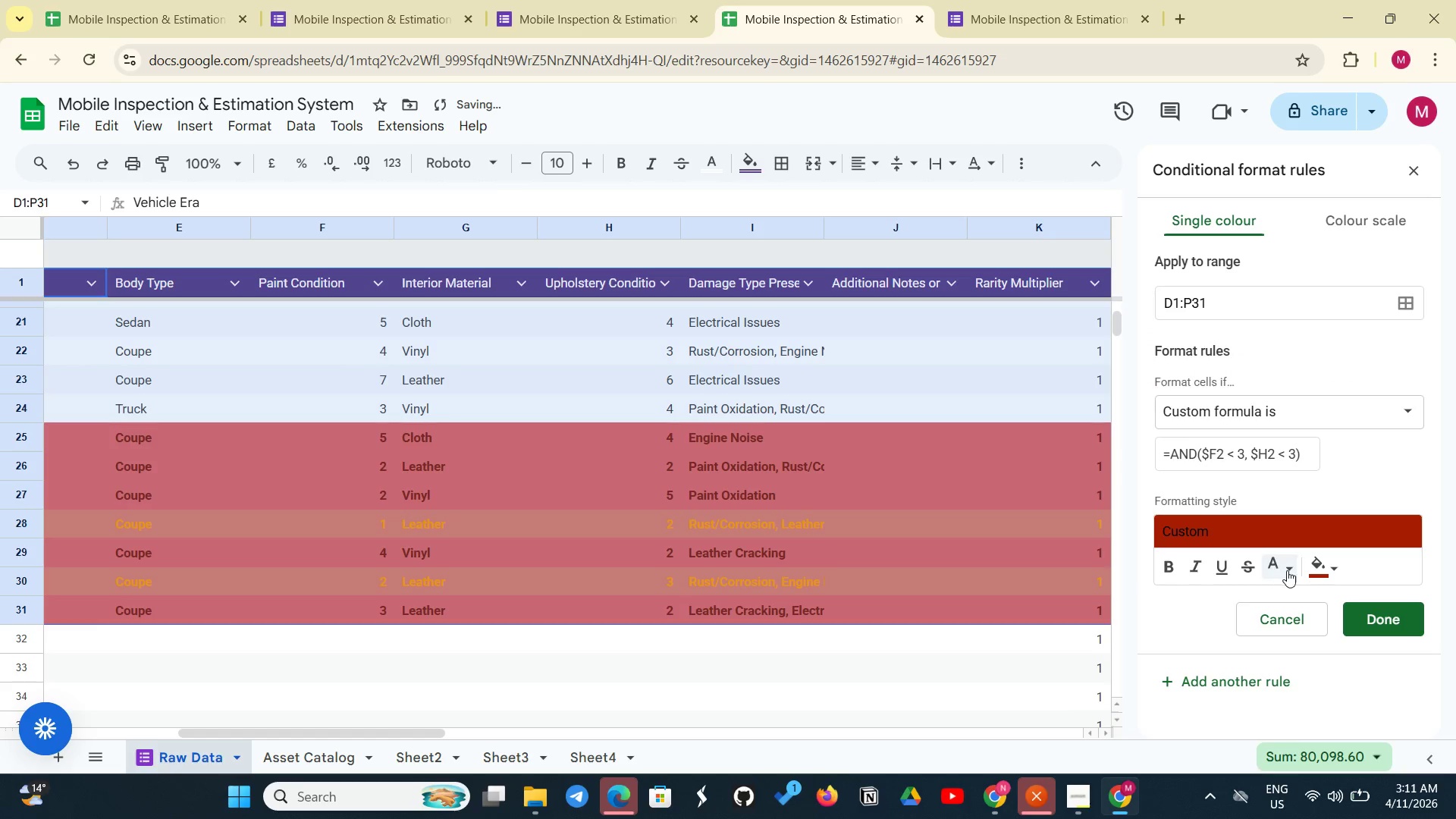 
left_click([1282, 573])
 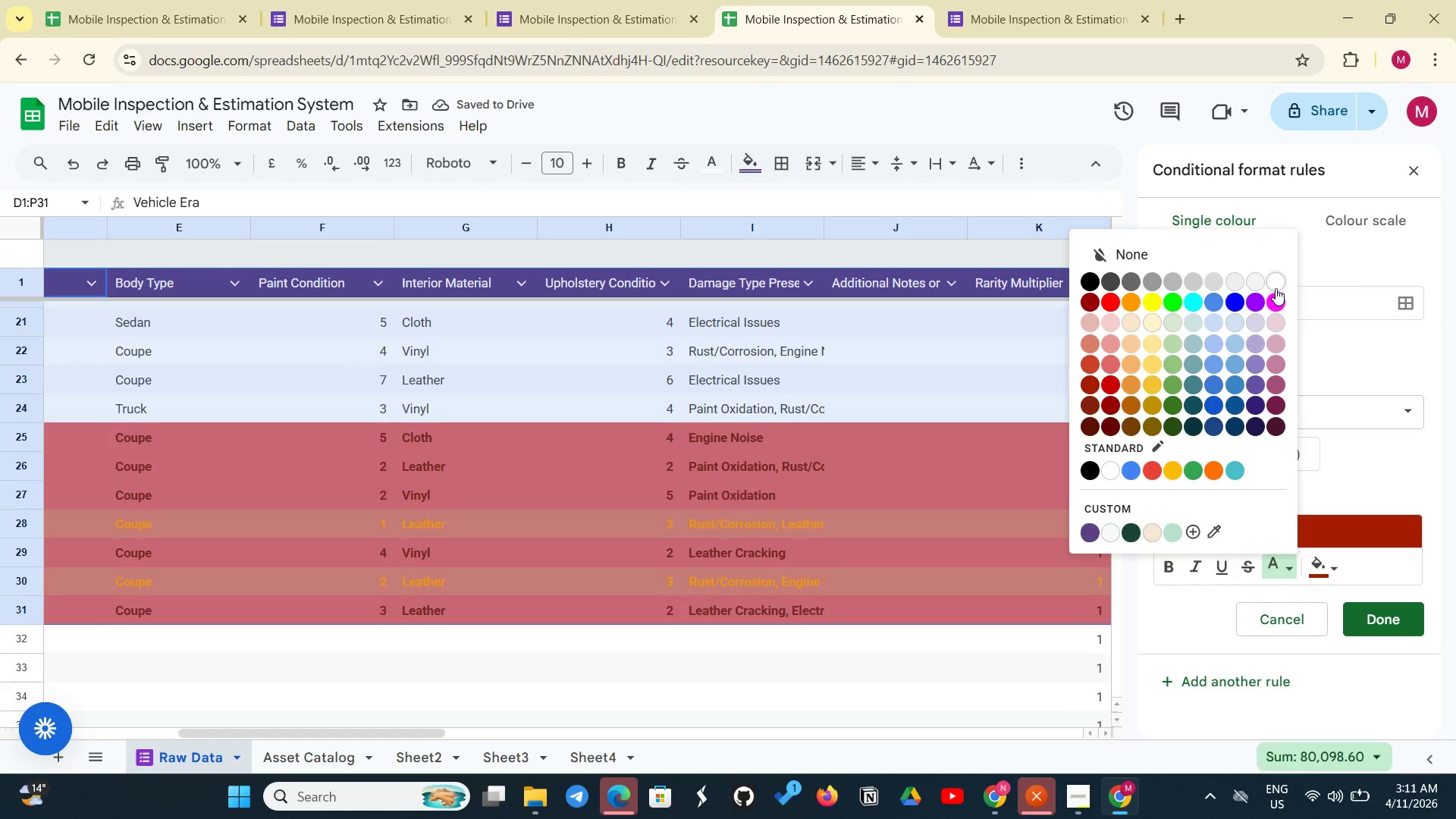 
left_click([1276, 282])
 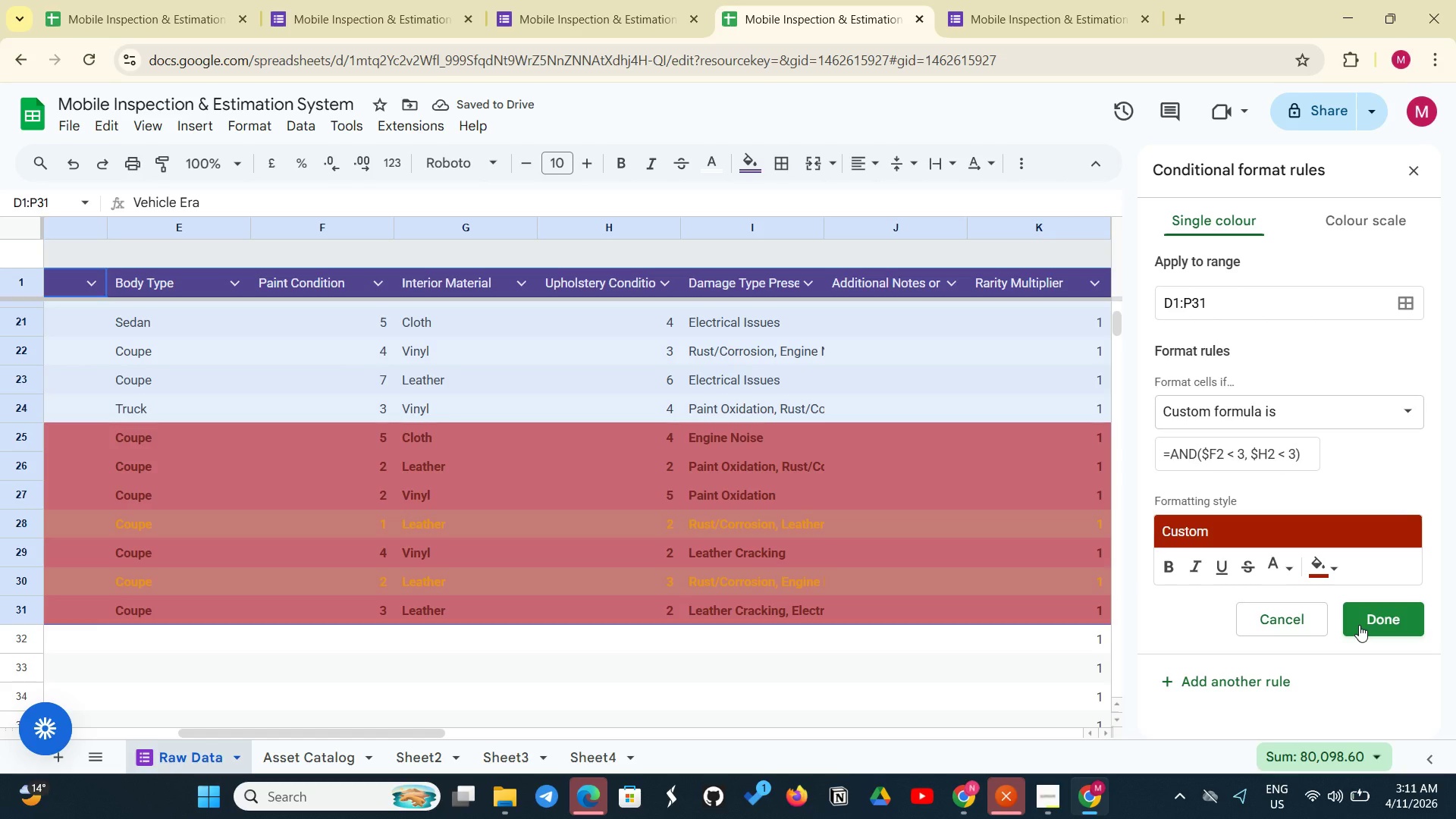 
wait(6.58)
 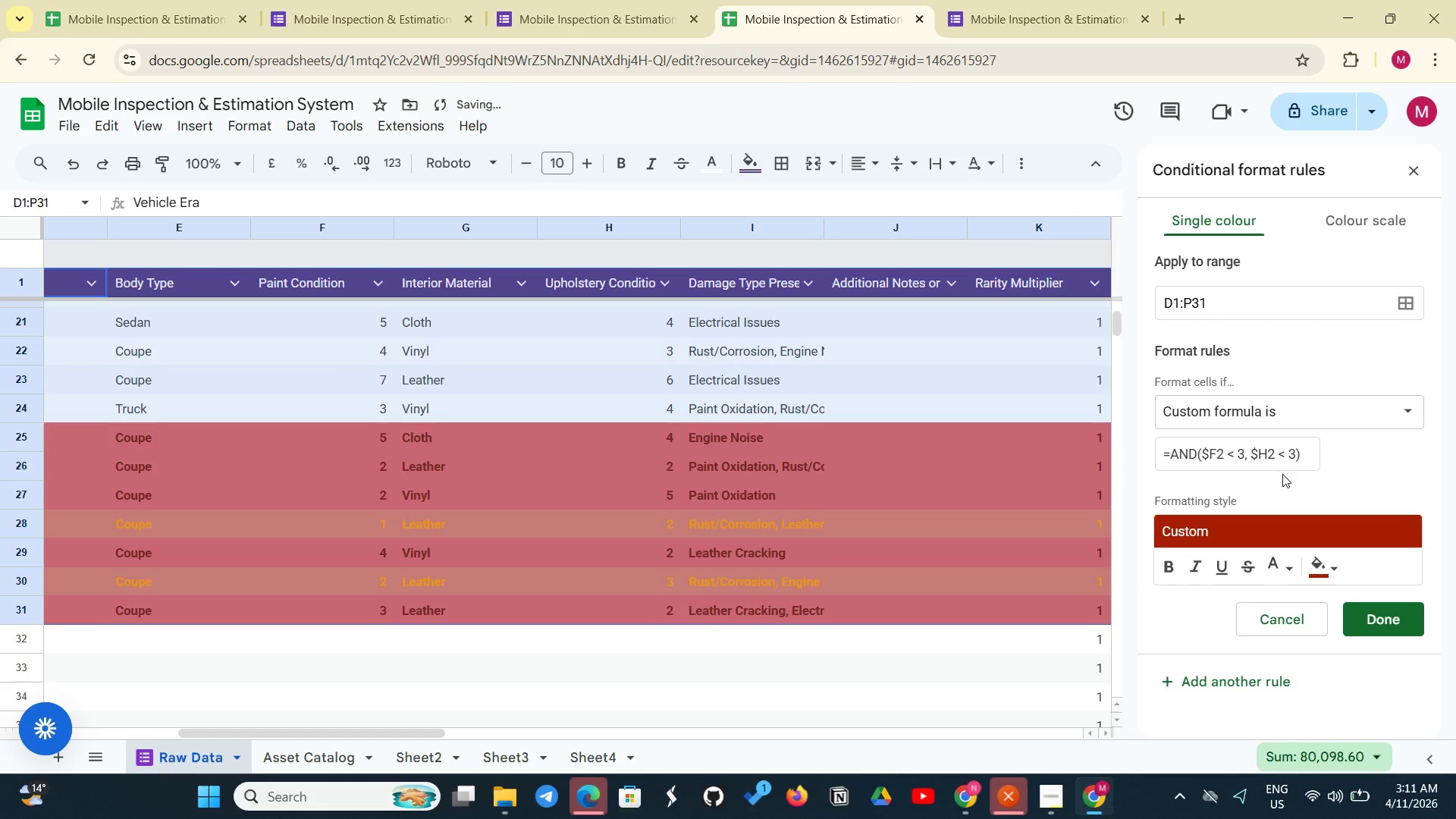 
left_click([1359, 625])
 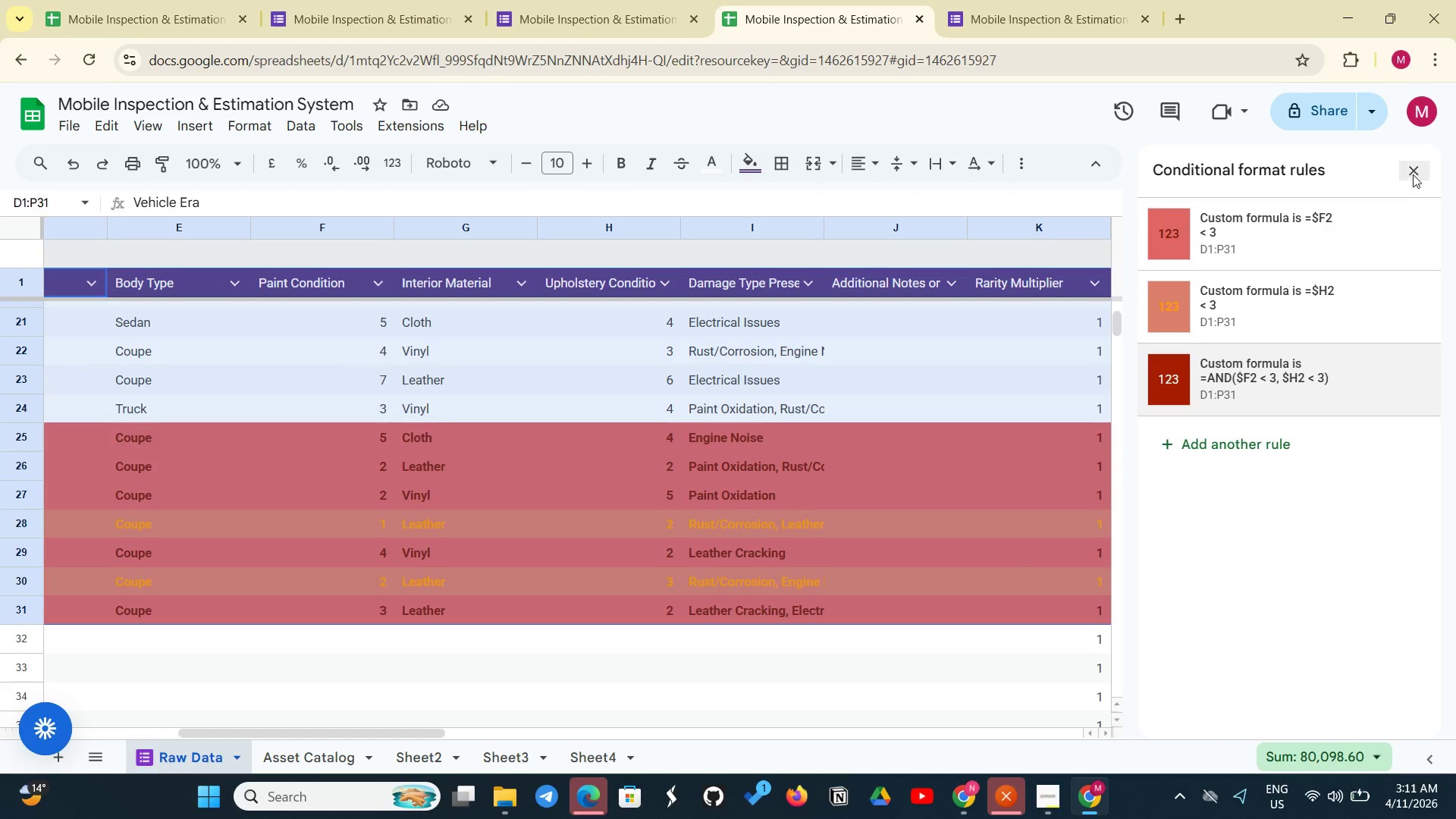 
left_click([1413, 174])
 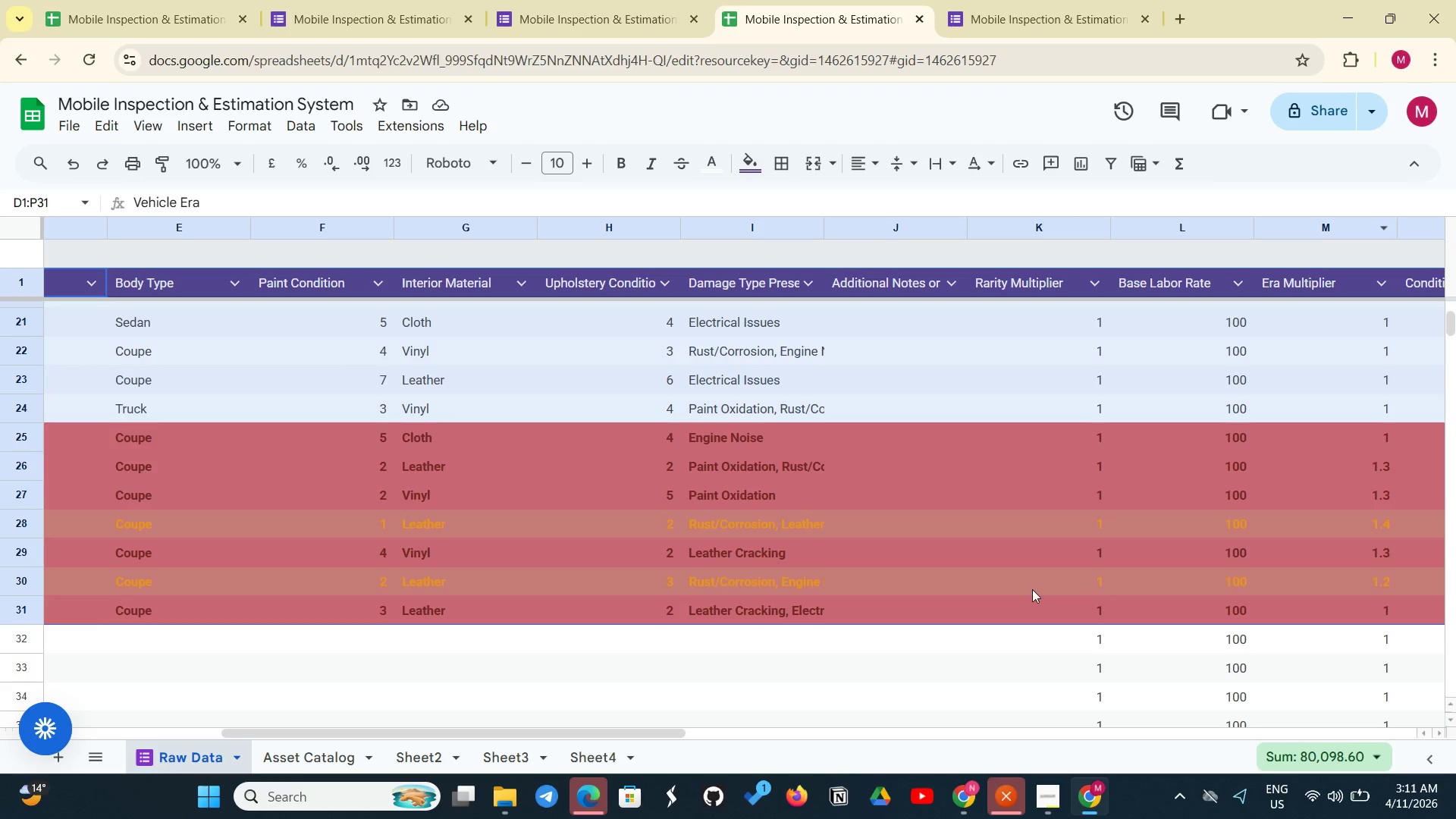 
scroll: coordinate [1025, 591], scroll_direction: up, amount: 2.0
 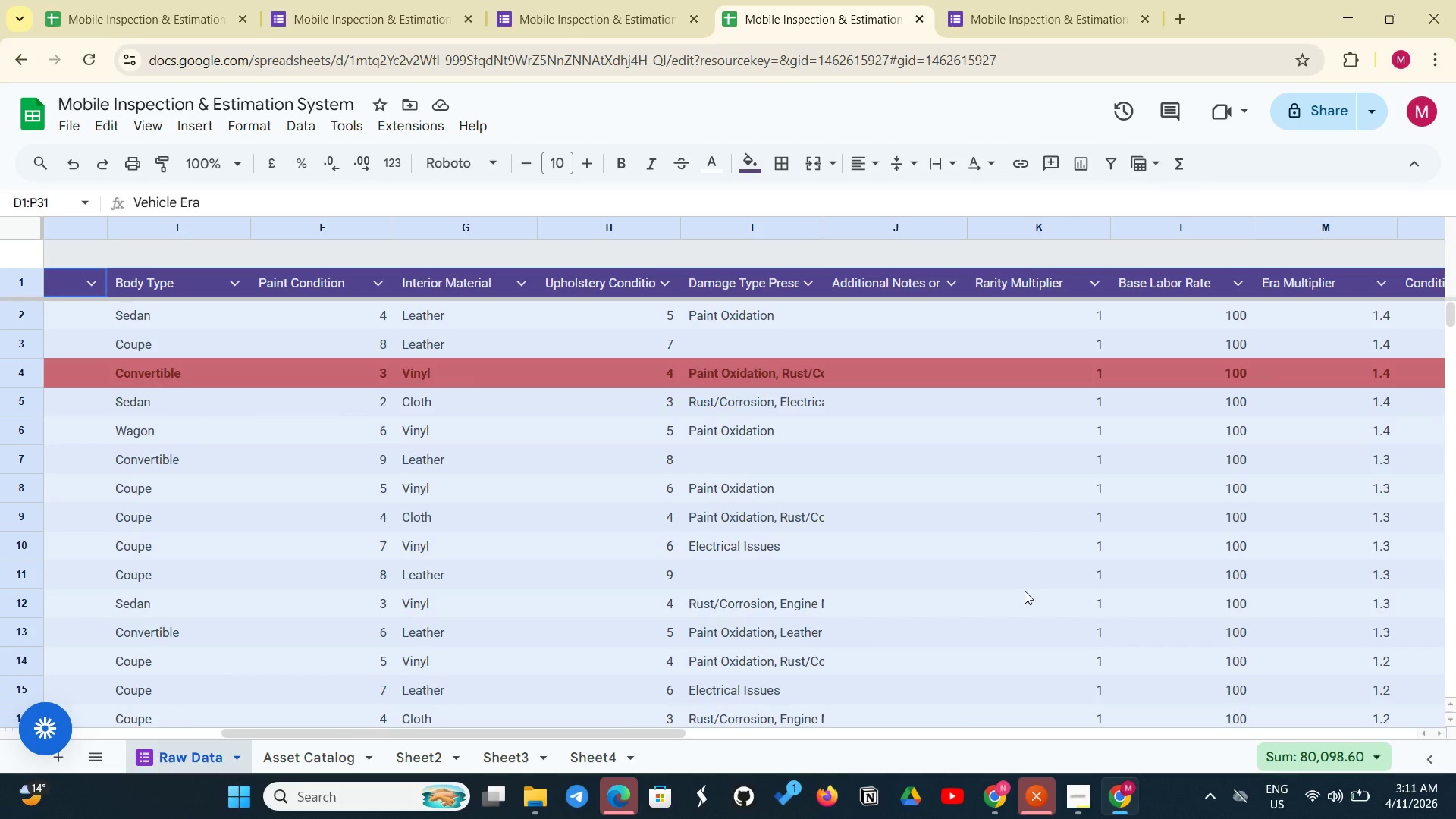 
scroll: coordinate [1025, 591], scroll_direction: down, amount: 5.0
 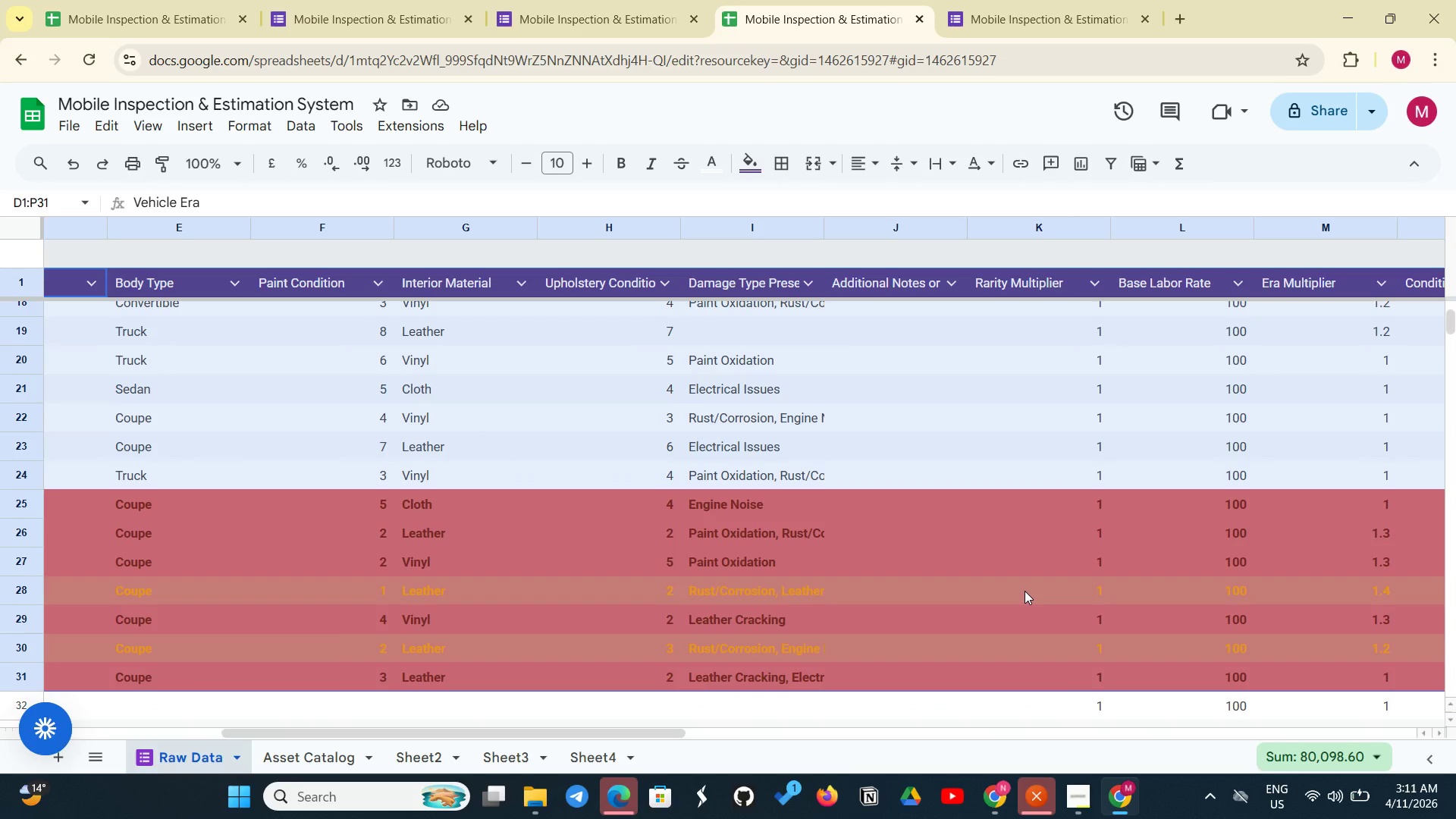 
scroll: coordinate [1025, 591], scroll_direction: up, amount: 3.0
 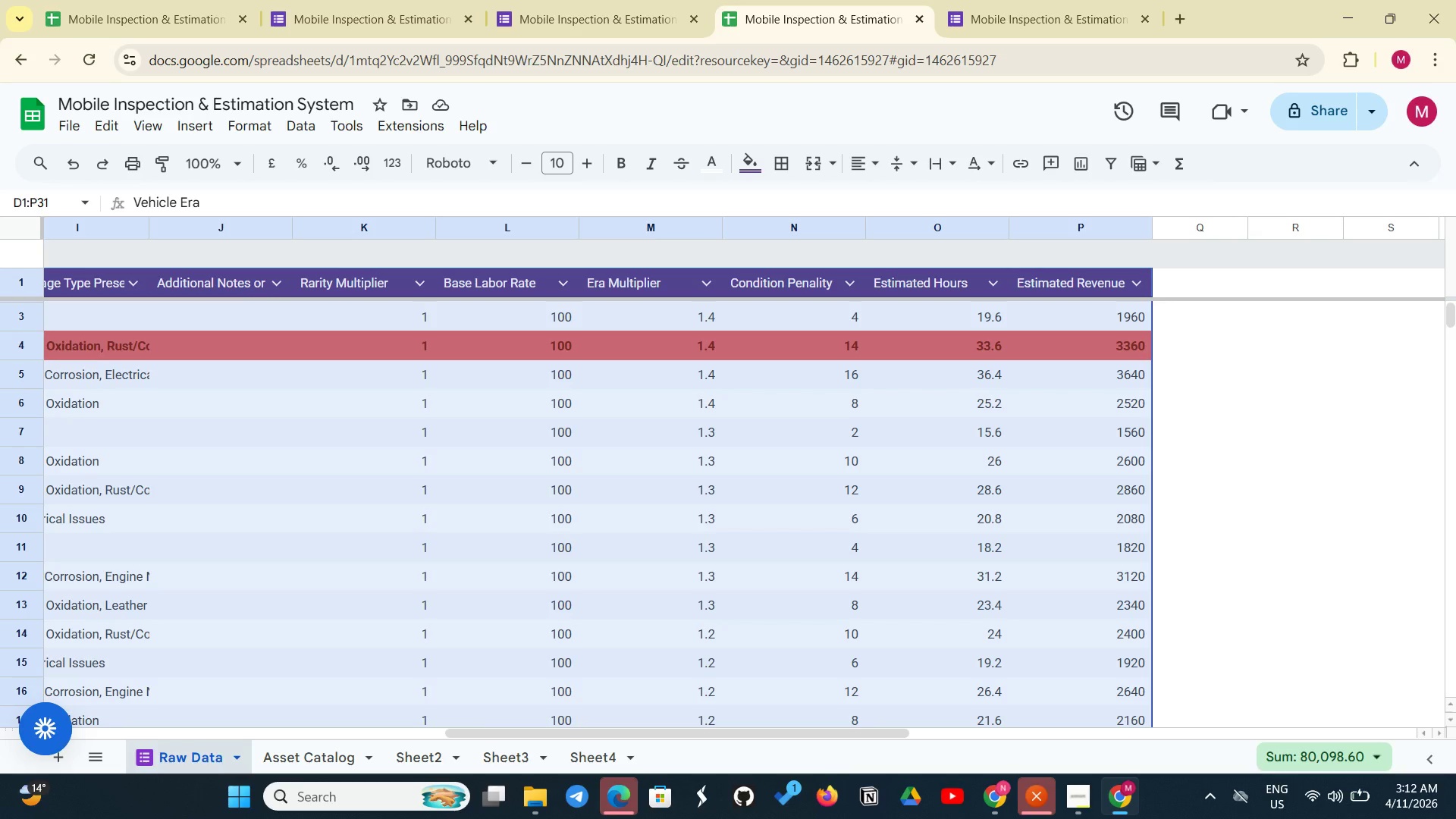 
wait(49.77)
 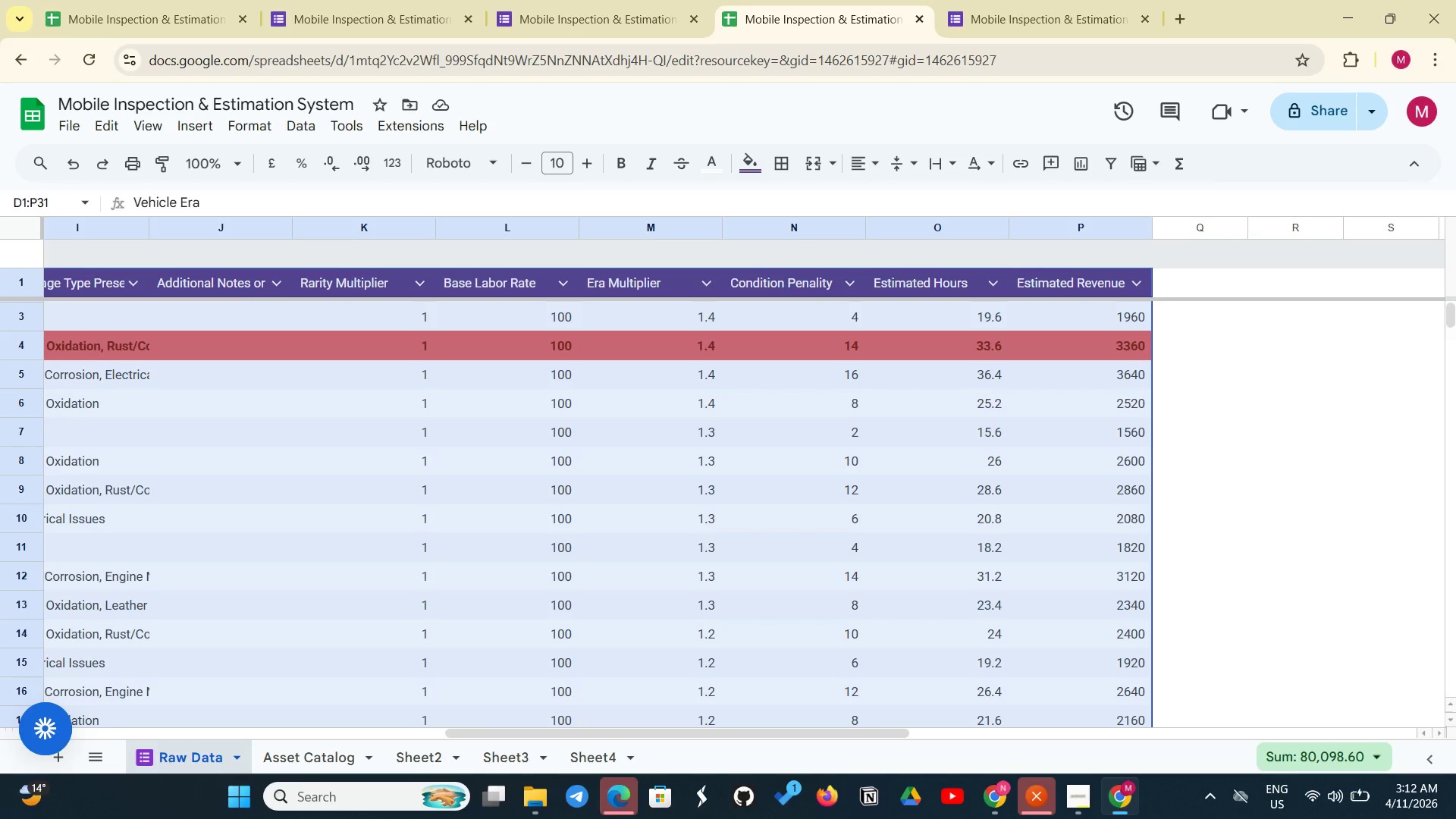 
left_click([445, 756])
 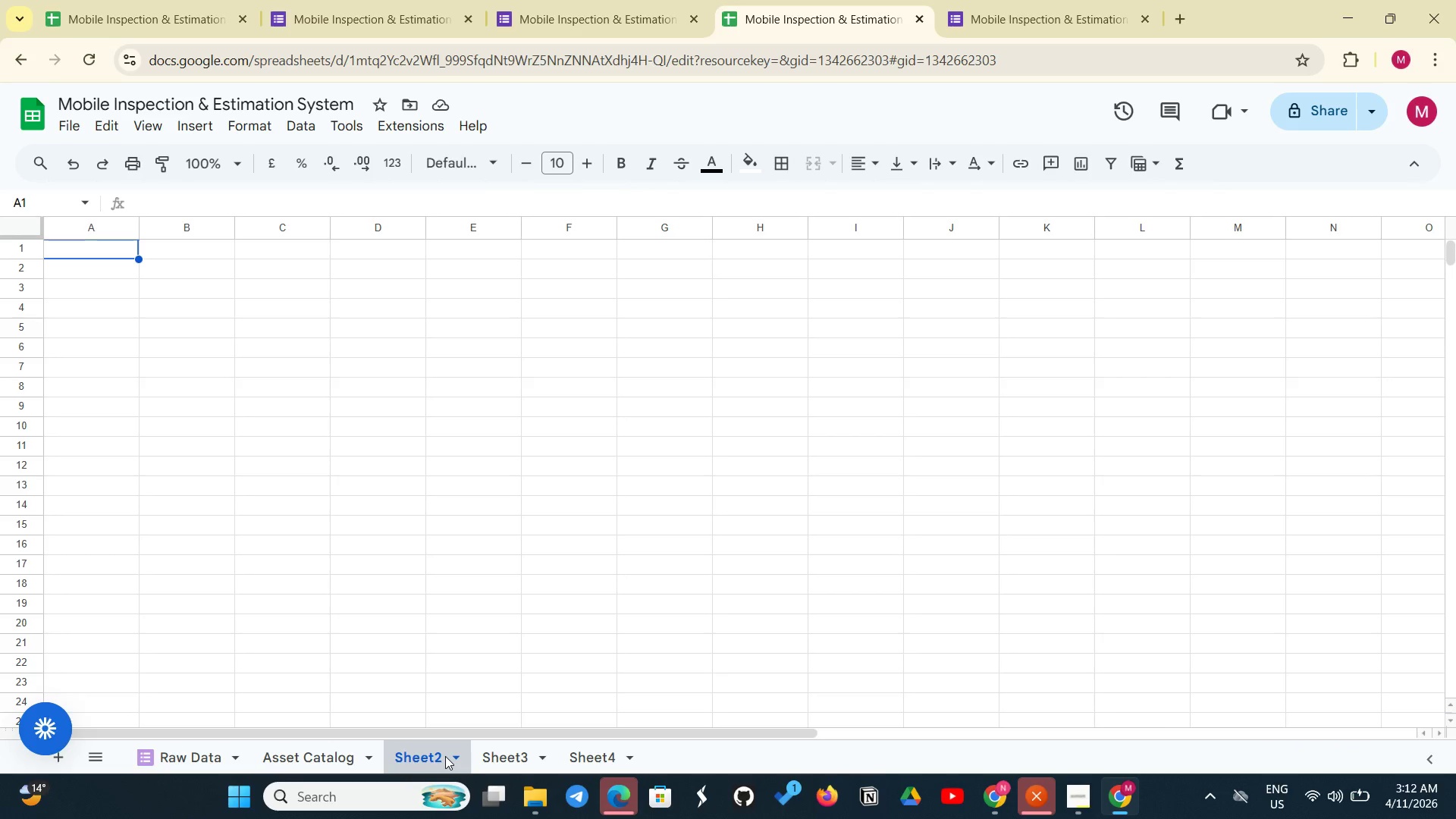 
right_click([445, 756])
 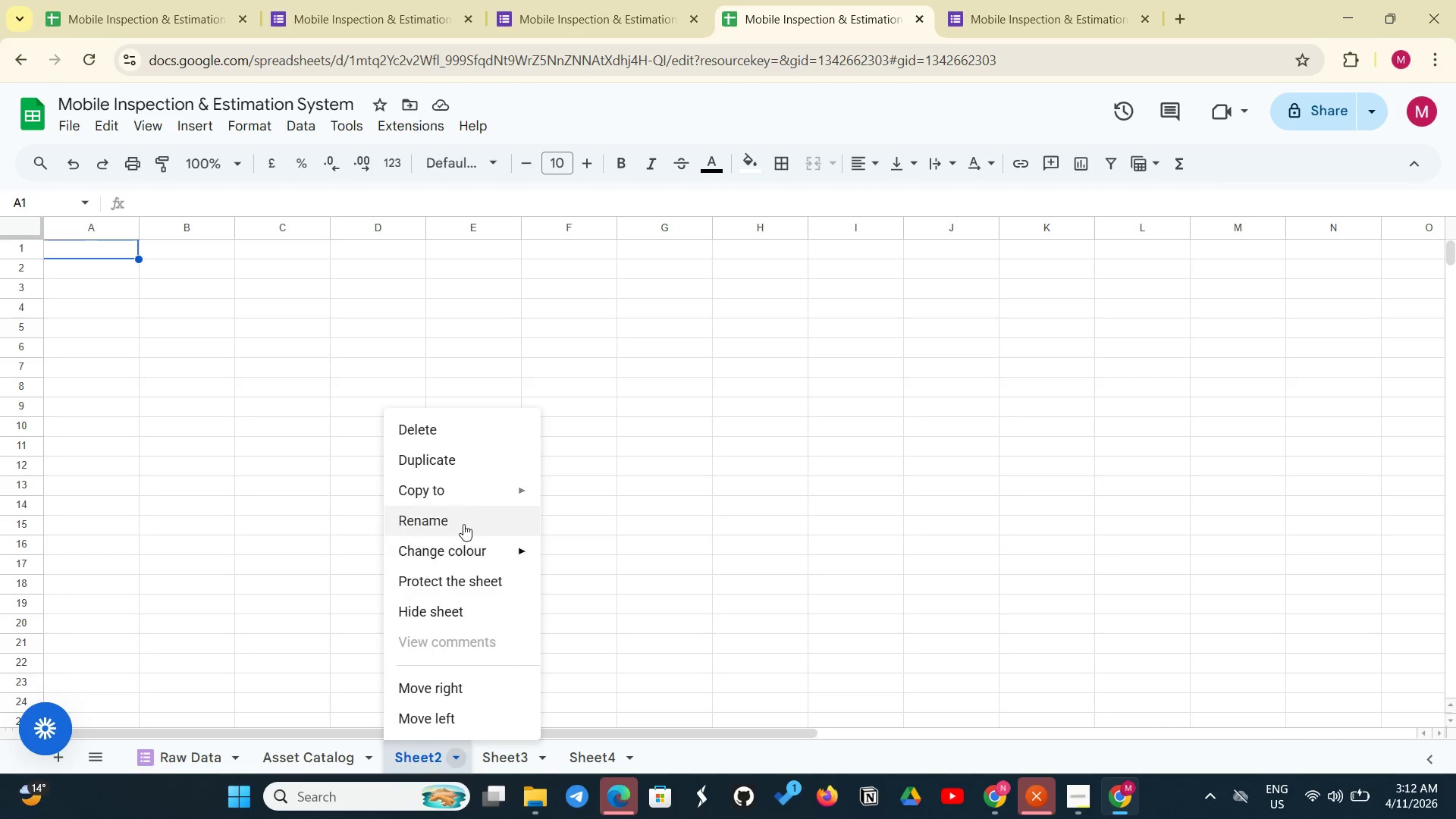 
left_click([465, 522])
 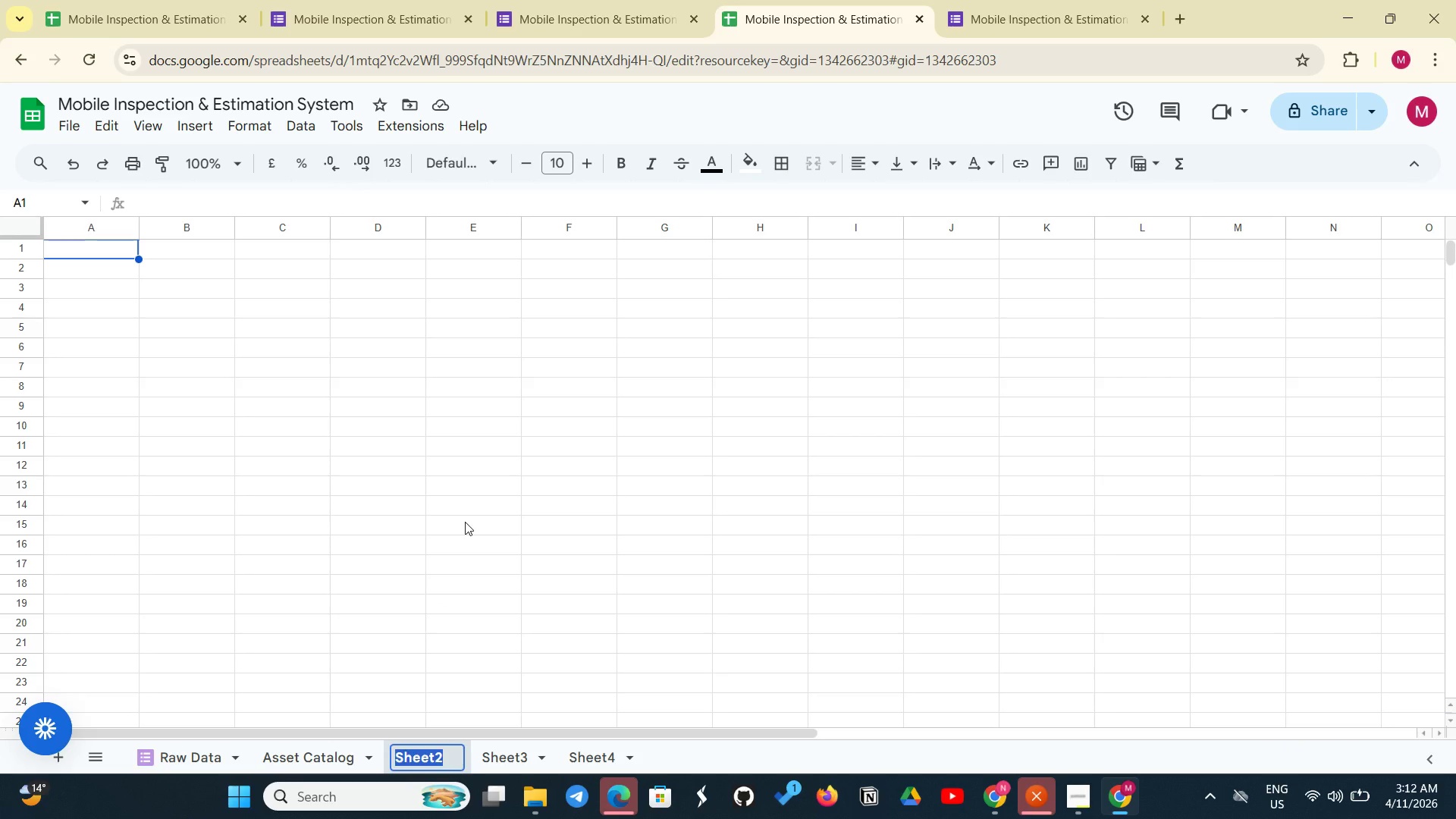 
key(Backspace)
type(Dashboard)
 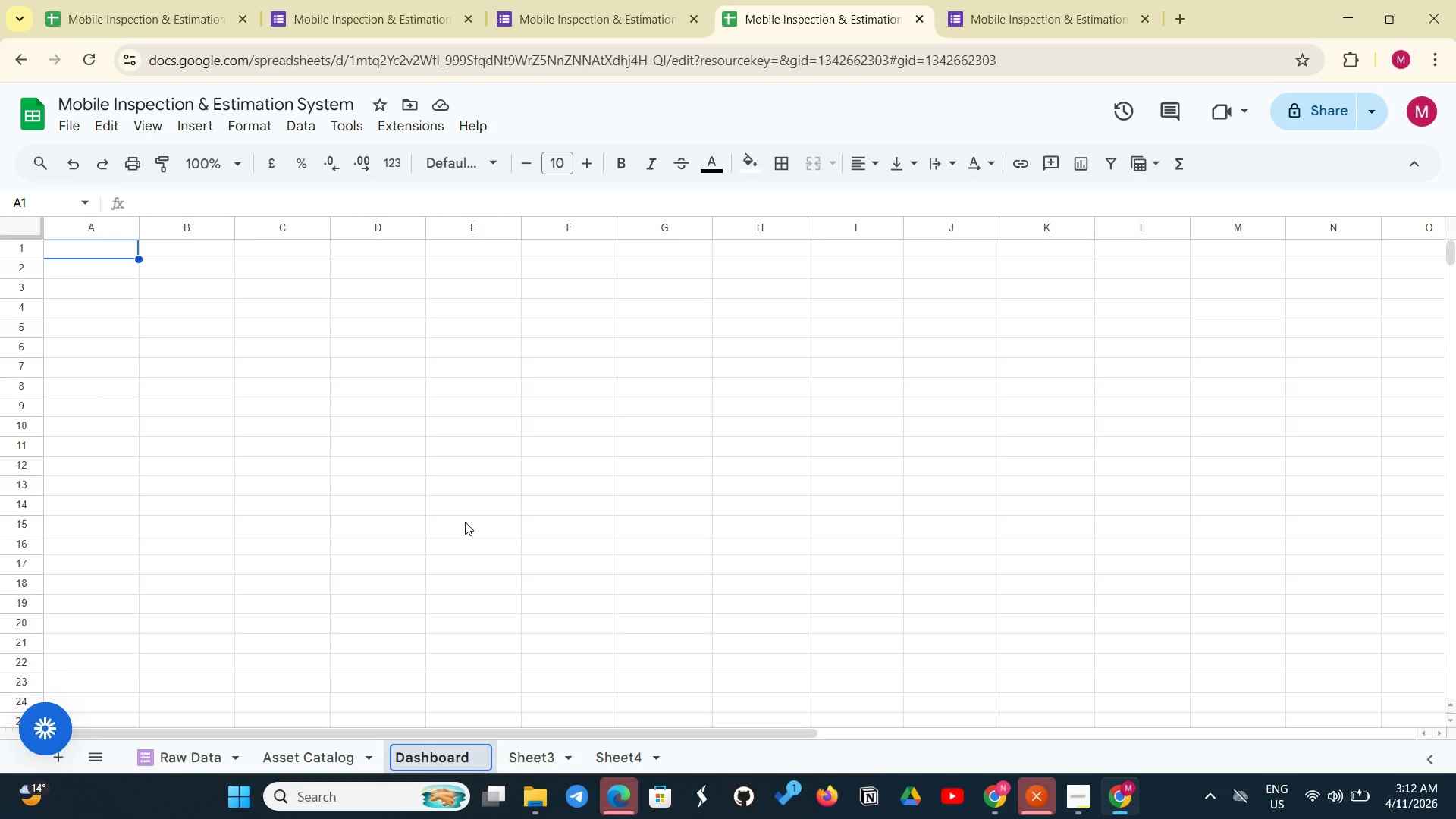 
key(Enter)
 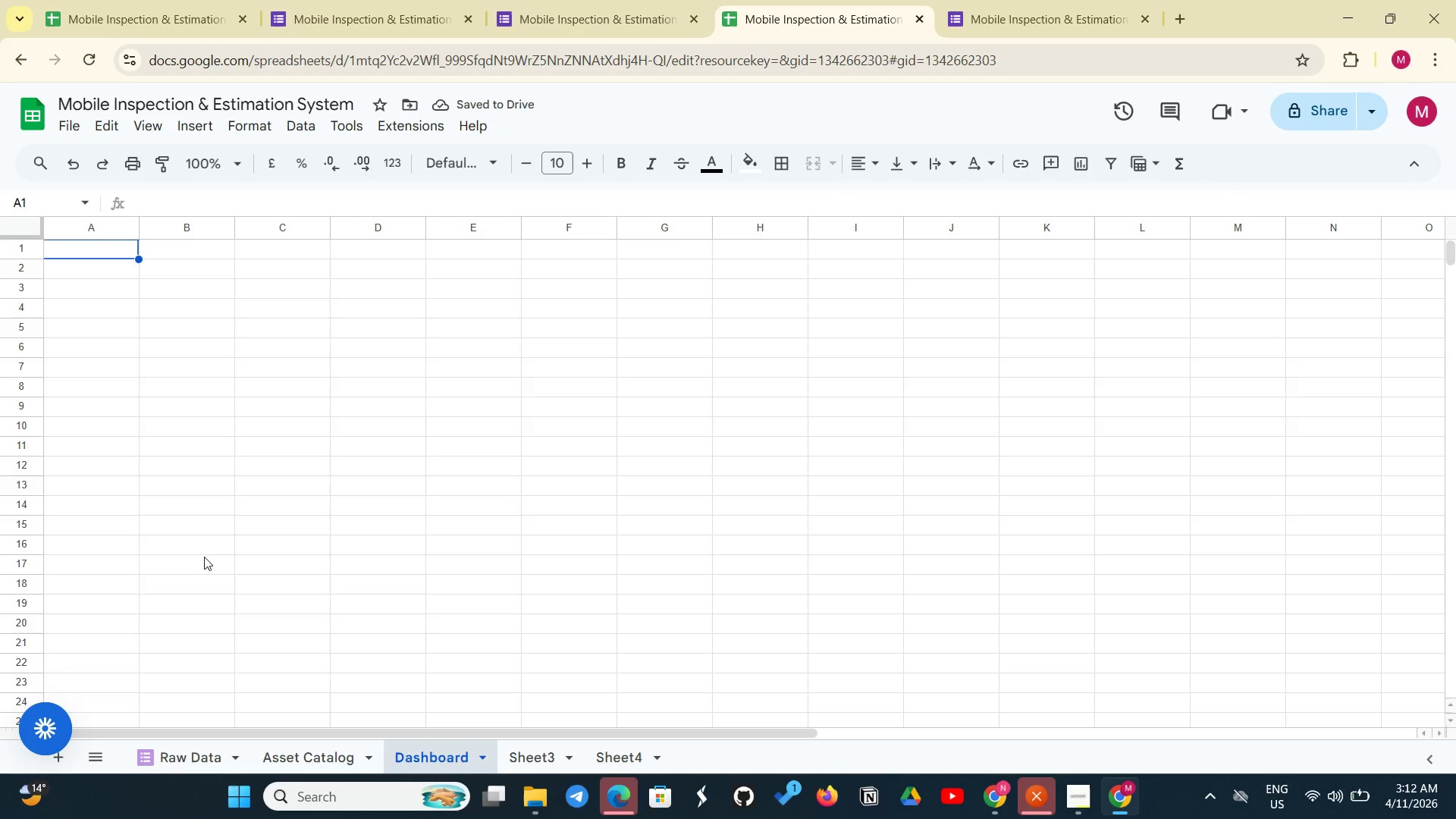 
wait(7.03)
 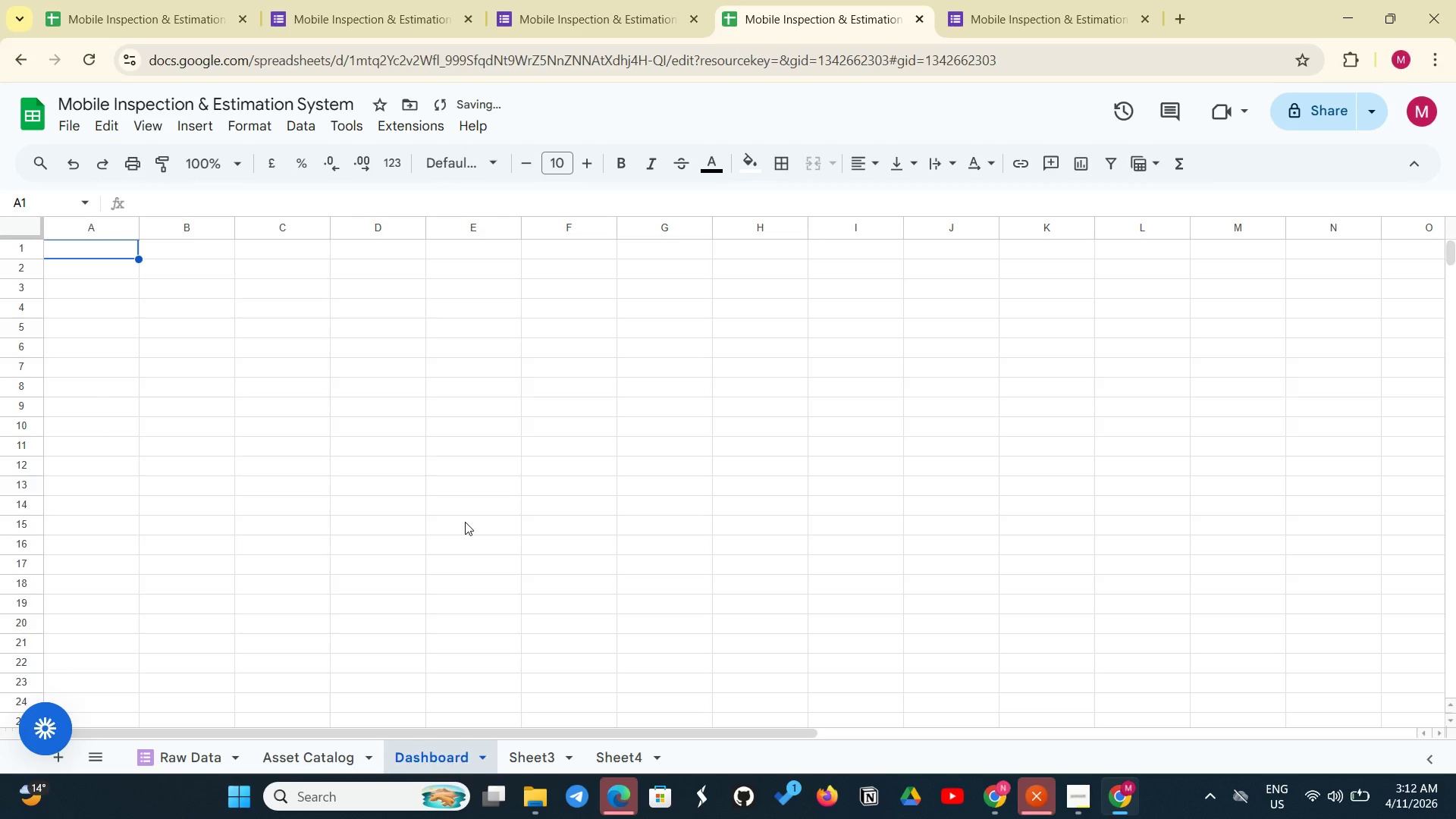 
left_click([102, 251])
 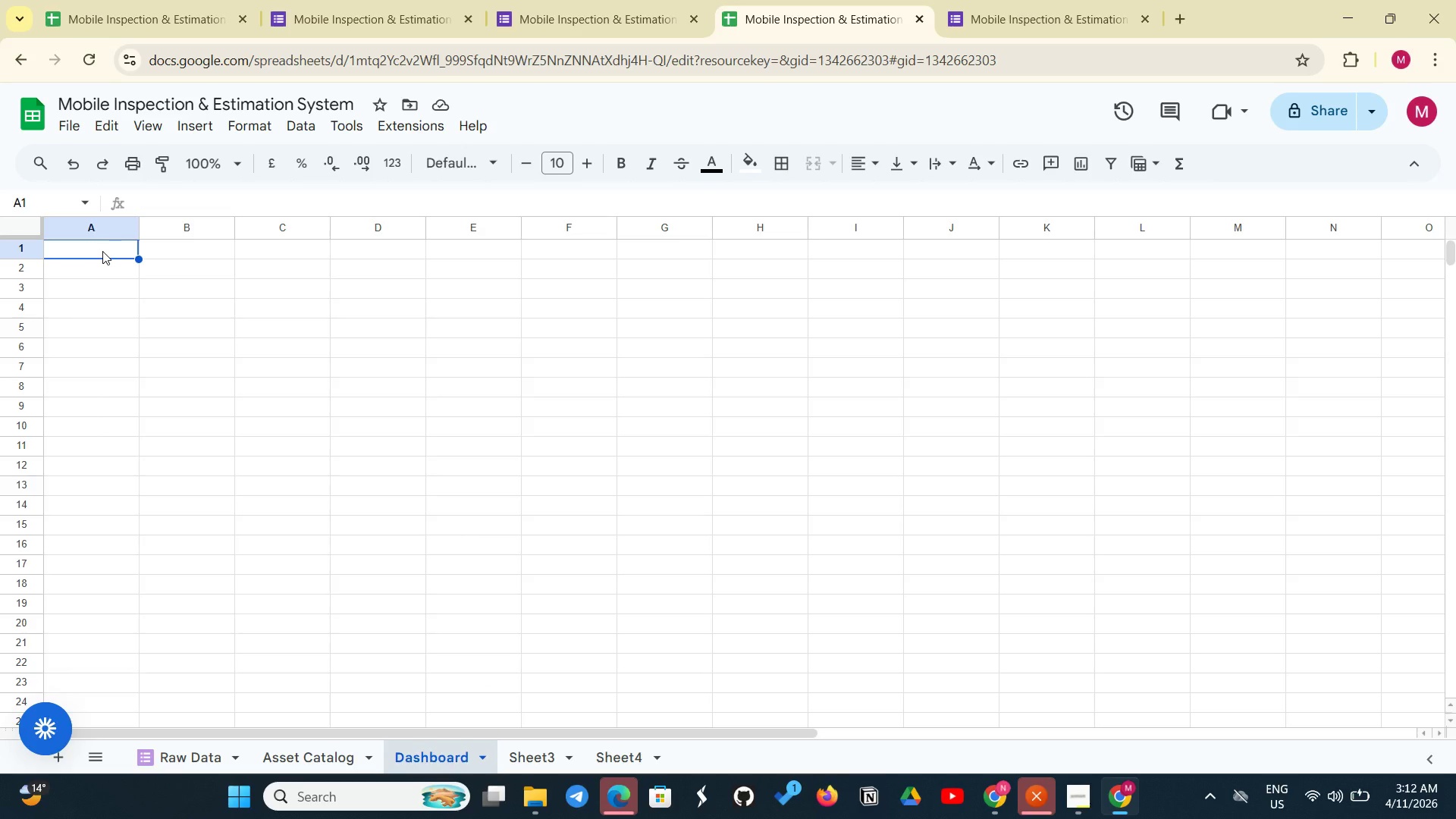 
key(CapsLock)
 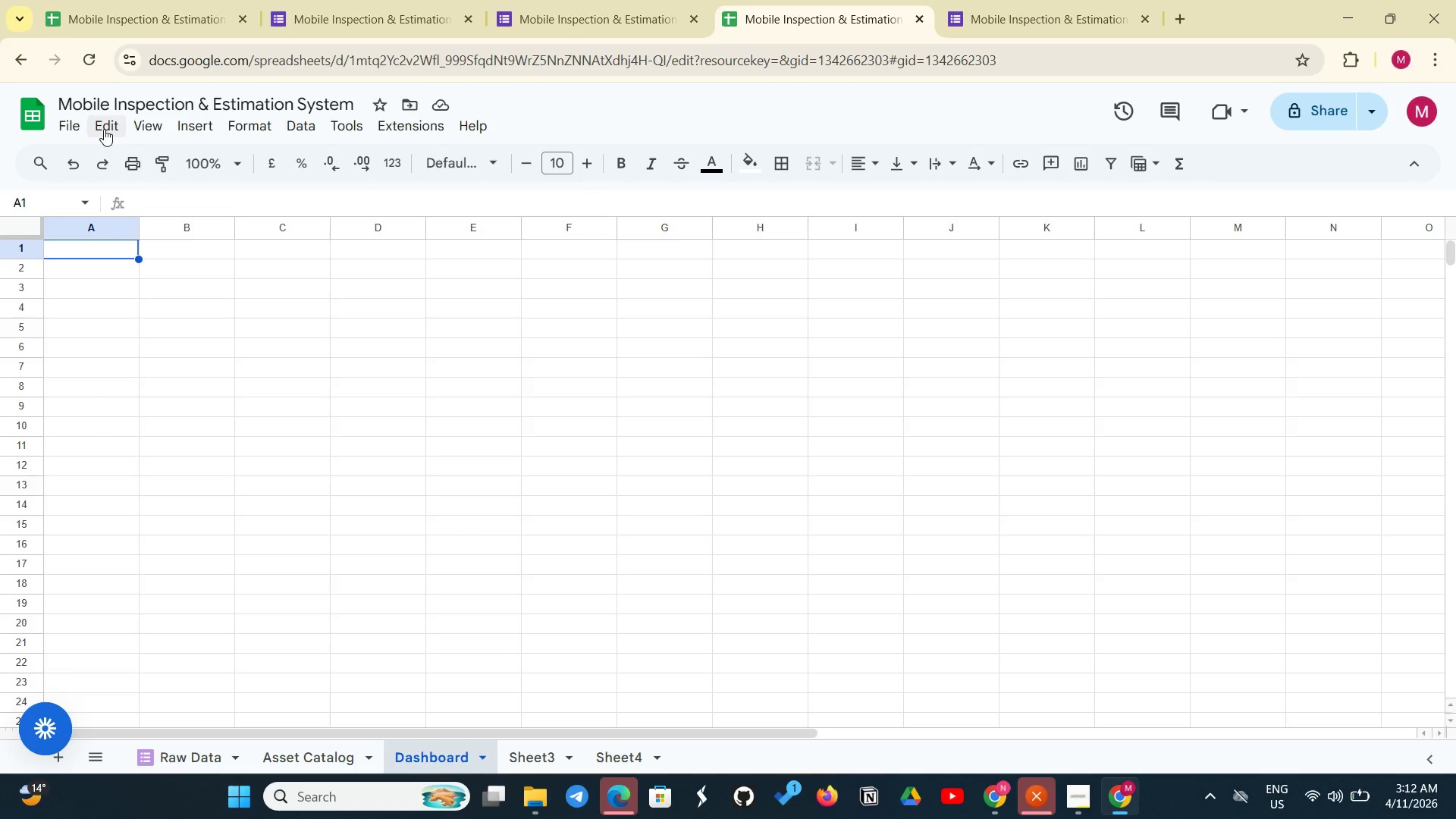 
type(REFELECT)
 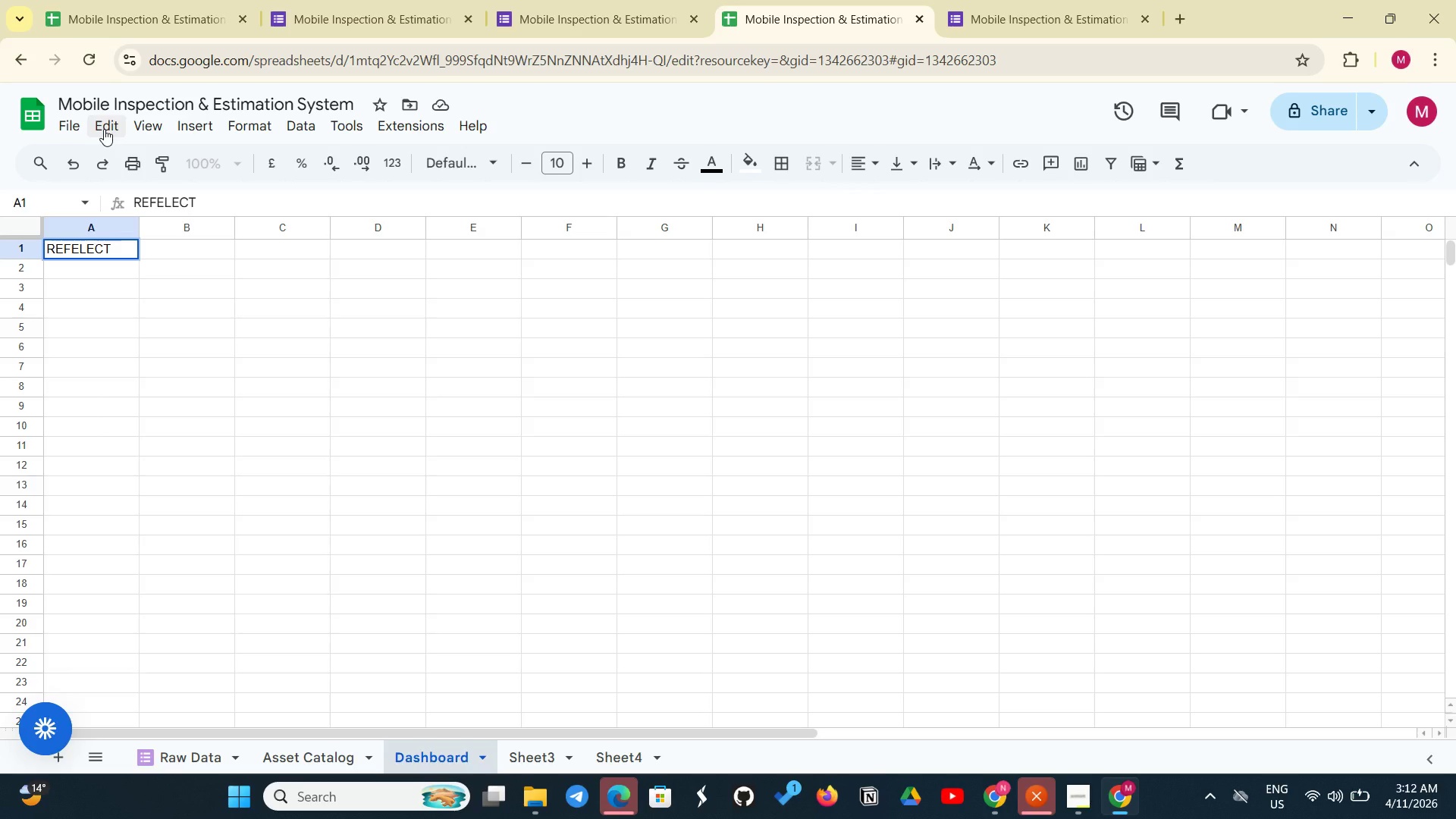 
wait(5.19)
 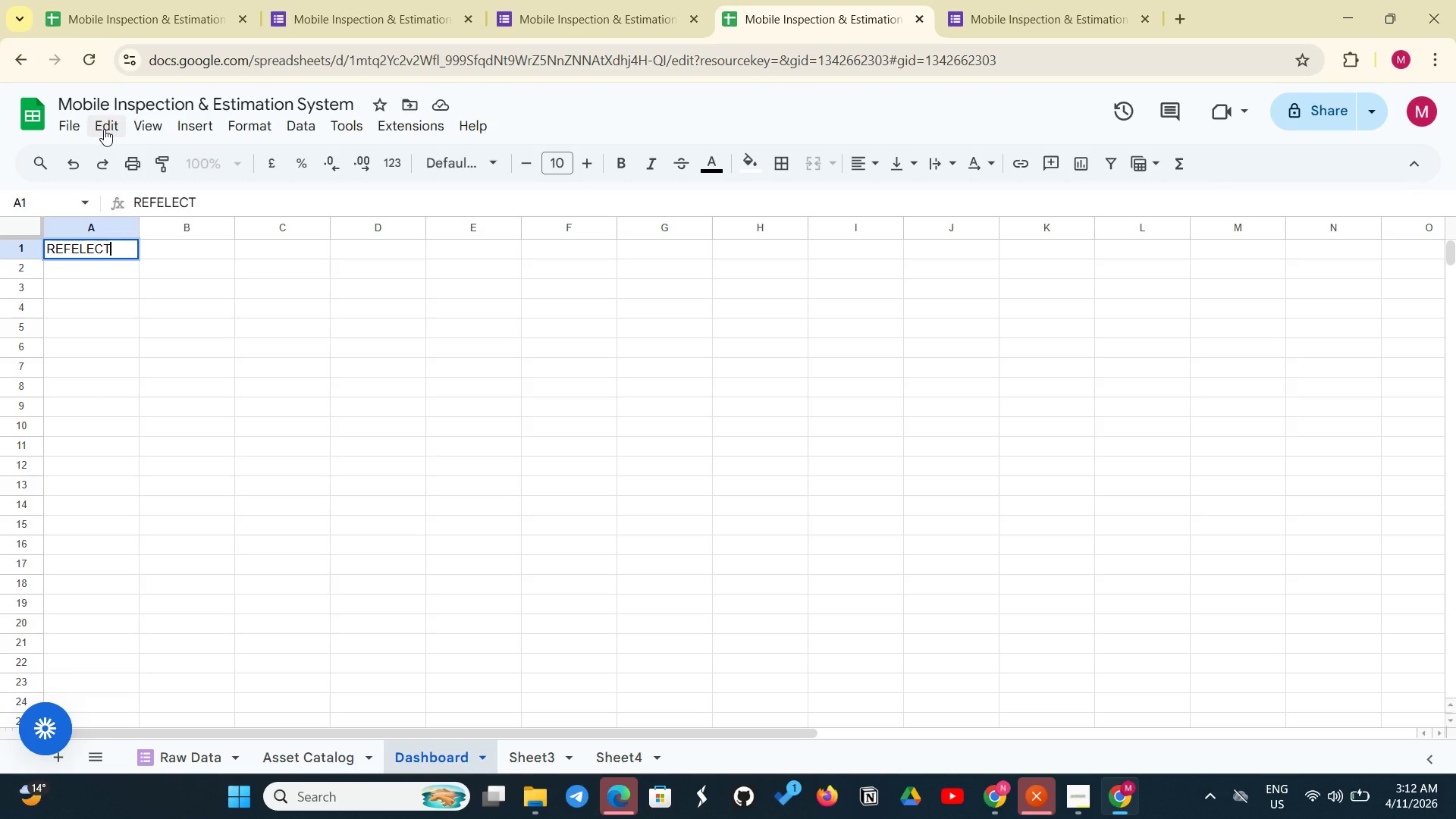 
type(\)
key(Backspace)
key(Backspace)
key(Backspace)
key(Backspace)
key(Backspace)
key(Backspace)
type(LECT & REVIVE)
 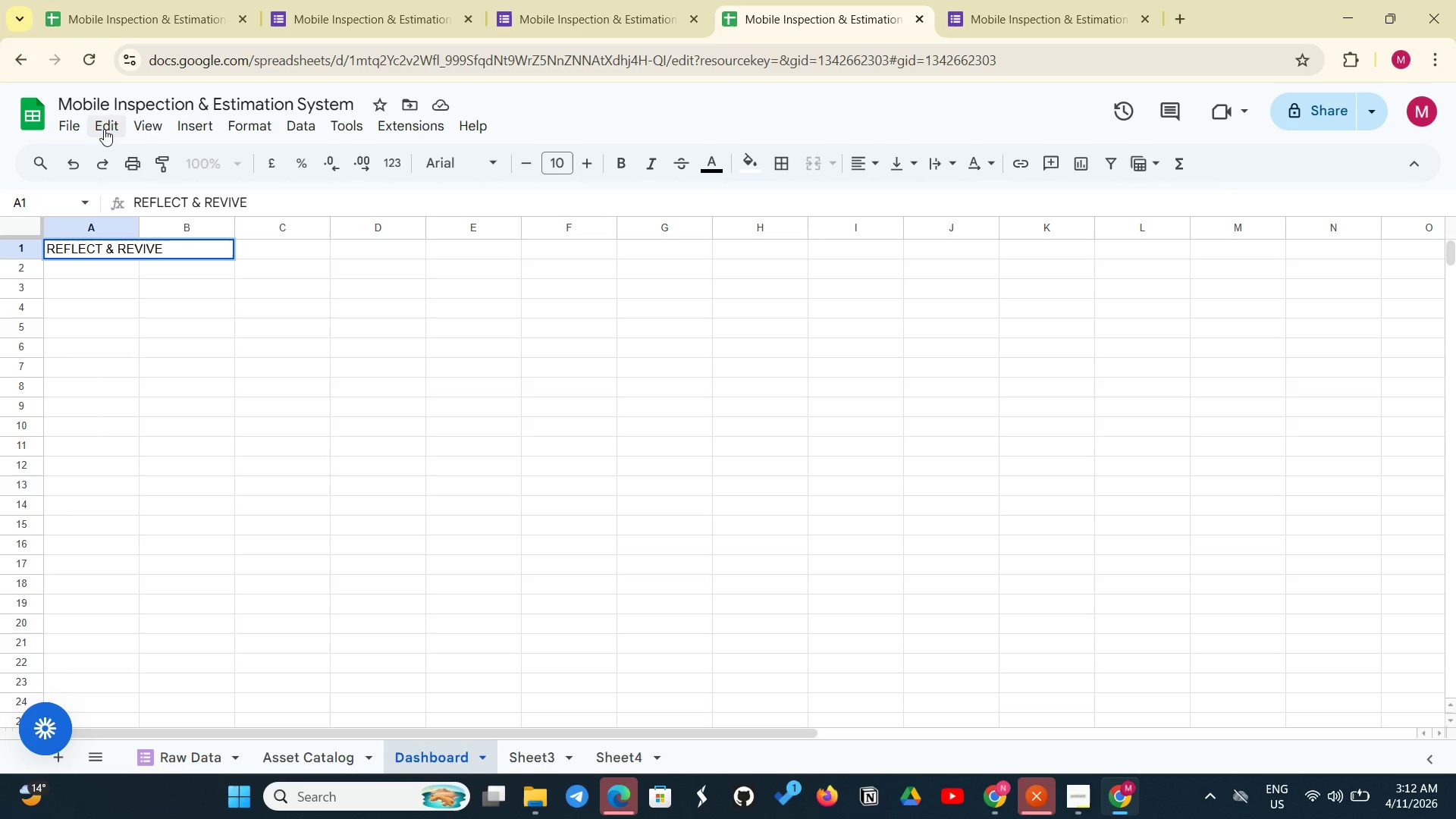 
key(Enter)
 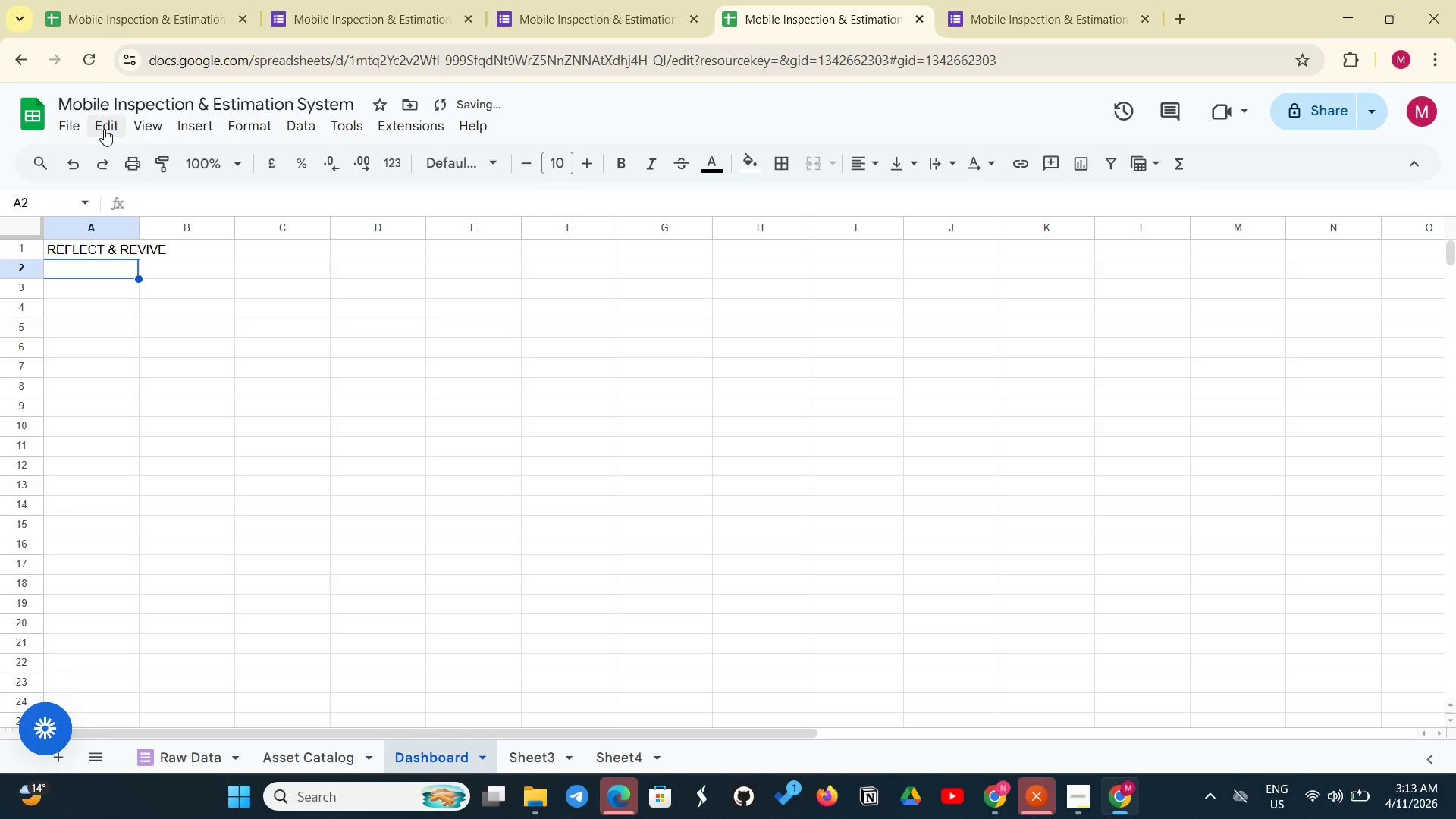 
type(Classic Auto Prese)
 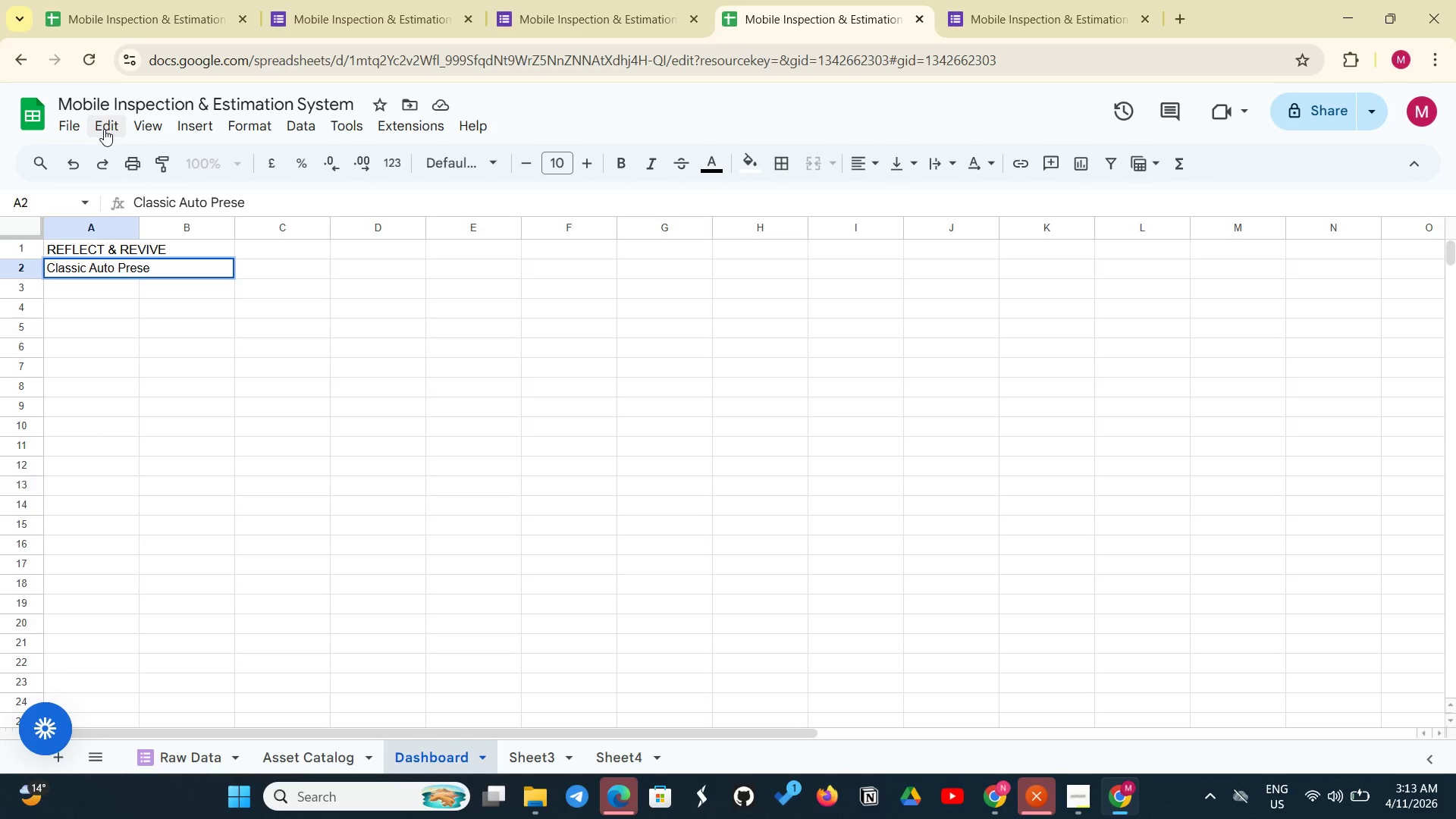 
type(rvation - Insp)
 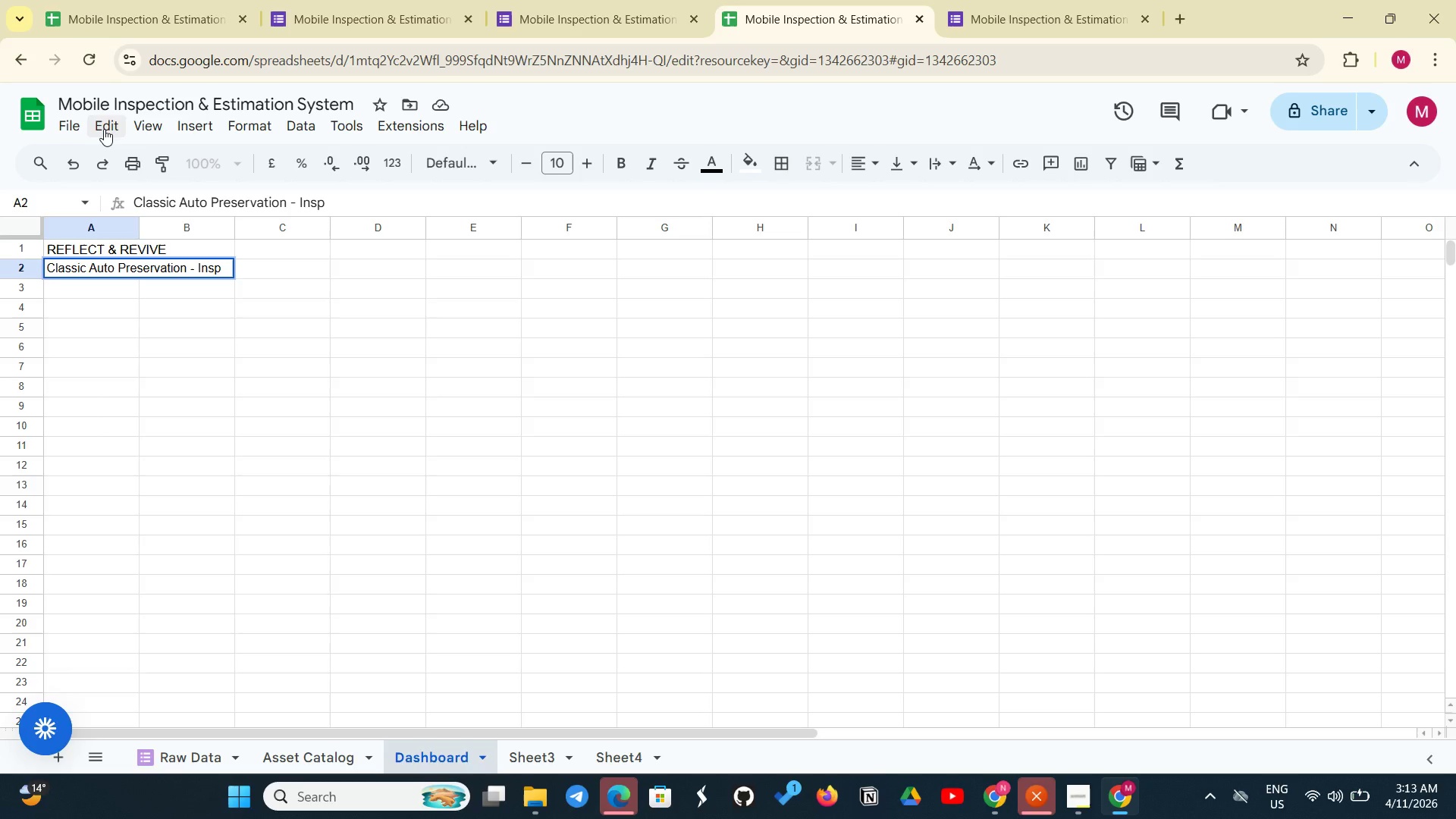 
type(ection & Estimation )
 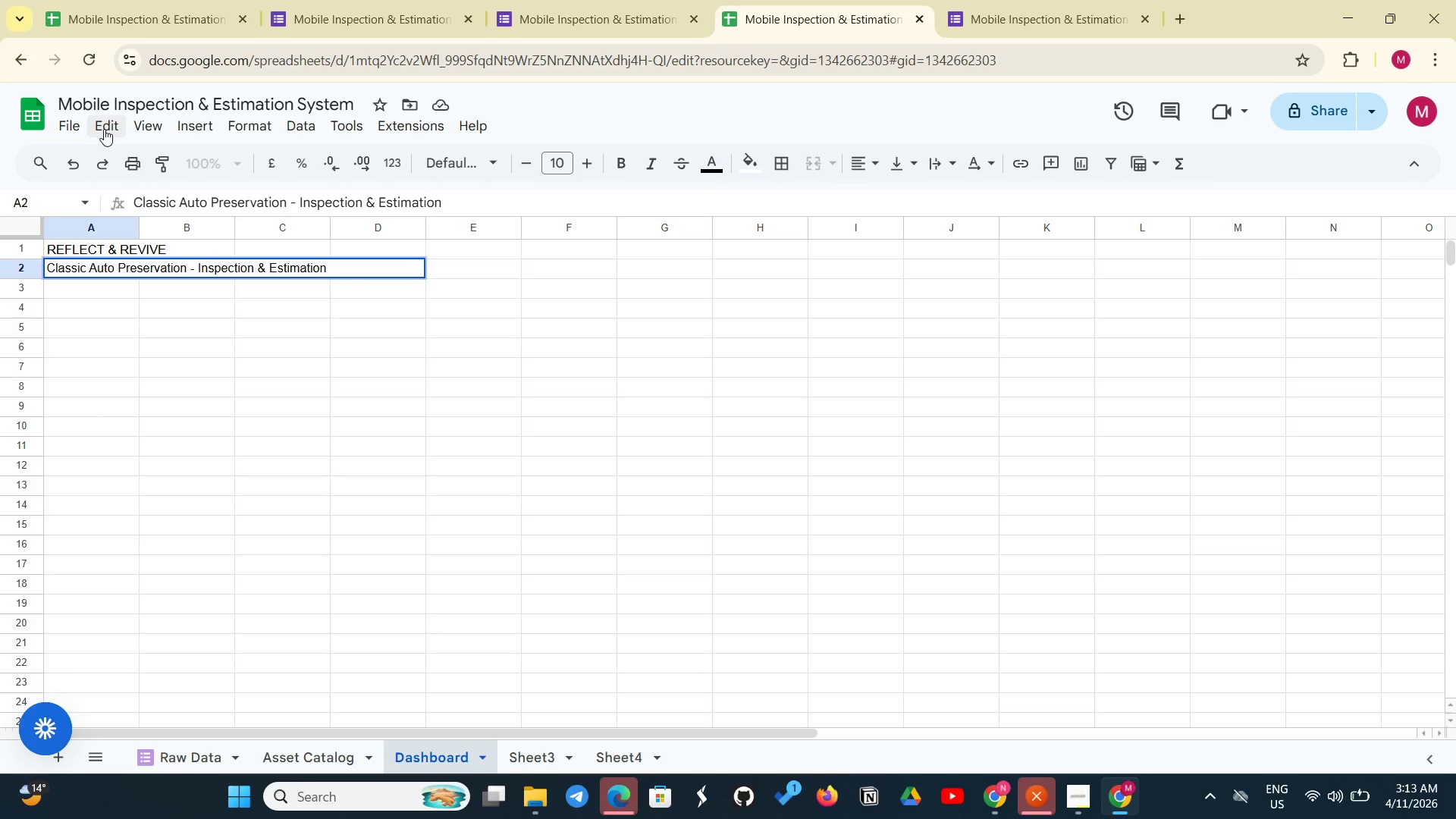 
type(Dashboard)
 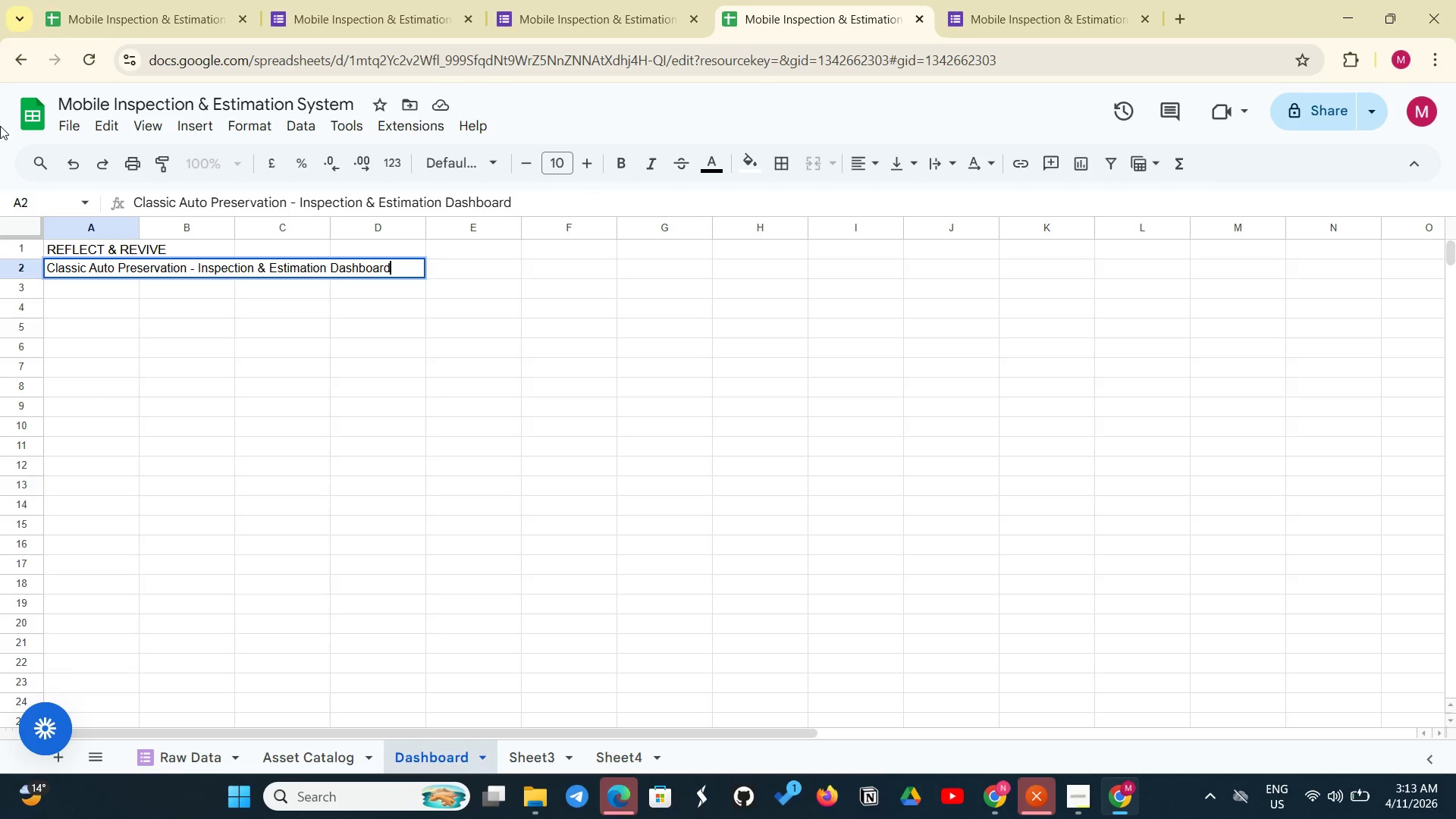 
wait(7.09)
 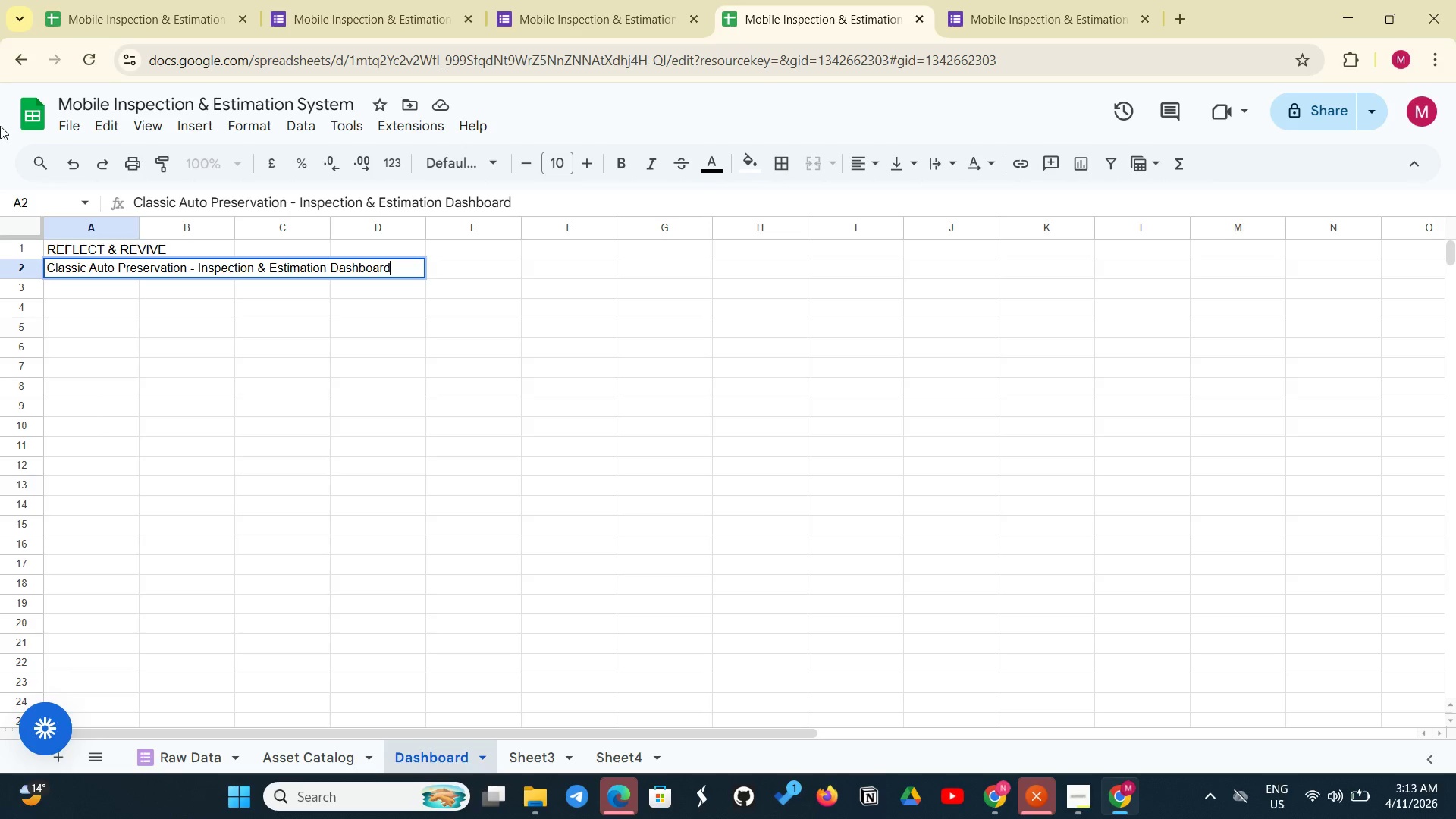 
key(Enter)
 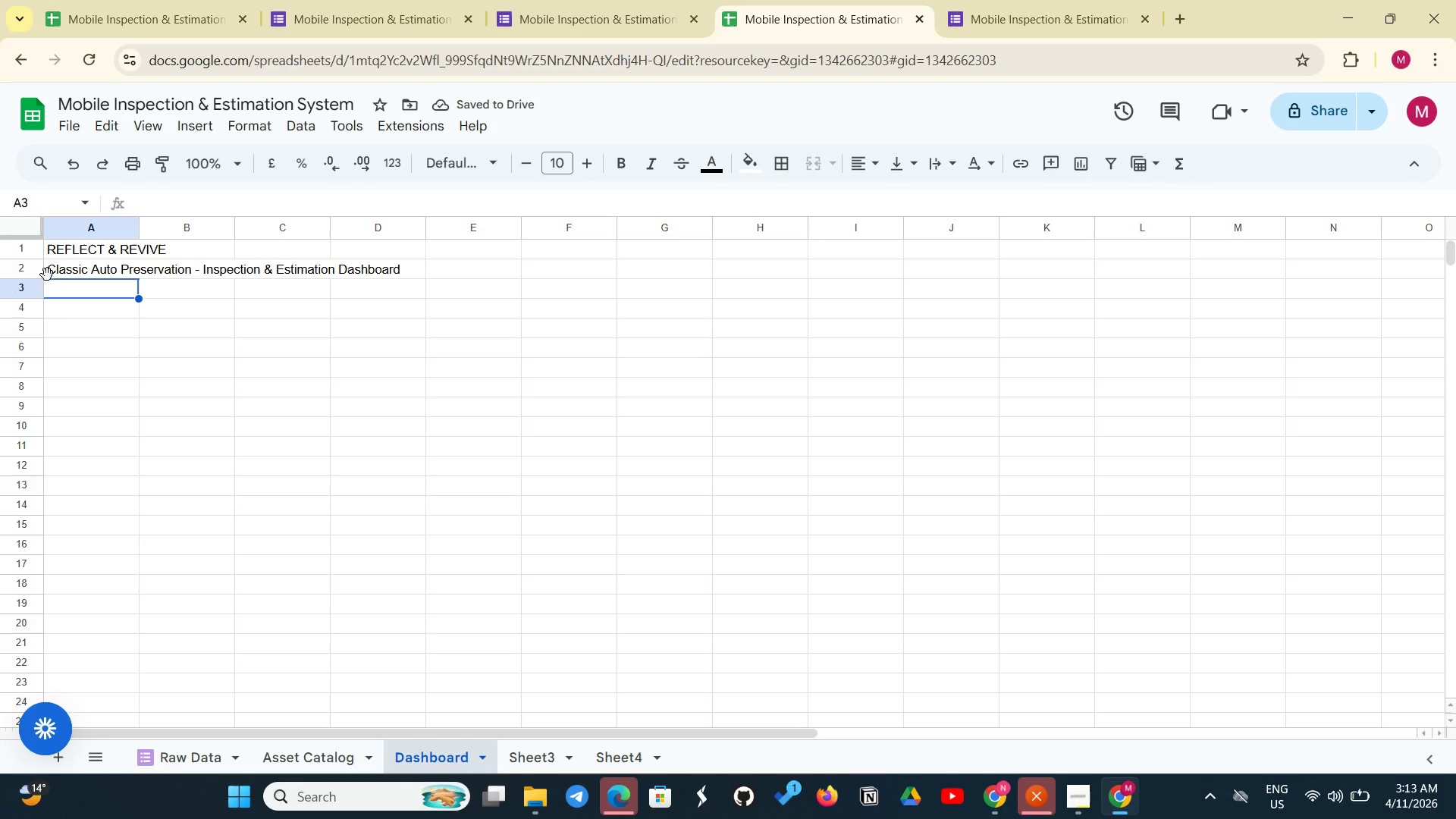 
left_click_drag(start_coordinate=[100, 244], to_coordinate=[382, 246])
 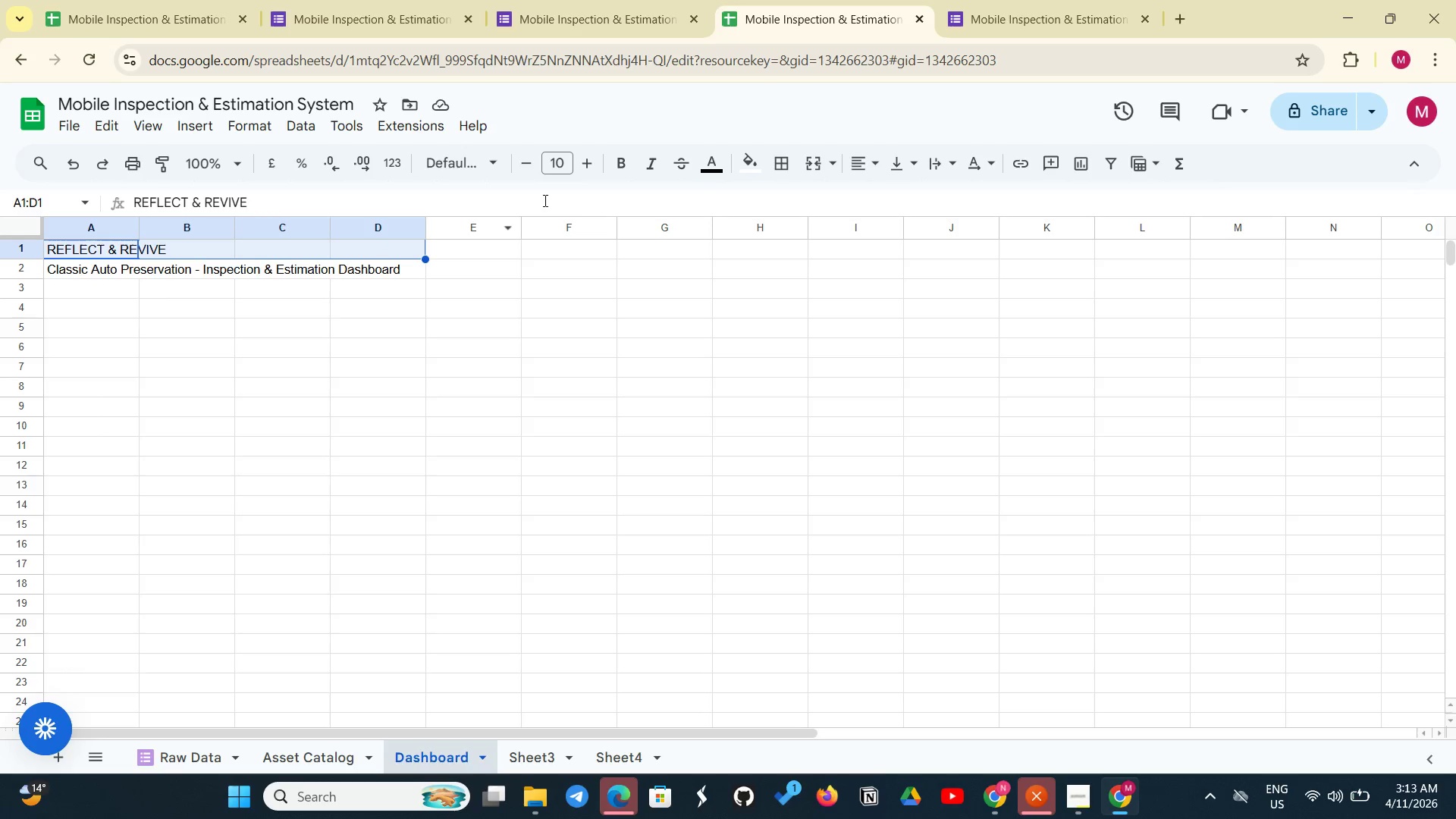 
left_click([813, 170])
 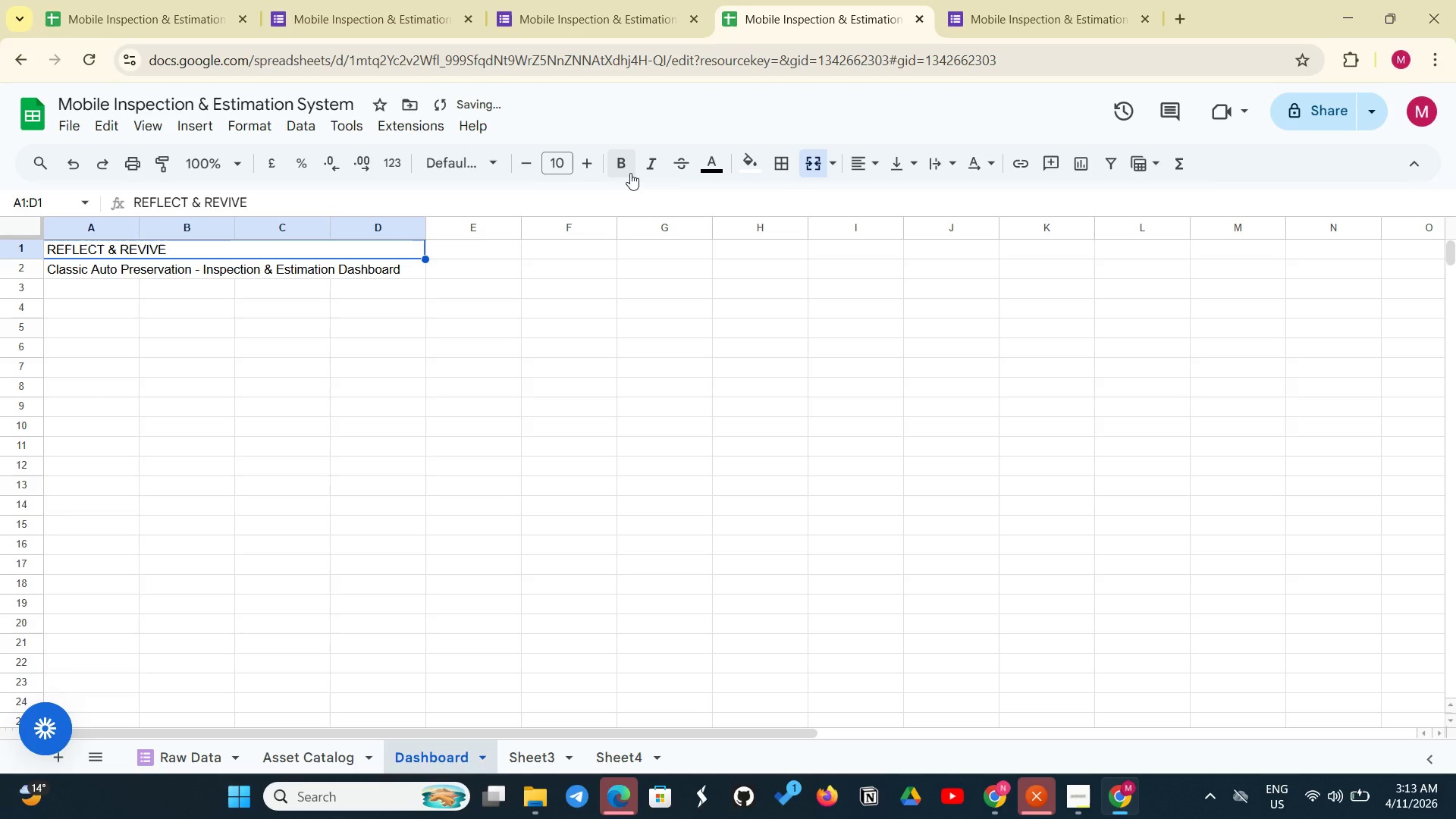 
left_click([629, 173])
 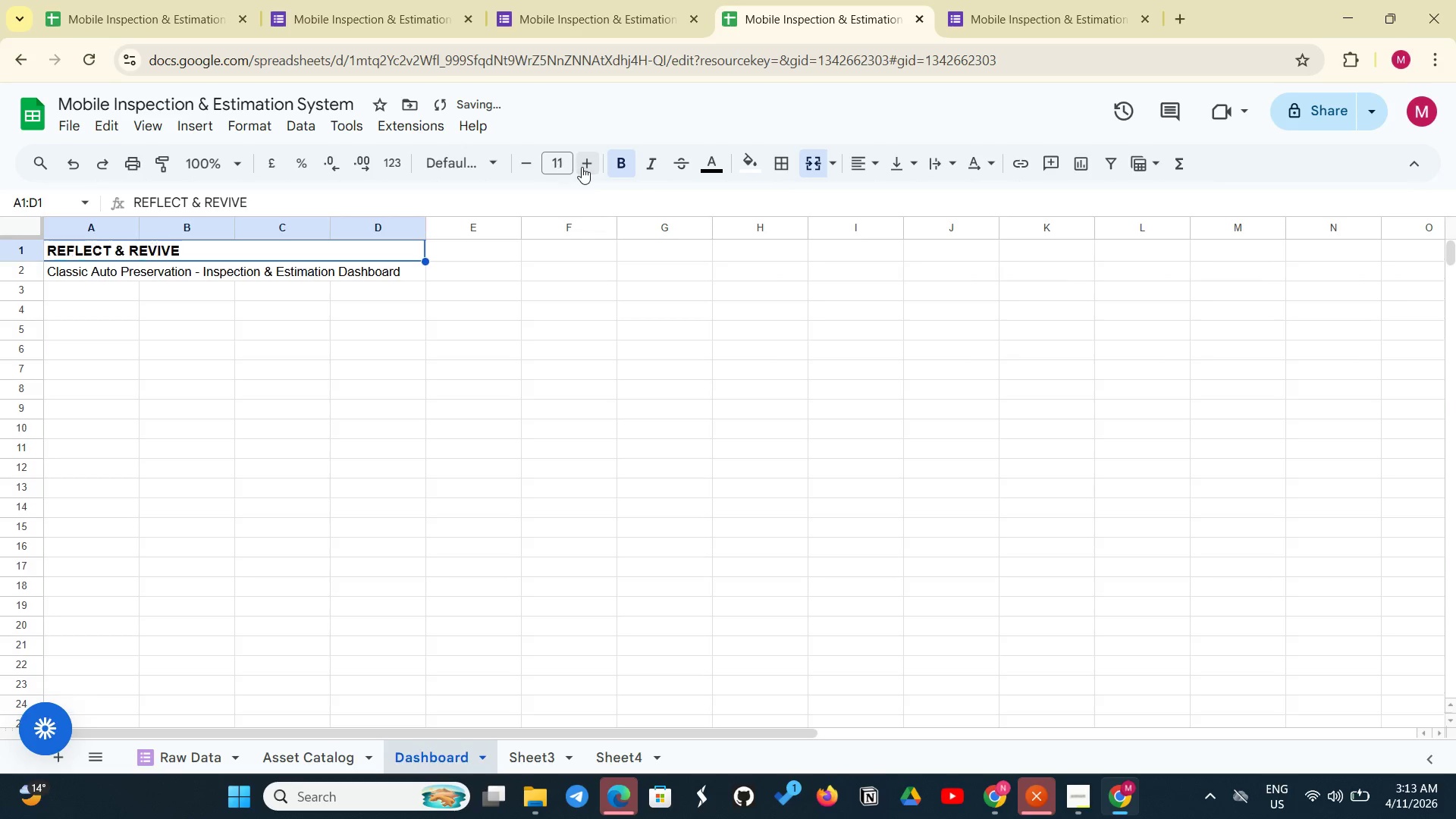 
double_click([582, 167])
 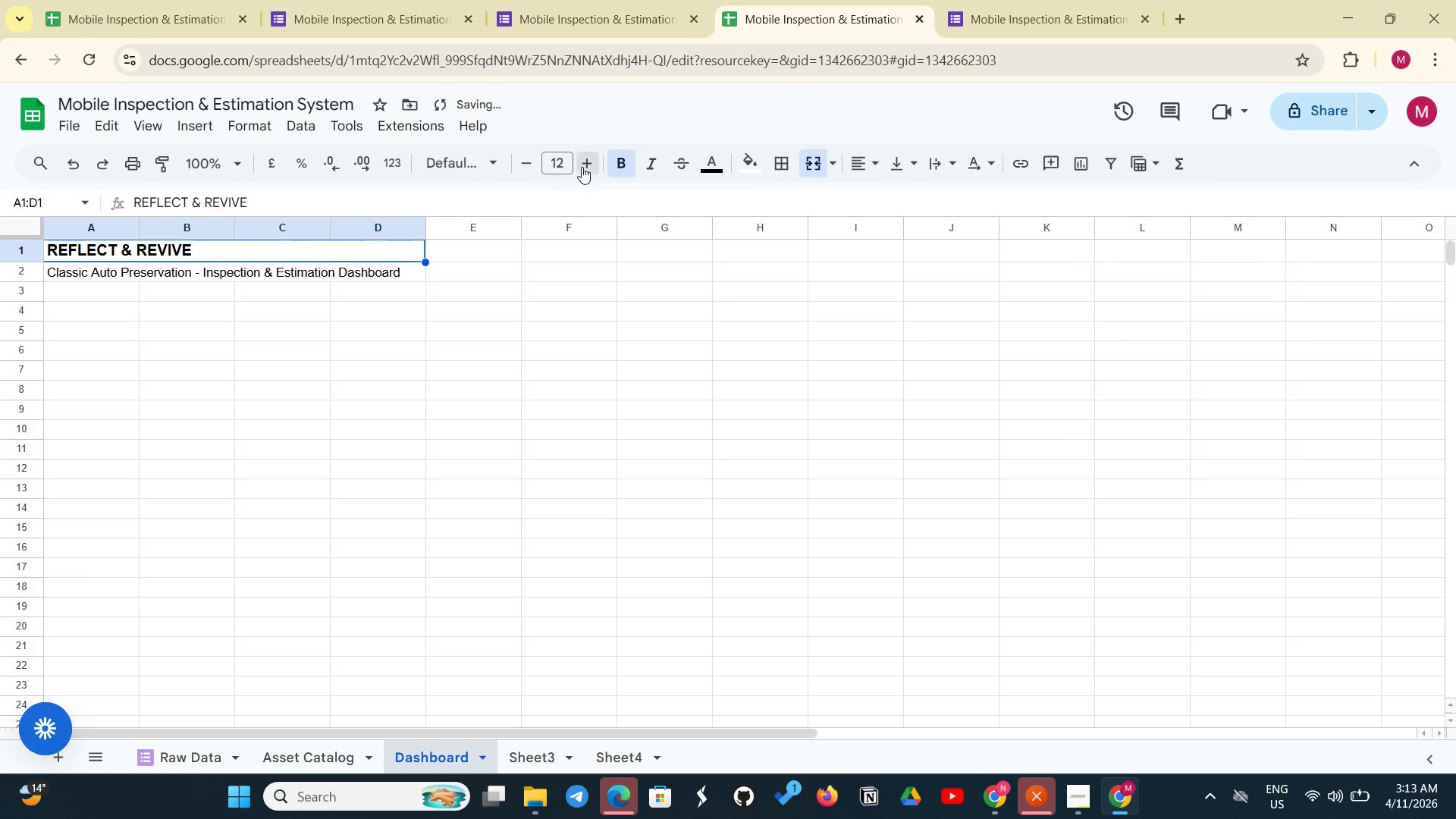 
triple_click([582, 167])
 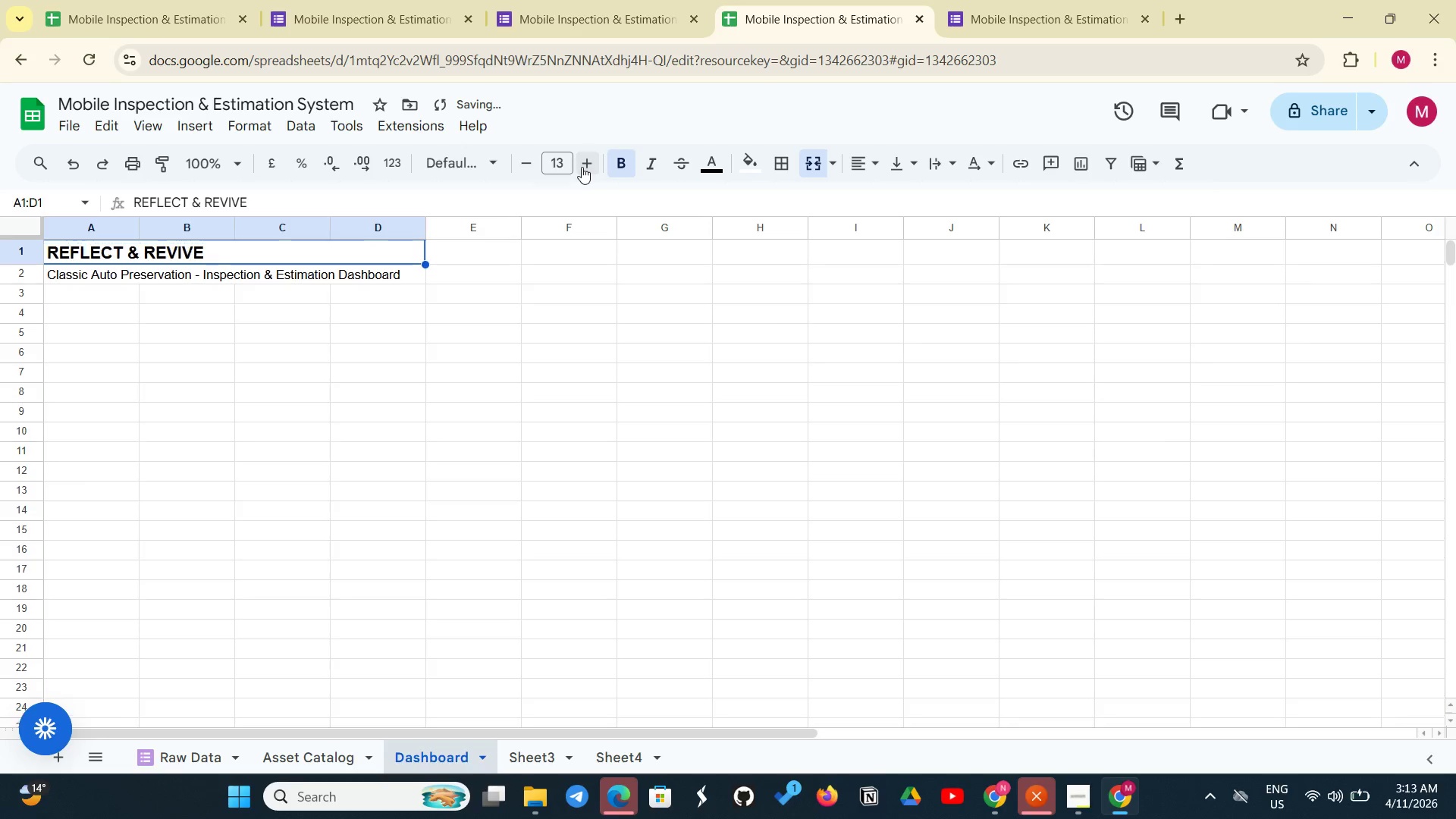 
triple_click([582, 167])
 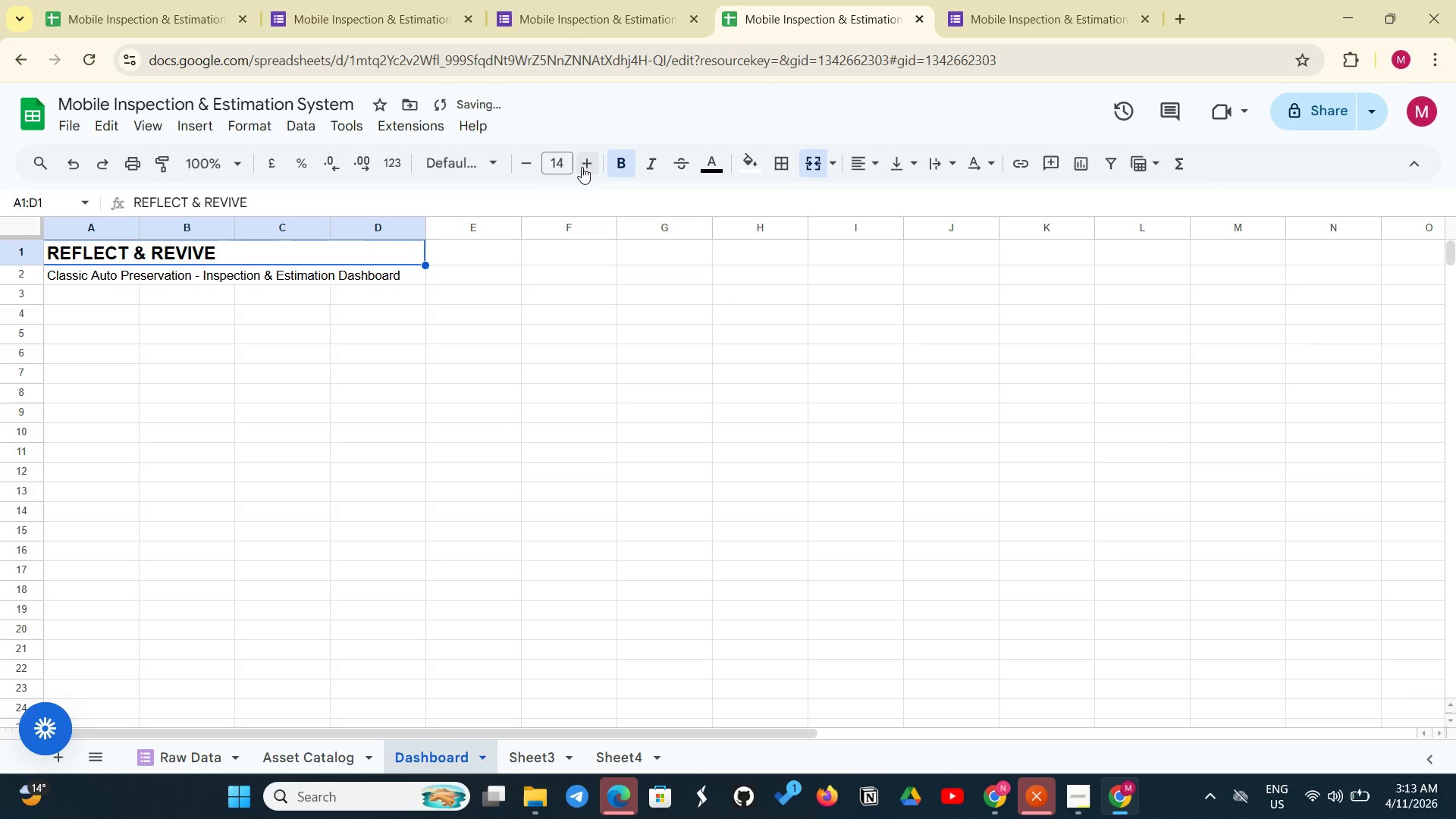 
triple_click([582, 167])
 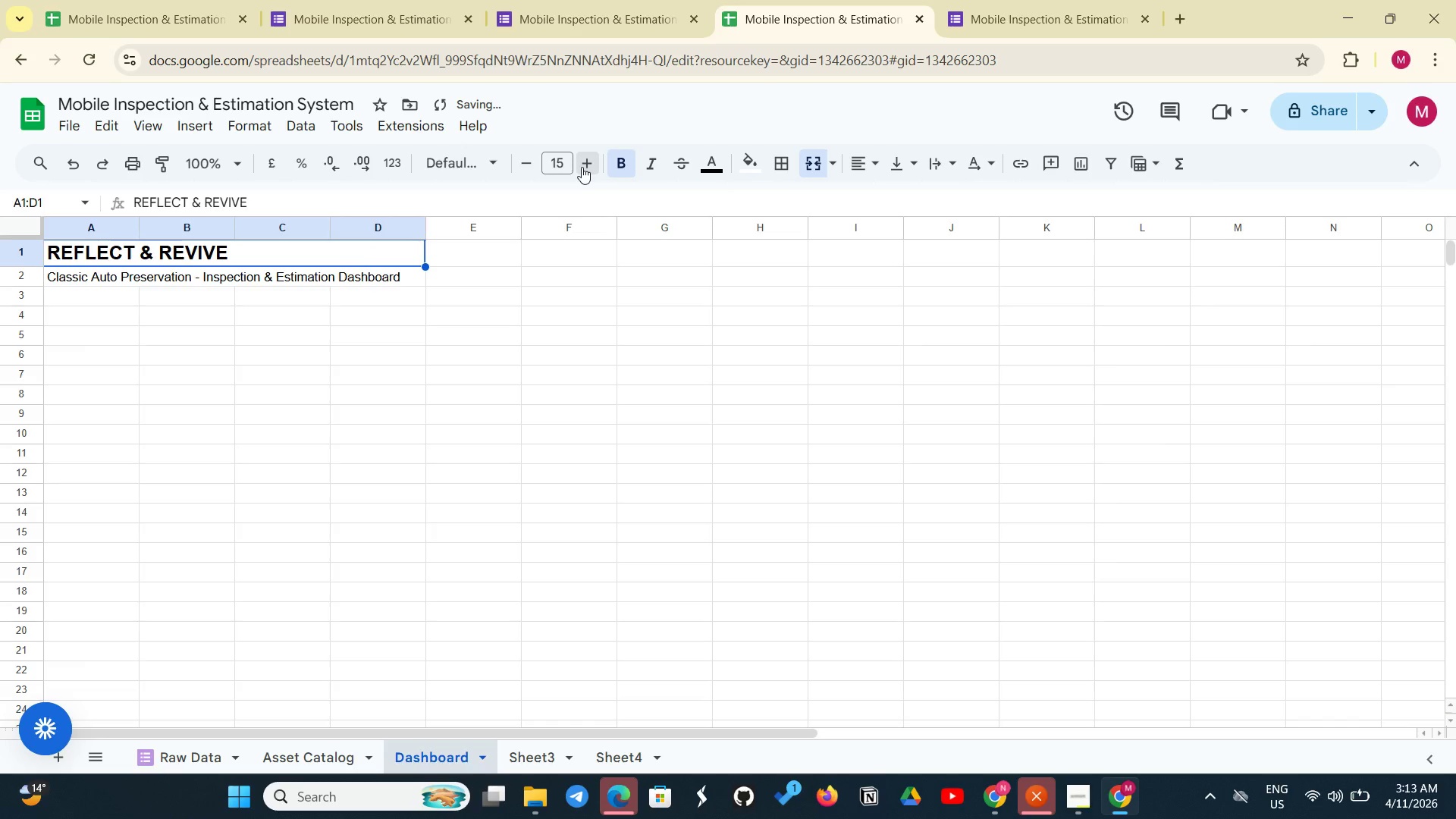 
triple_click([582, 167])
 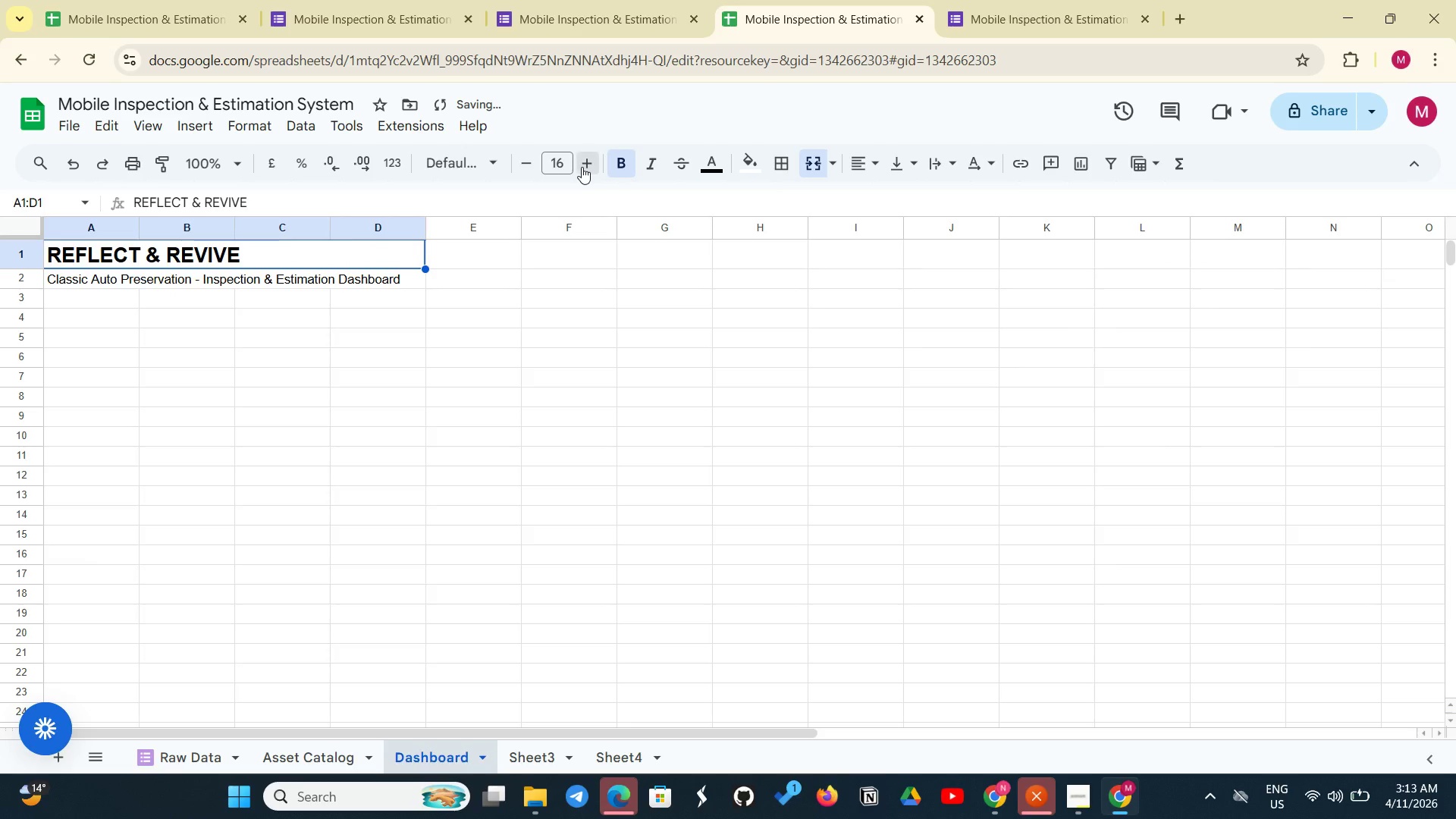 
left_click([582, 167])
 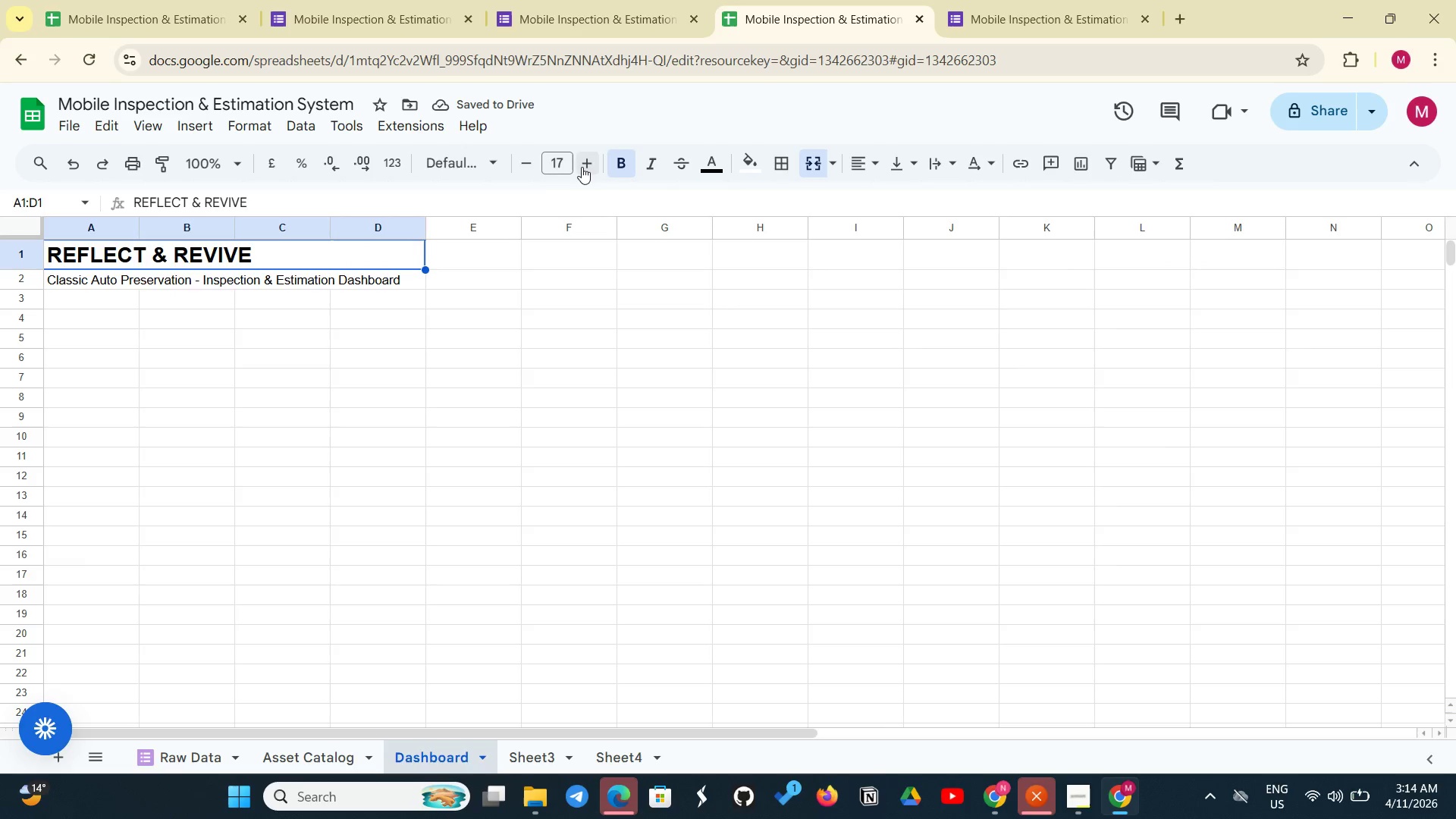 
left_click([533, 169])
 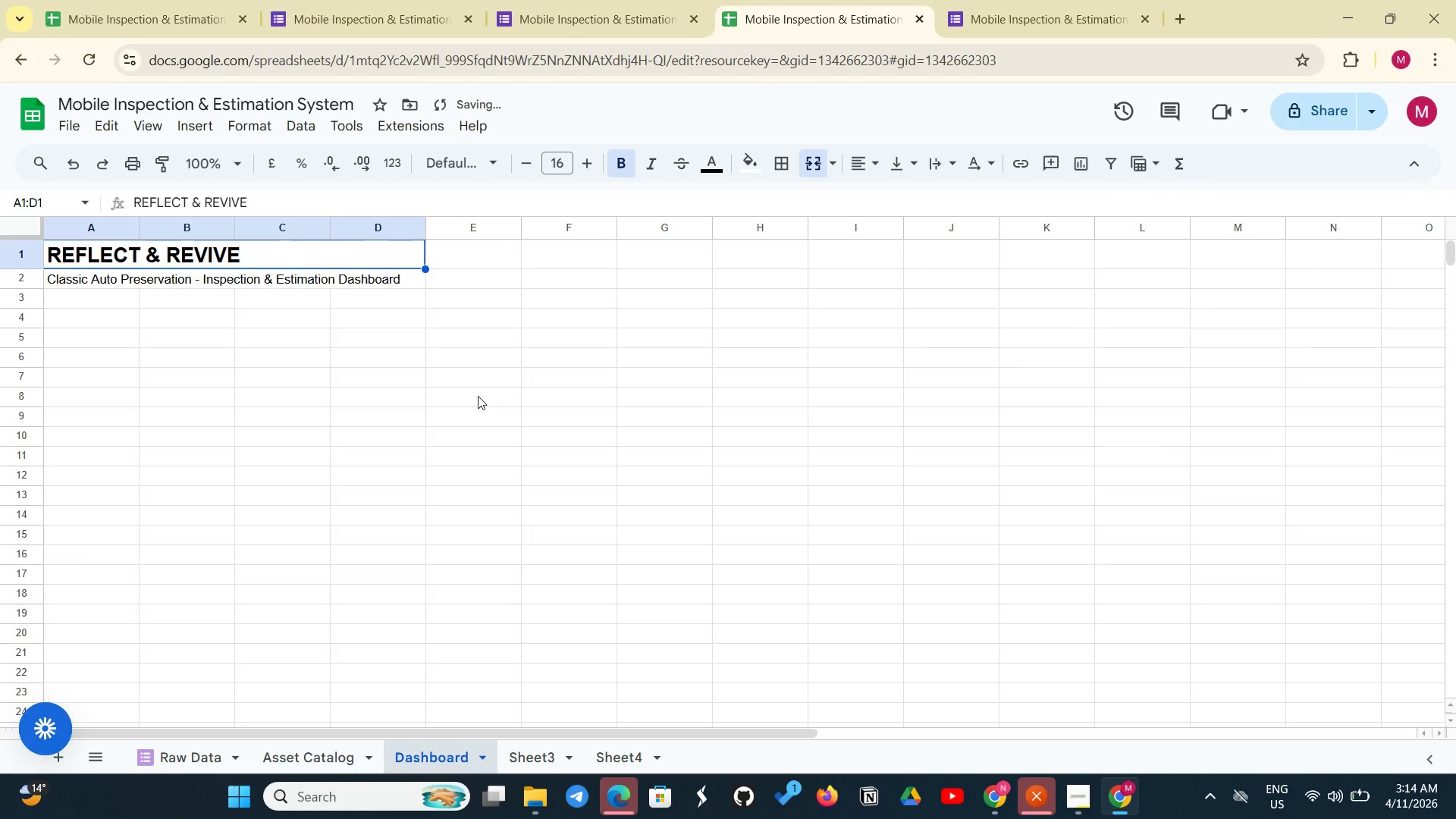 
key(Control+Shift+E)
 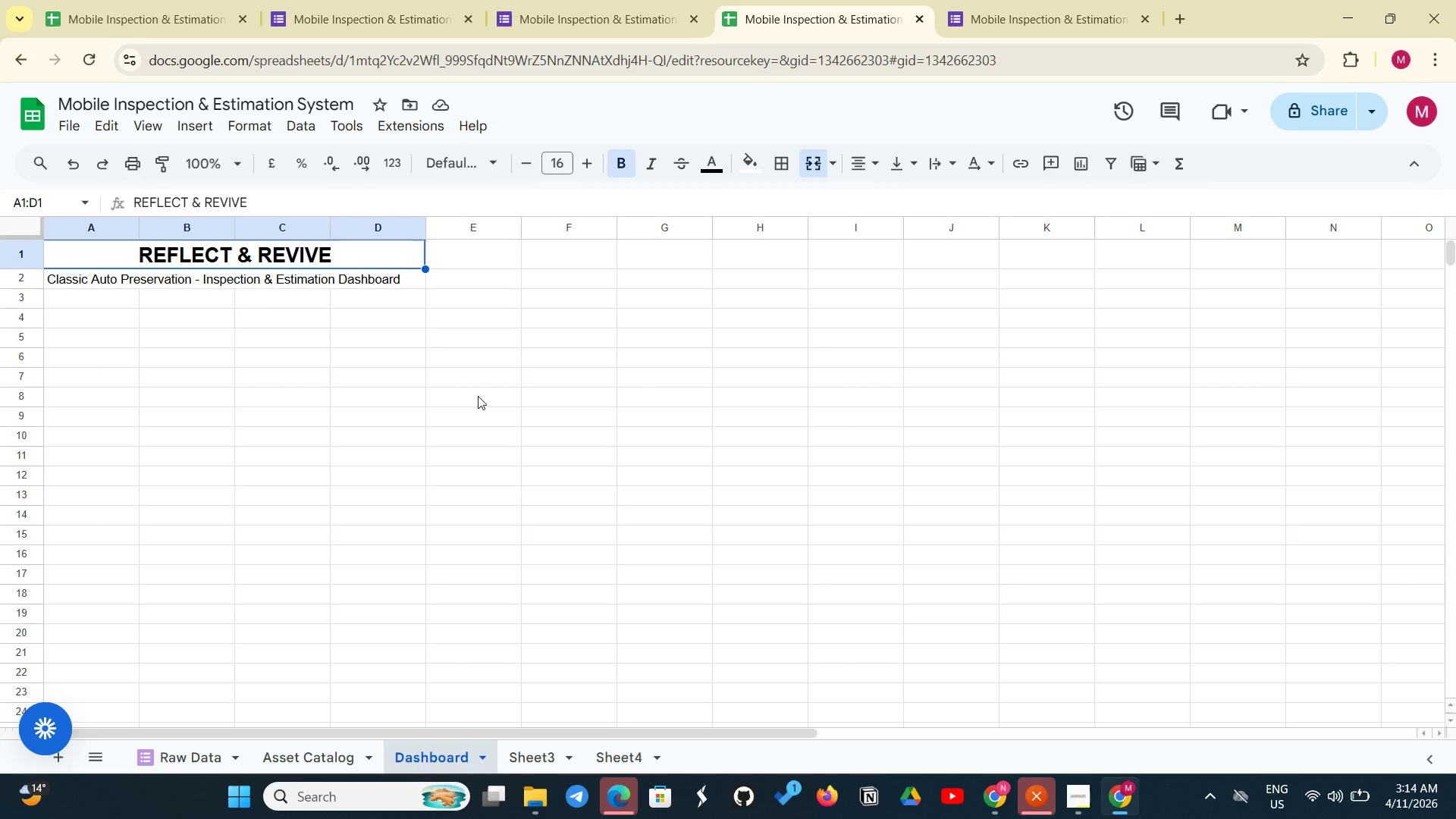 
wait(10.52)
 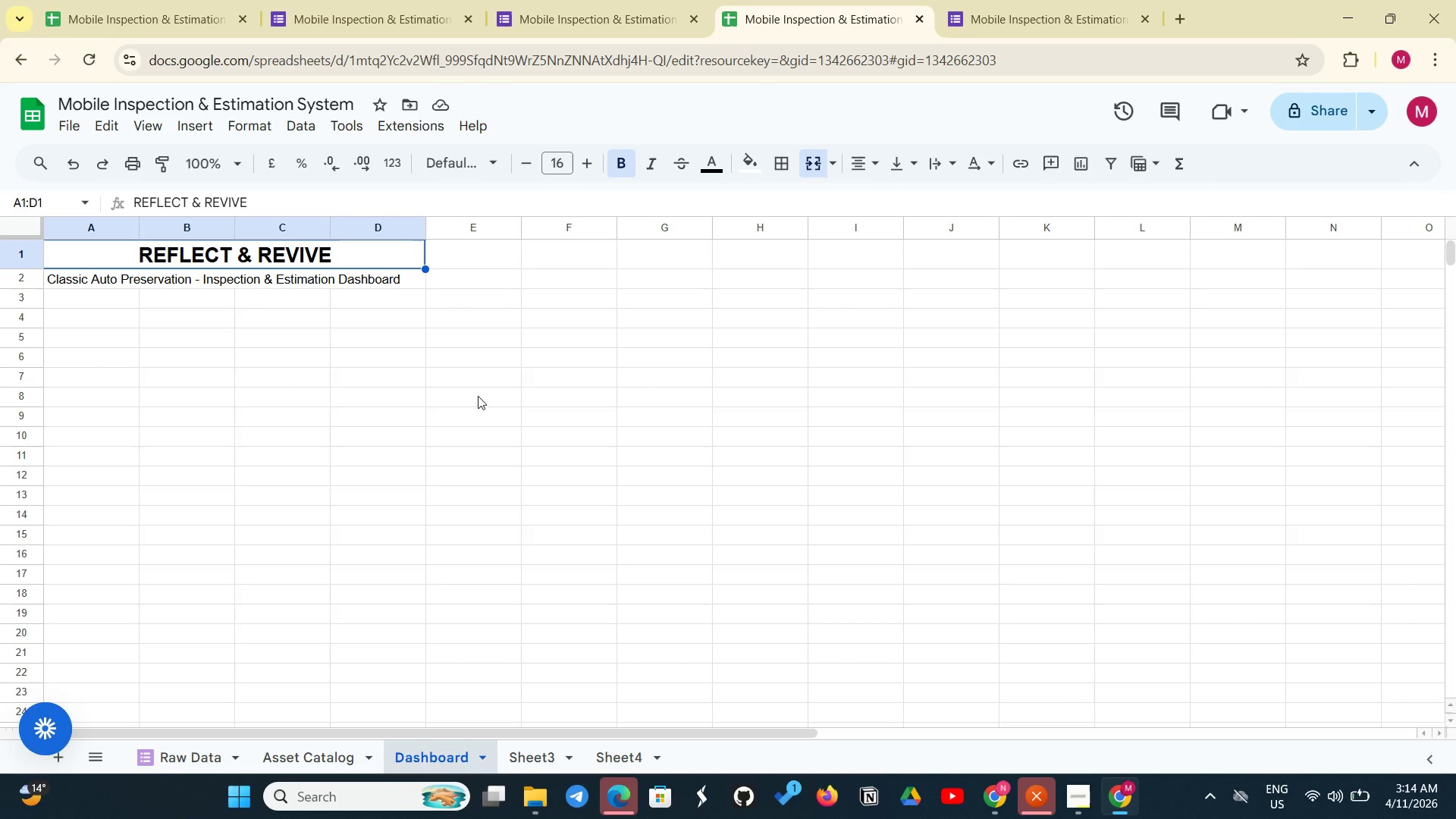 
left_click_drag(start_coordinate=[162, 282], to_coordinate=[269, 290])
 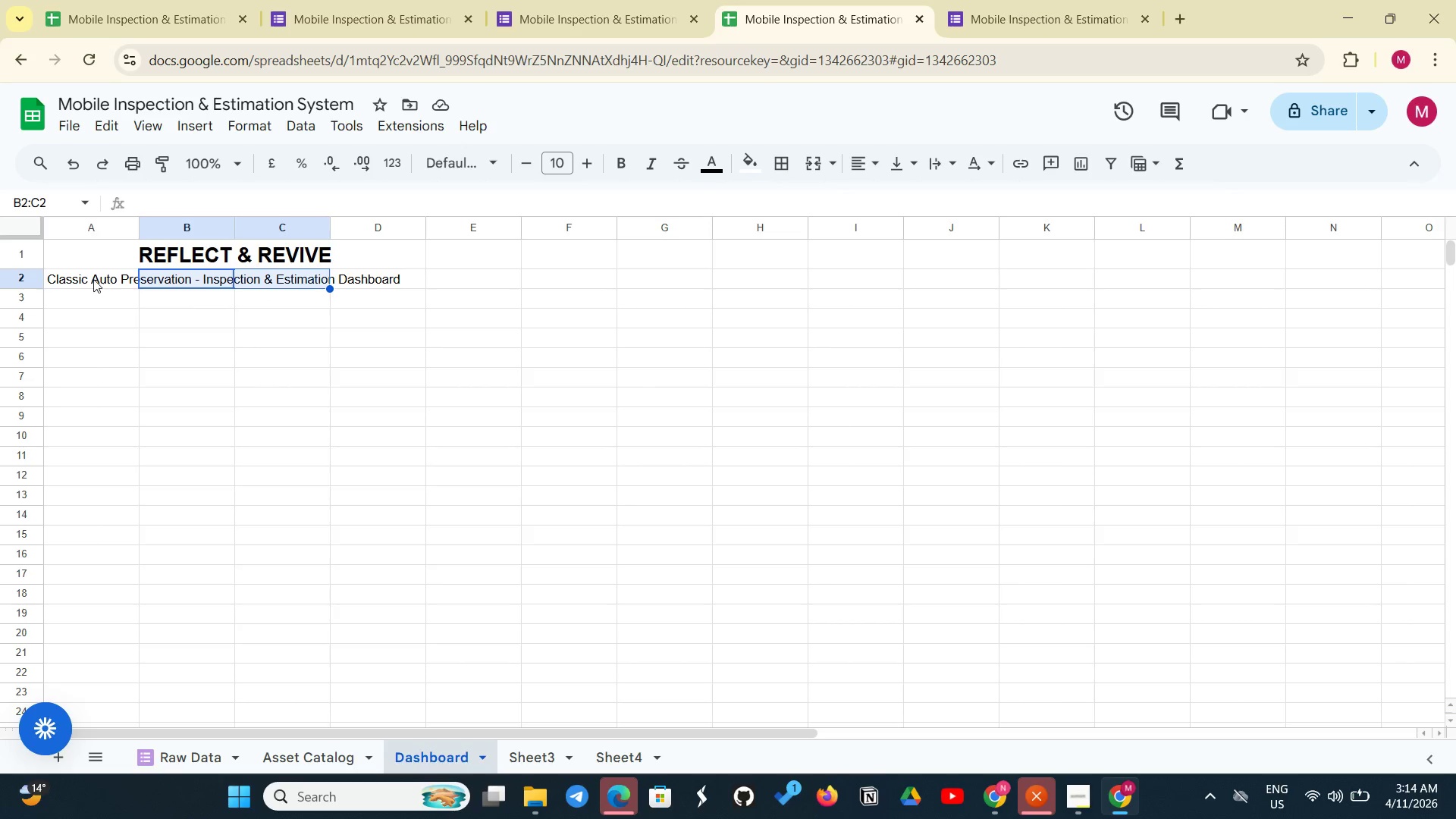 
left_click_drag(start_coordinate=[93, 279], to_coordinate=[403, 281])
 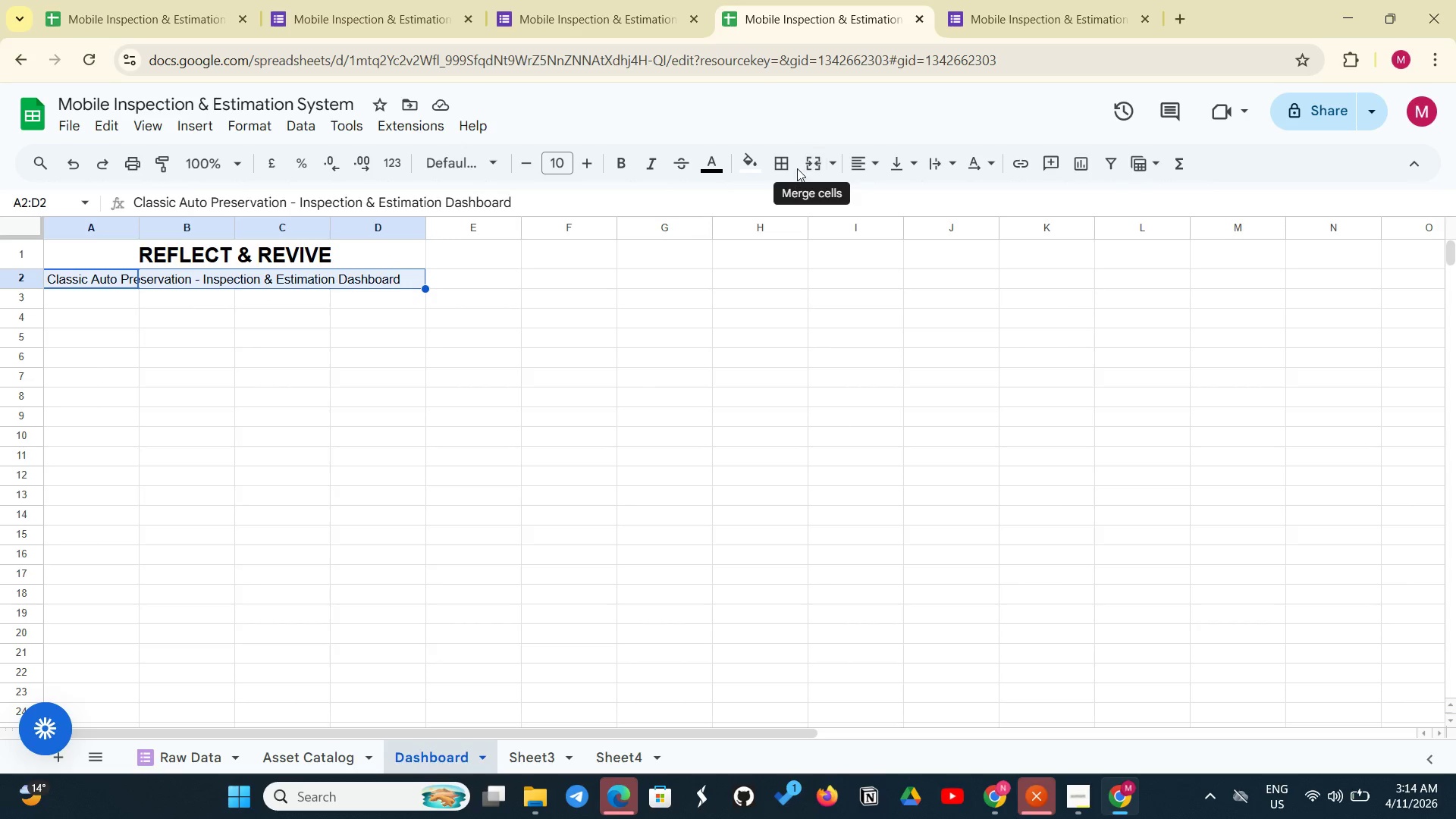 
wait(6.61)
 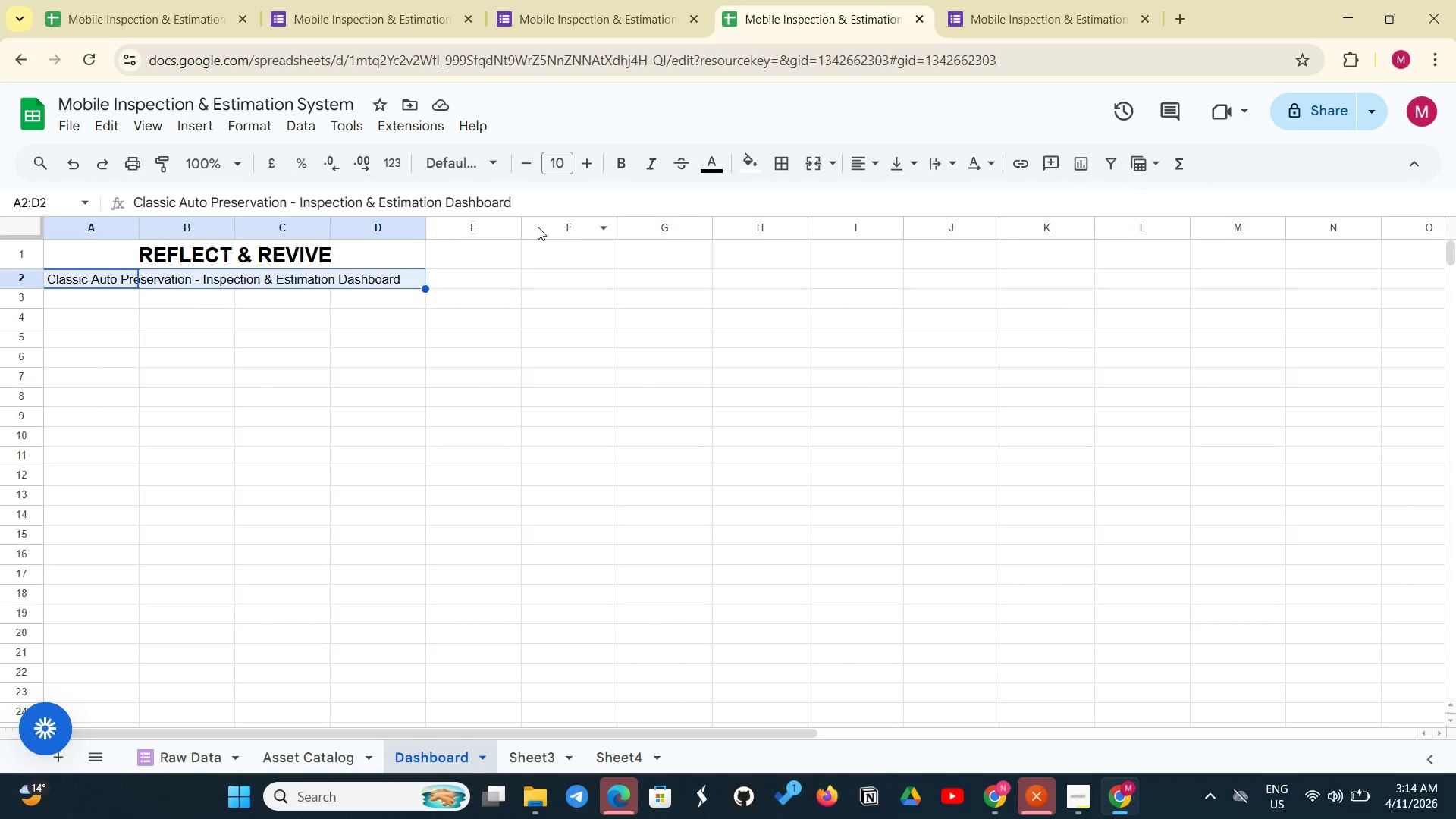 
left_click([805, 166])
 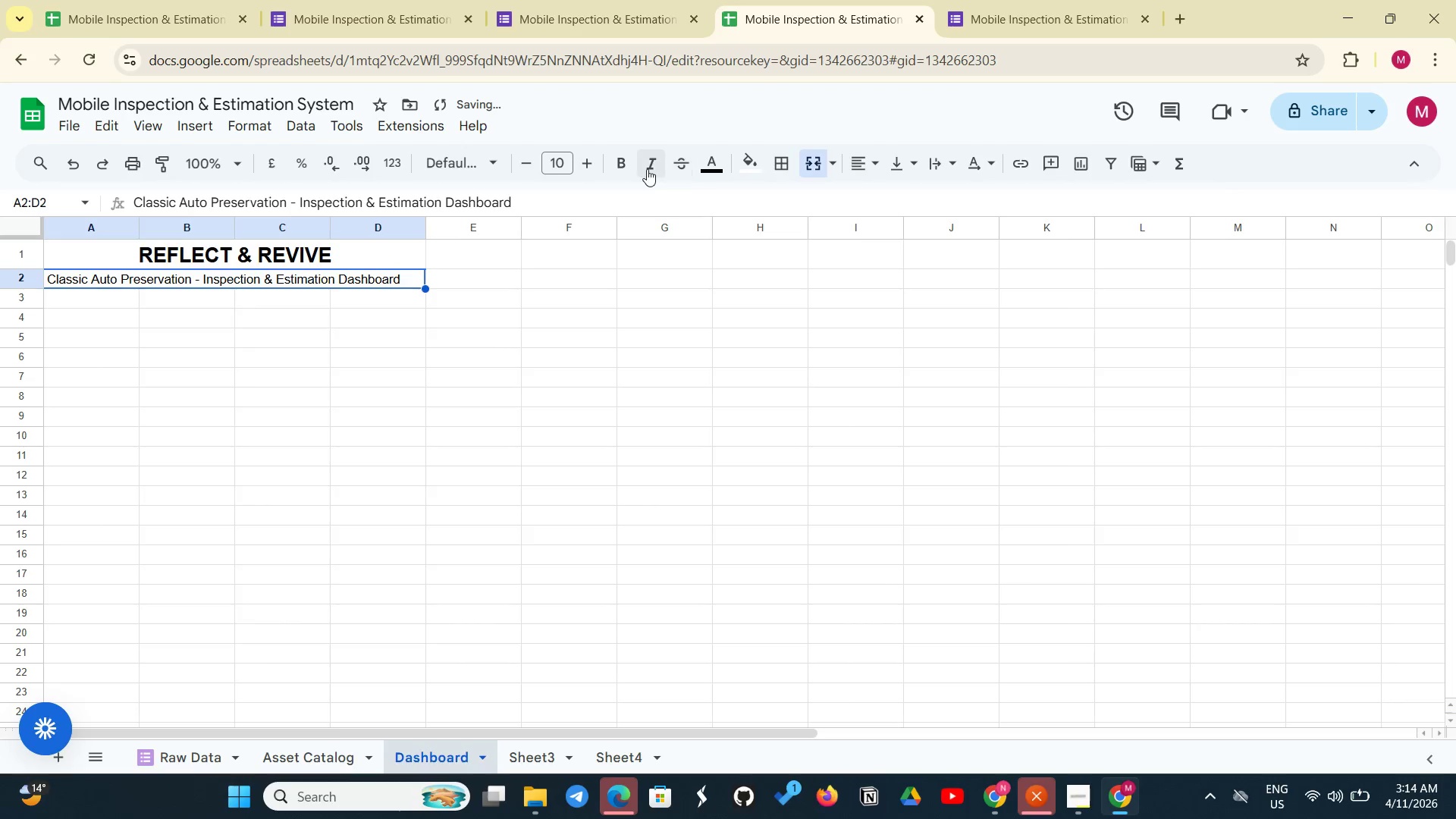 
left_click([647, 169])
 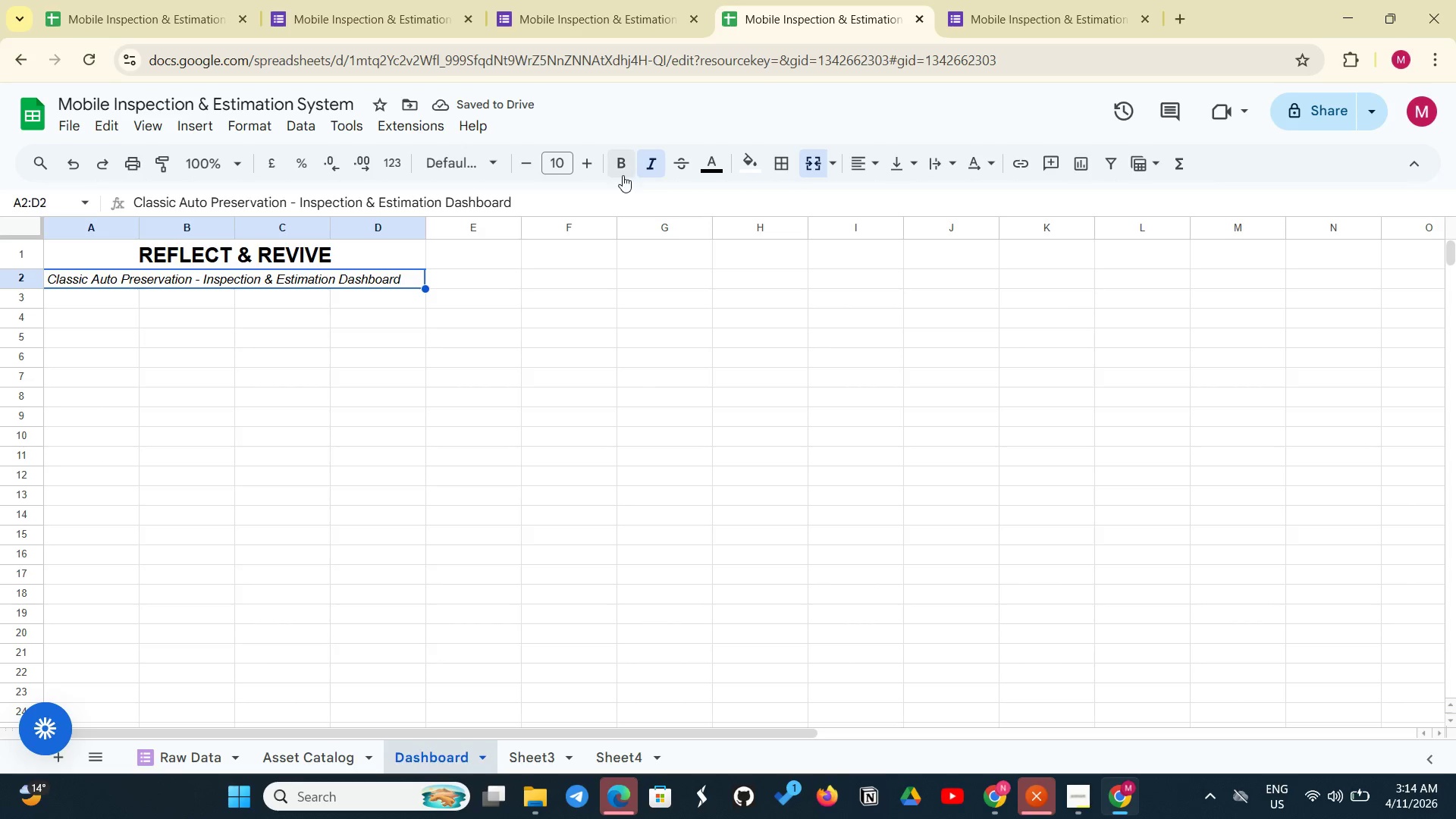 
double_click([592, 171])
 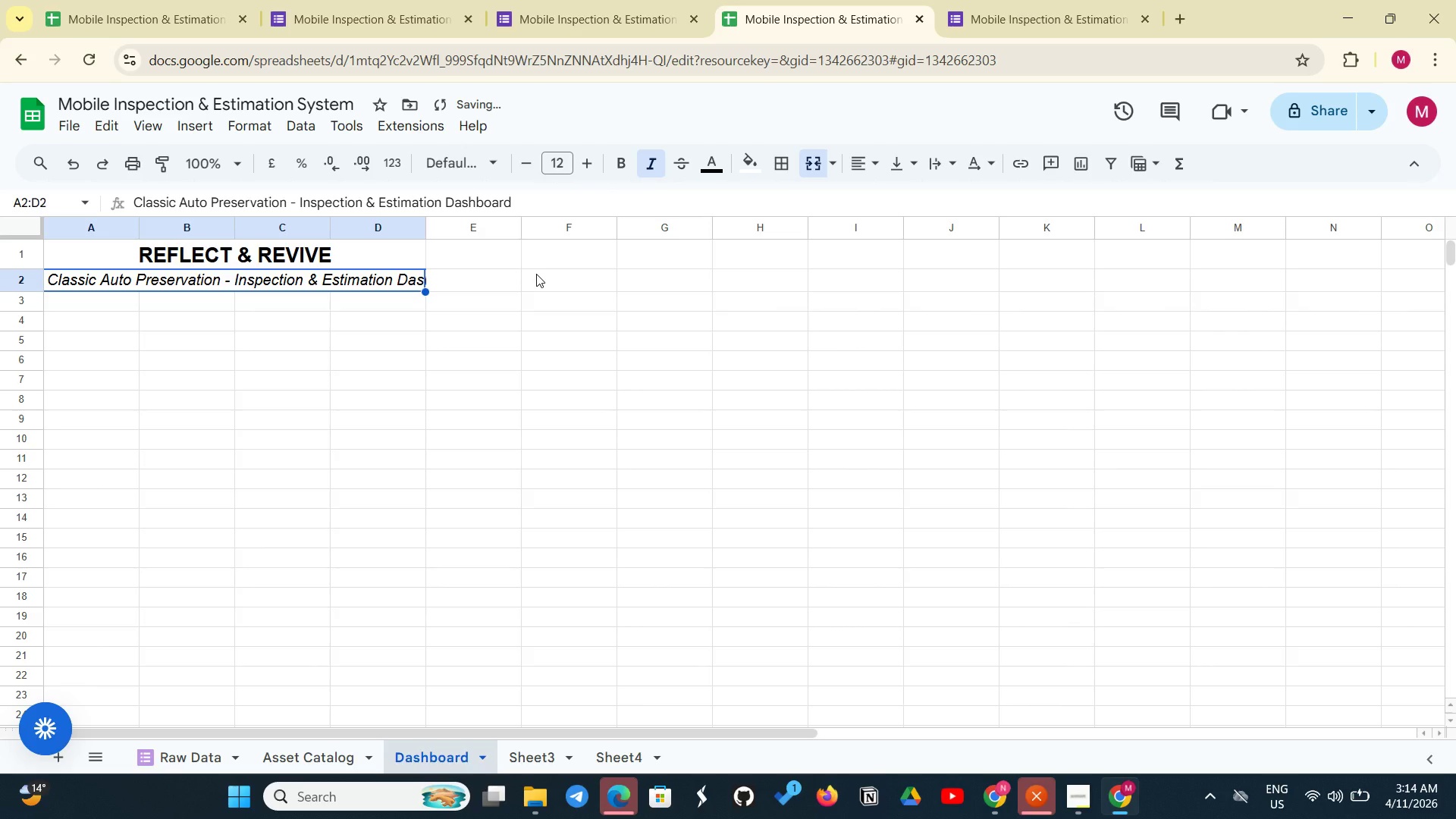 
key(Control+Shift+E)
 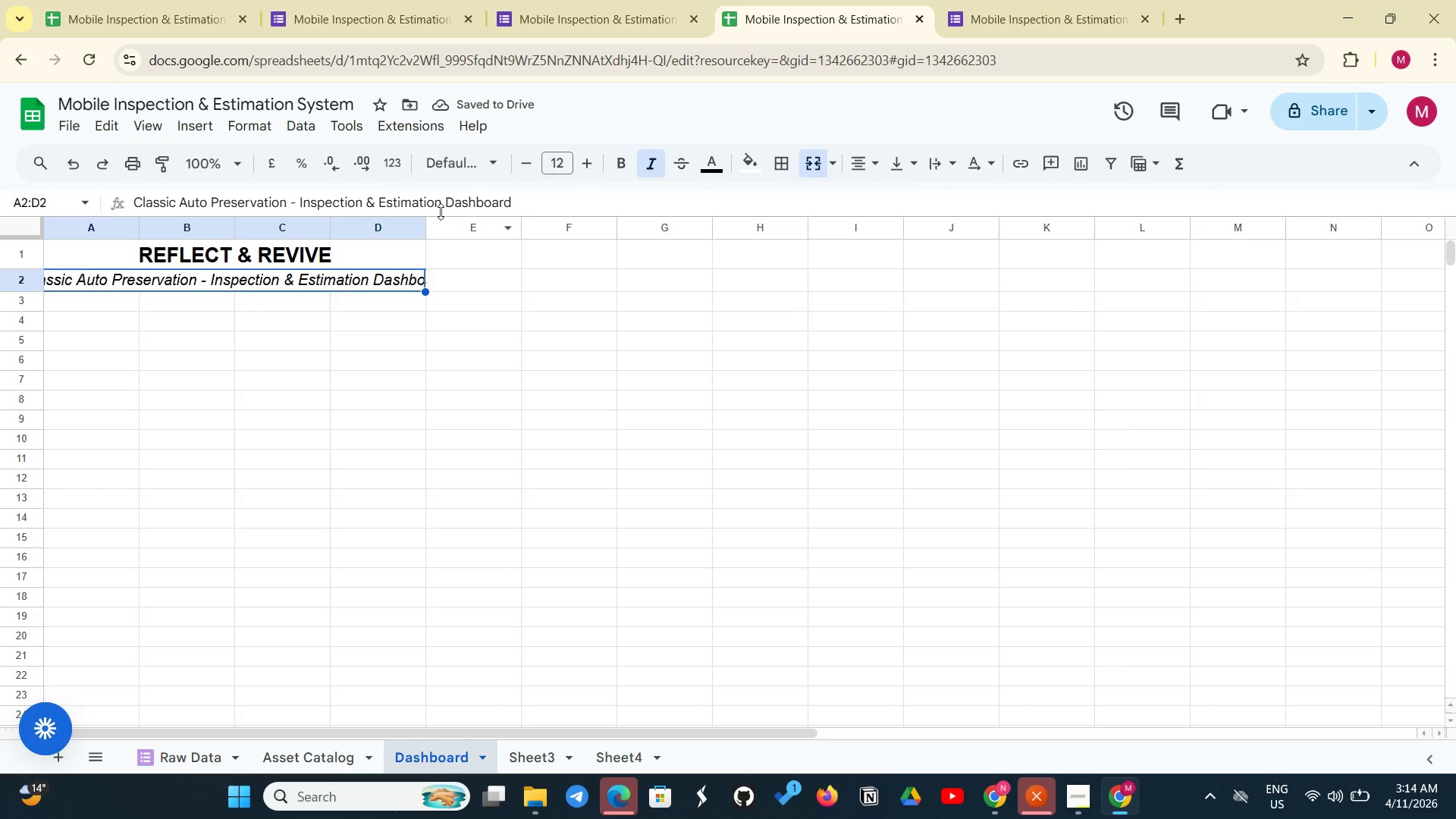 
left_click_drag(start_coordinate=[424, 221], to_coordinate=[435, 228])
 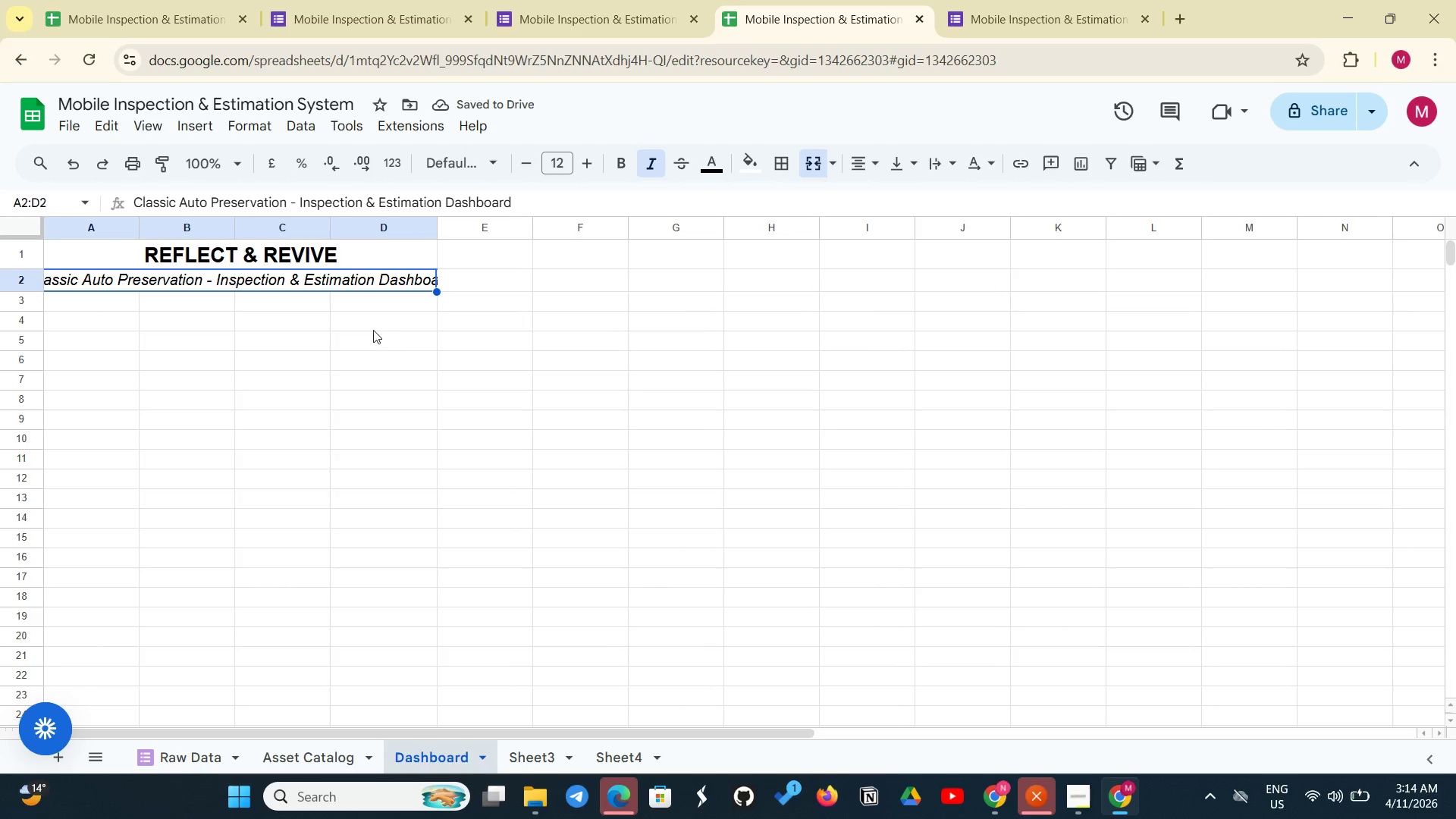 
wait(5.47)
 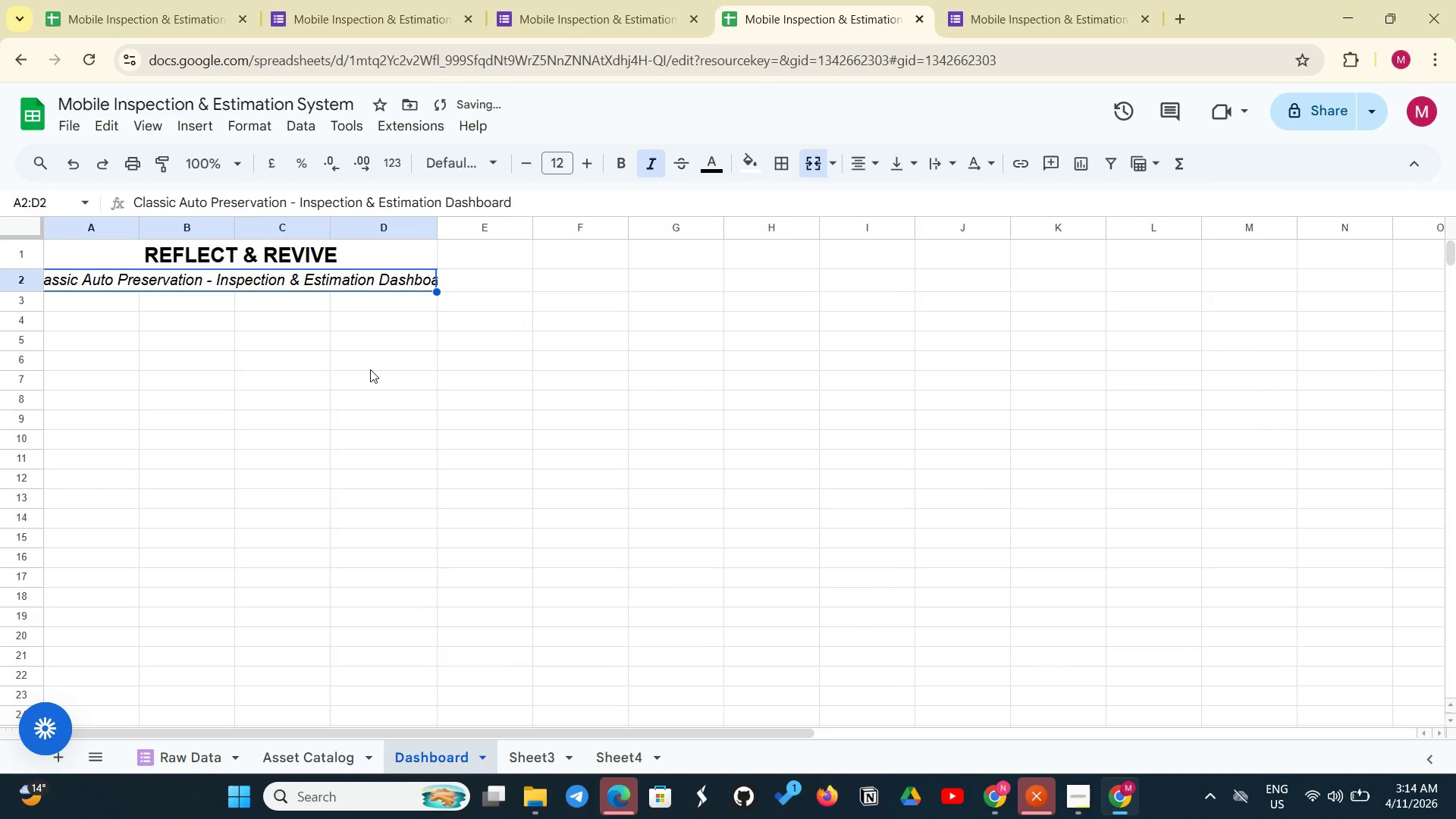 
left_click([59, 283])
 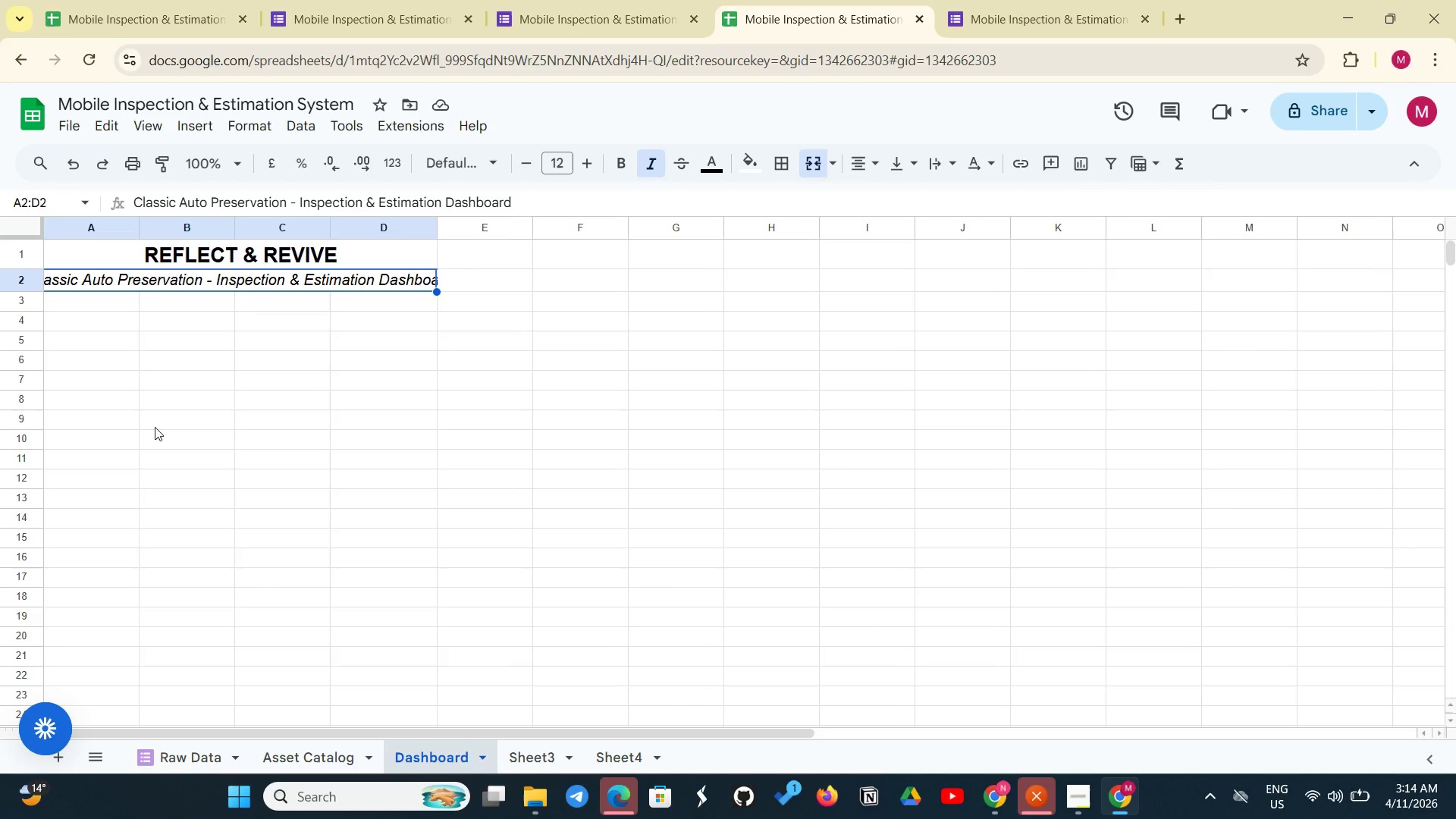 
left_click([155, 427])
 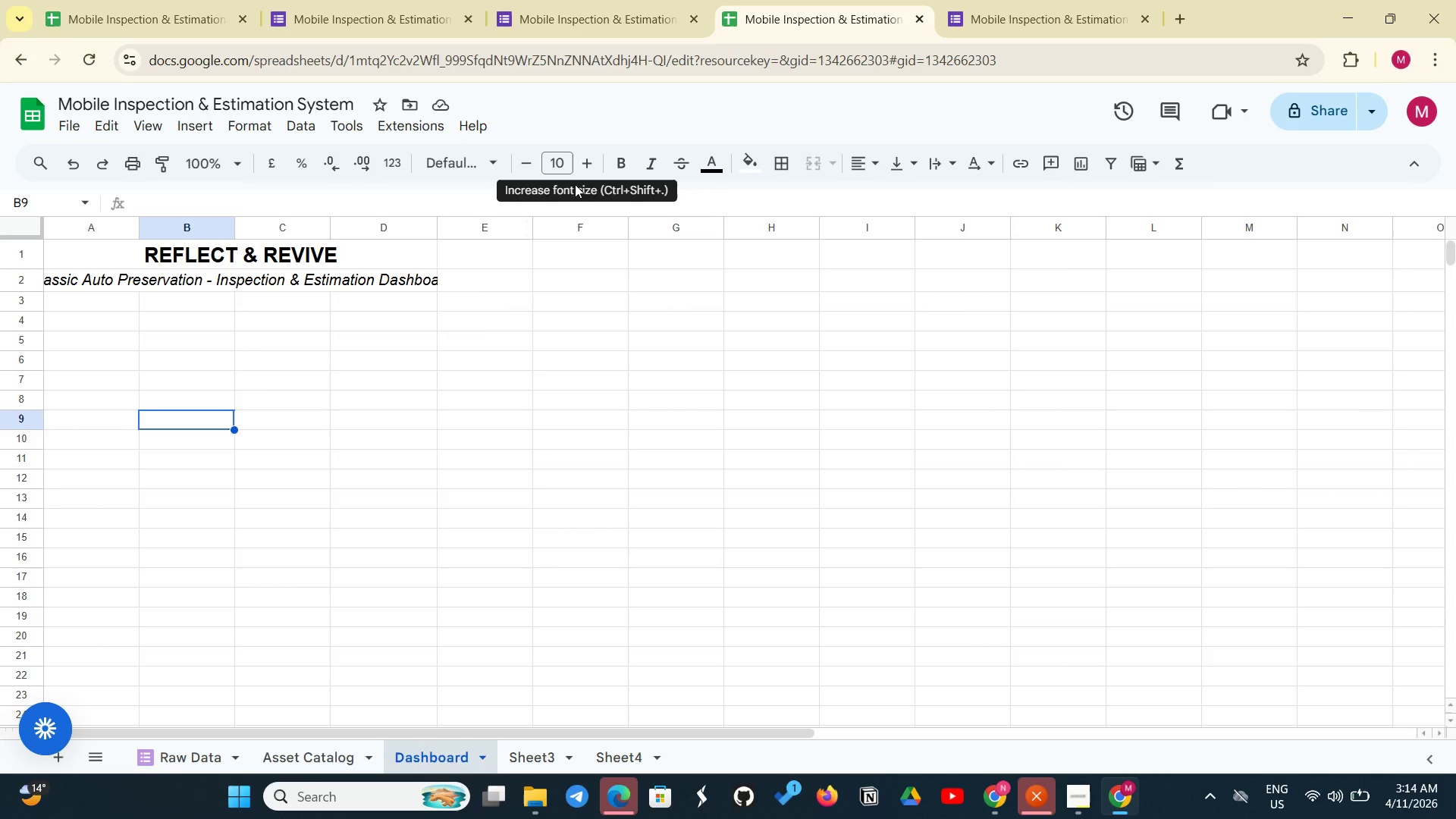 
left_click([404, 278])
 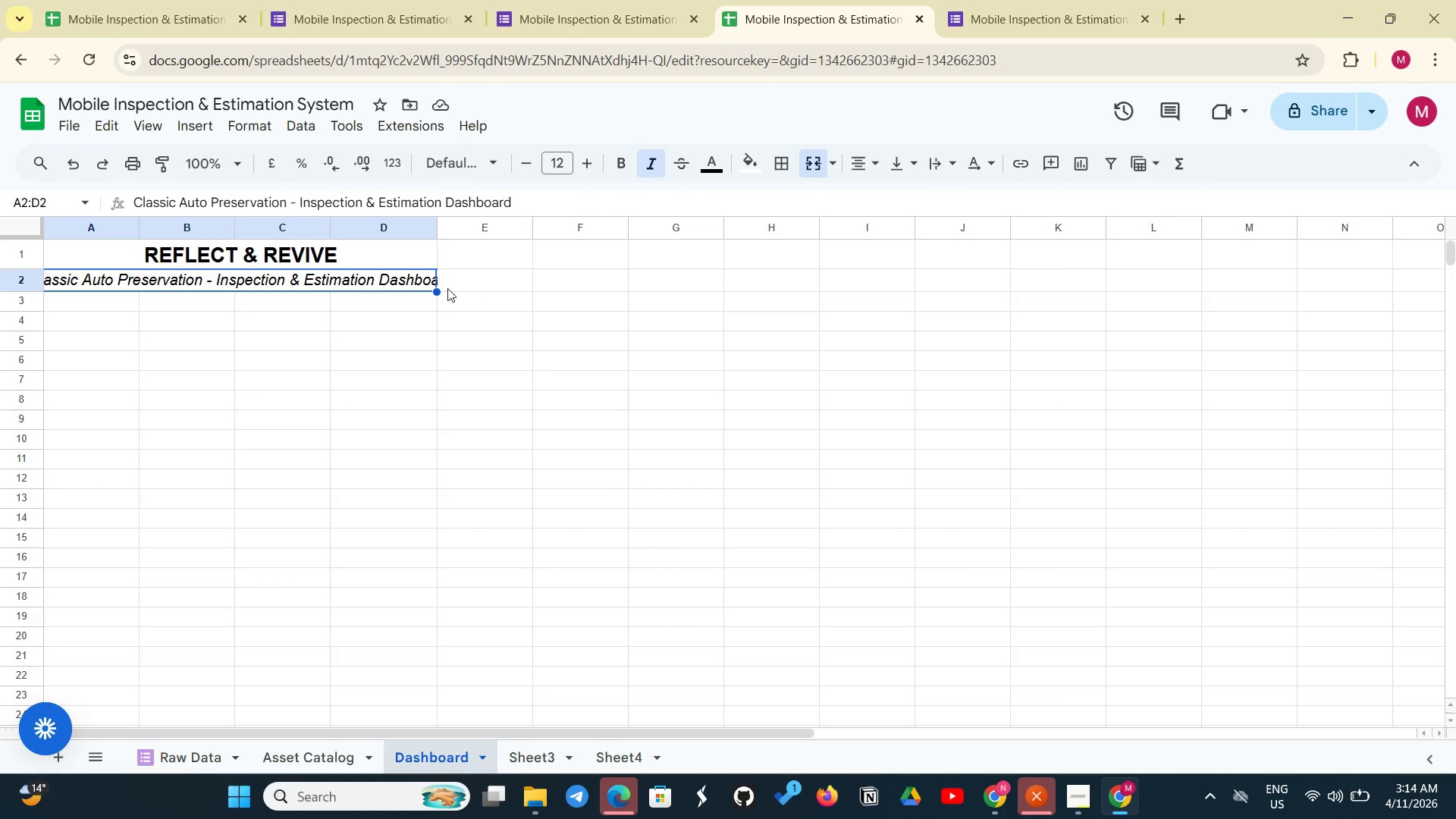 
left_click([402, 281])
 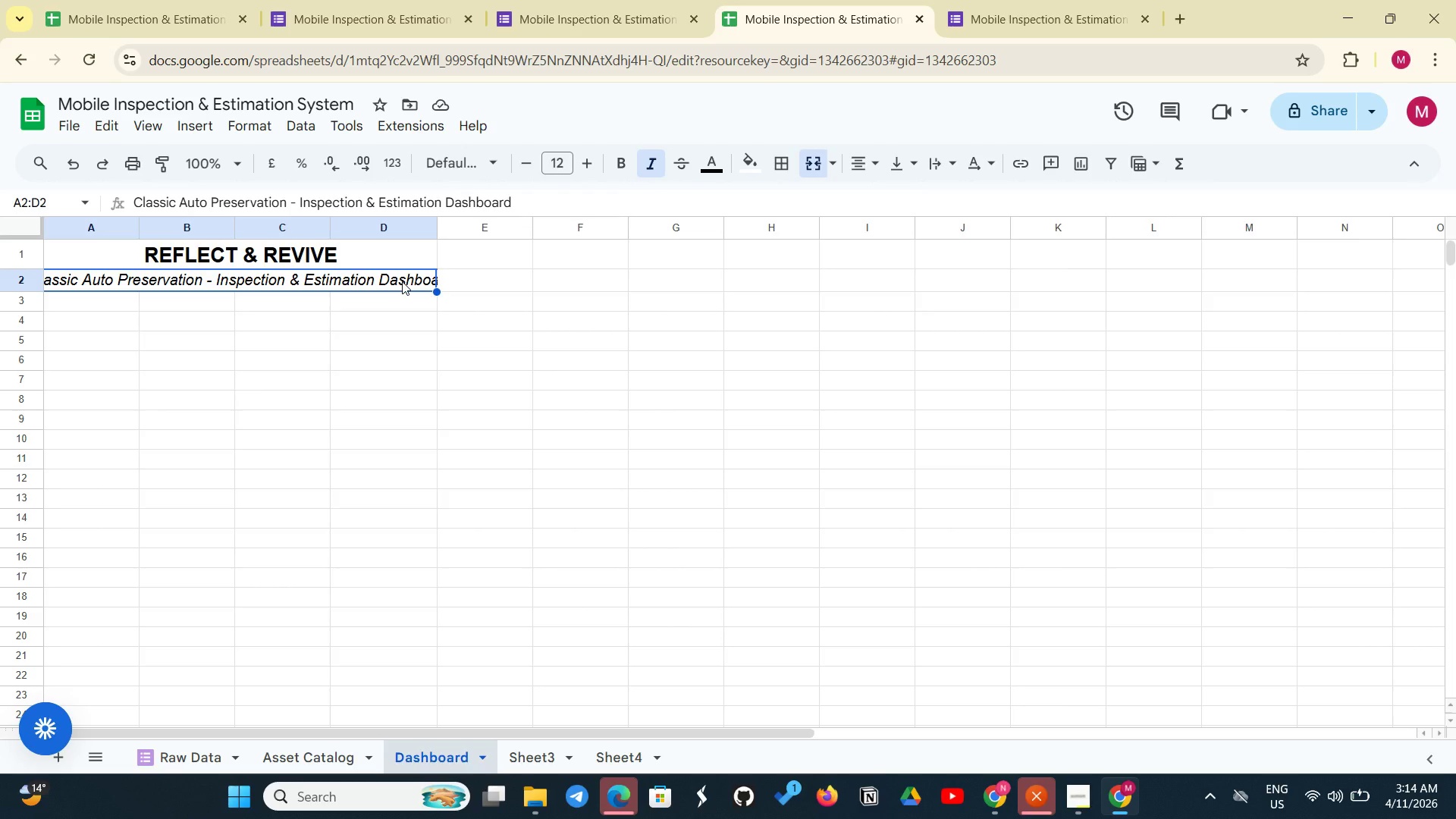 
key(Control+Shift+E)
 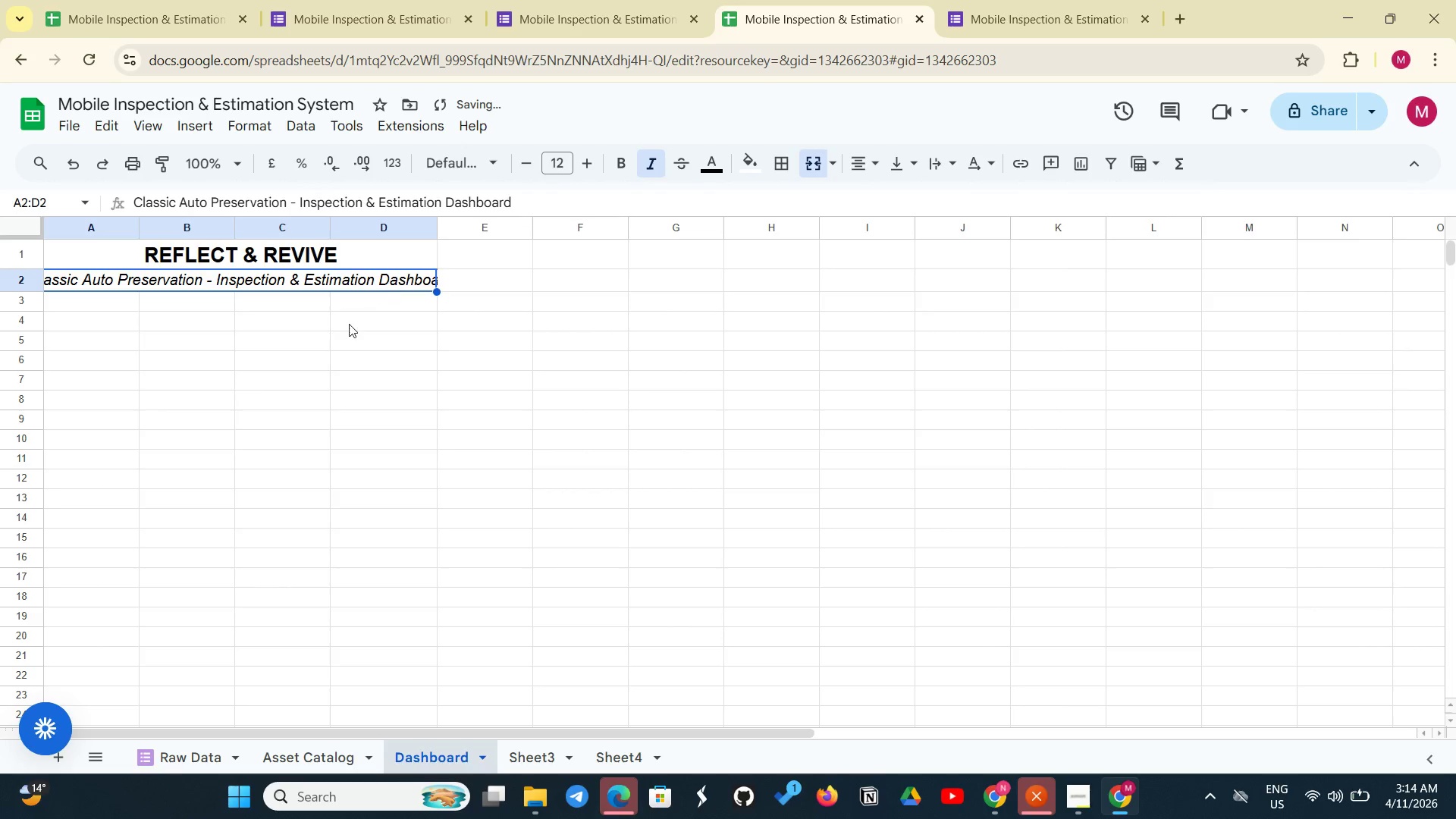 
left_click([344, 336])
 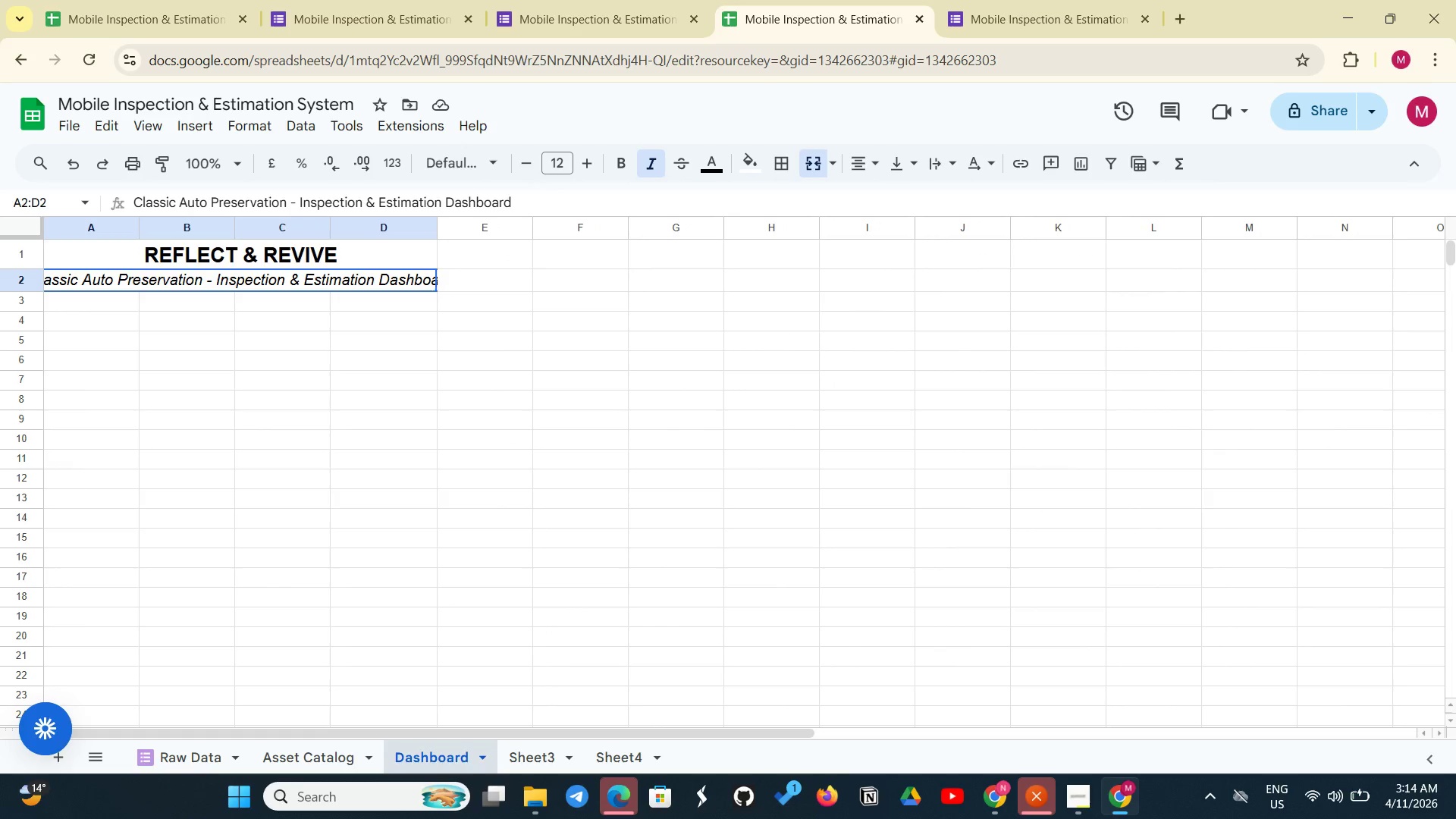 
wait(5.81)
 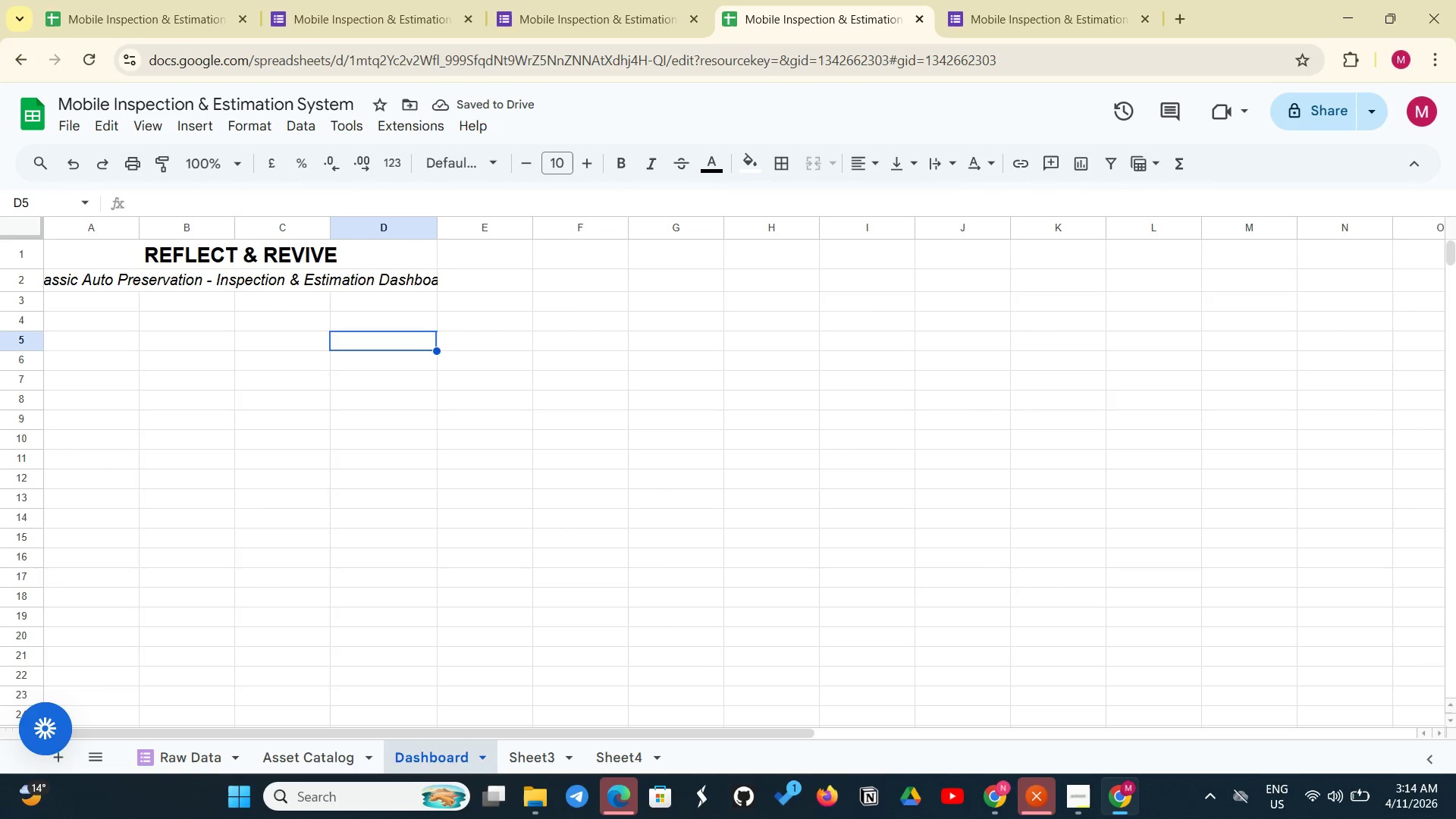 
key(ArrowLeft)
 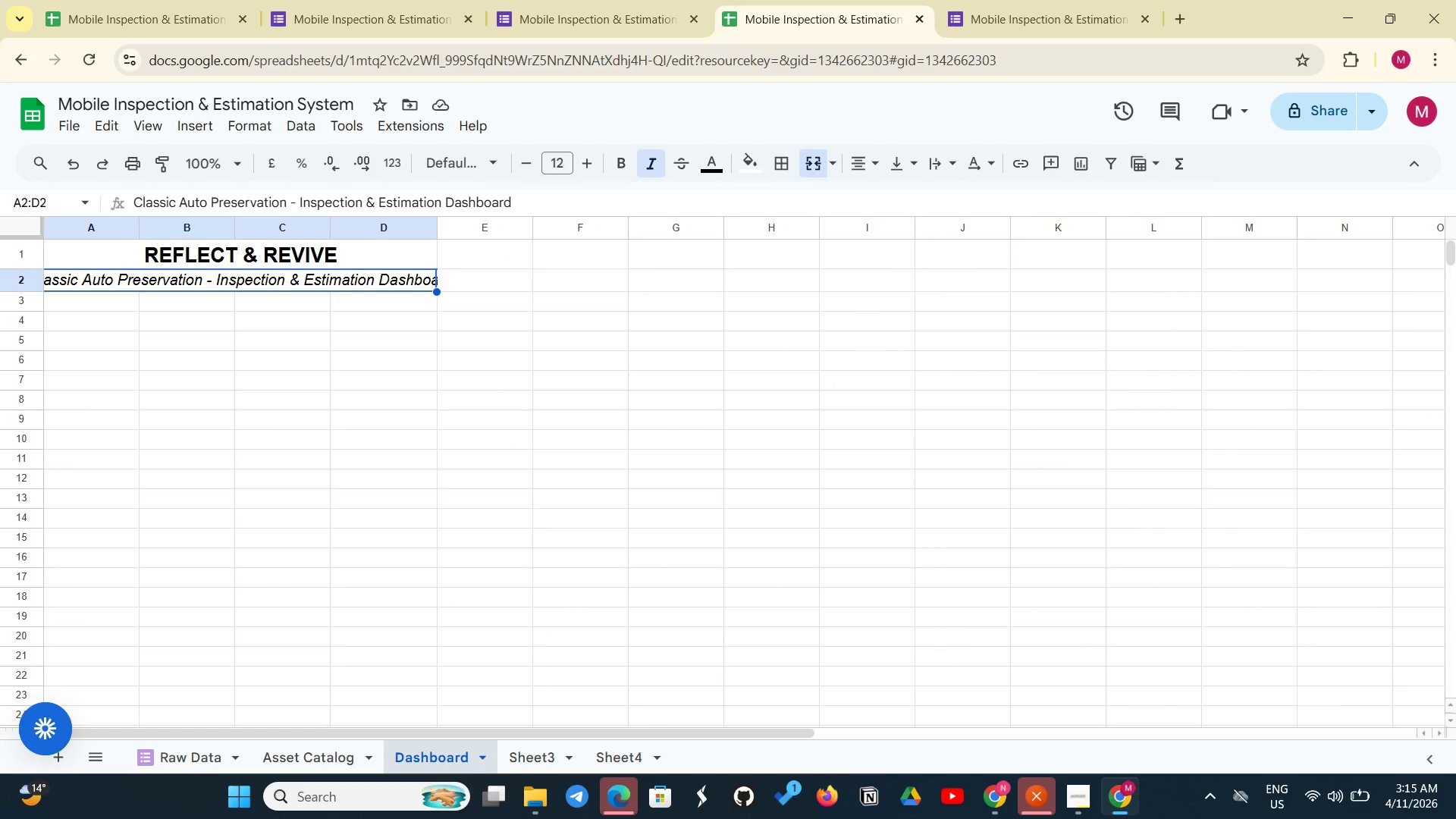 
key(ArrowLeft)
 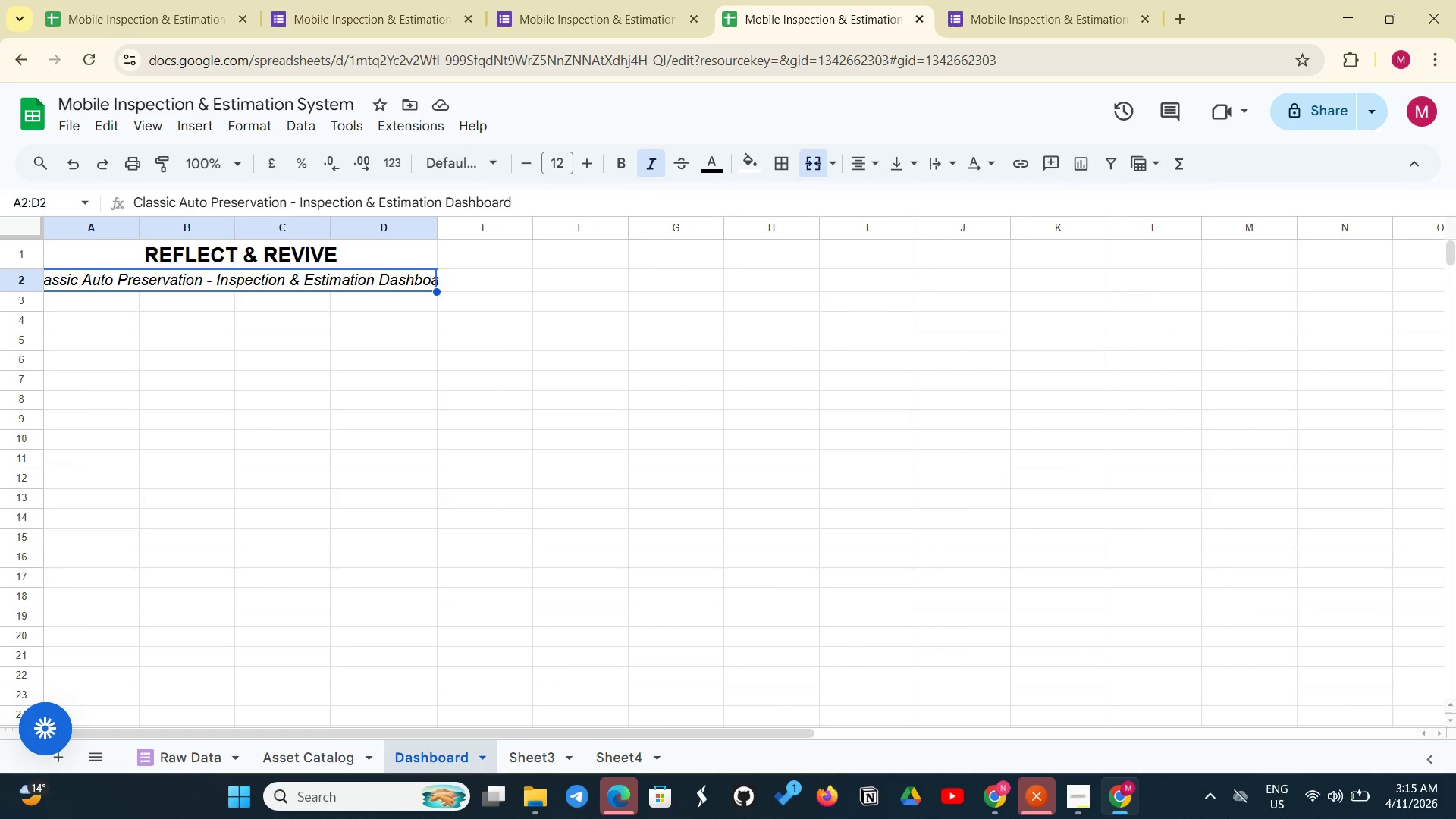 
key(ArrowLeft)
 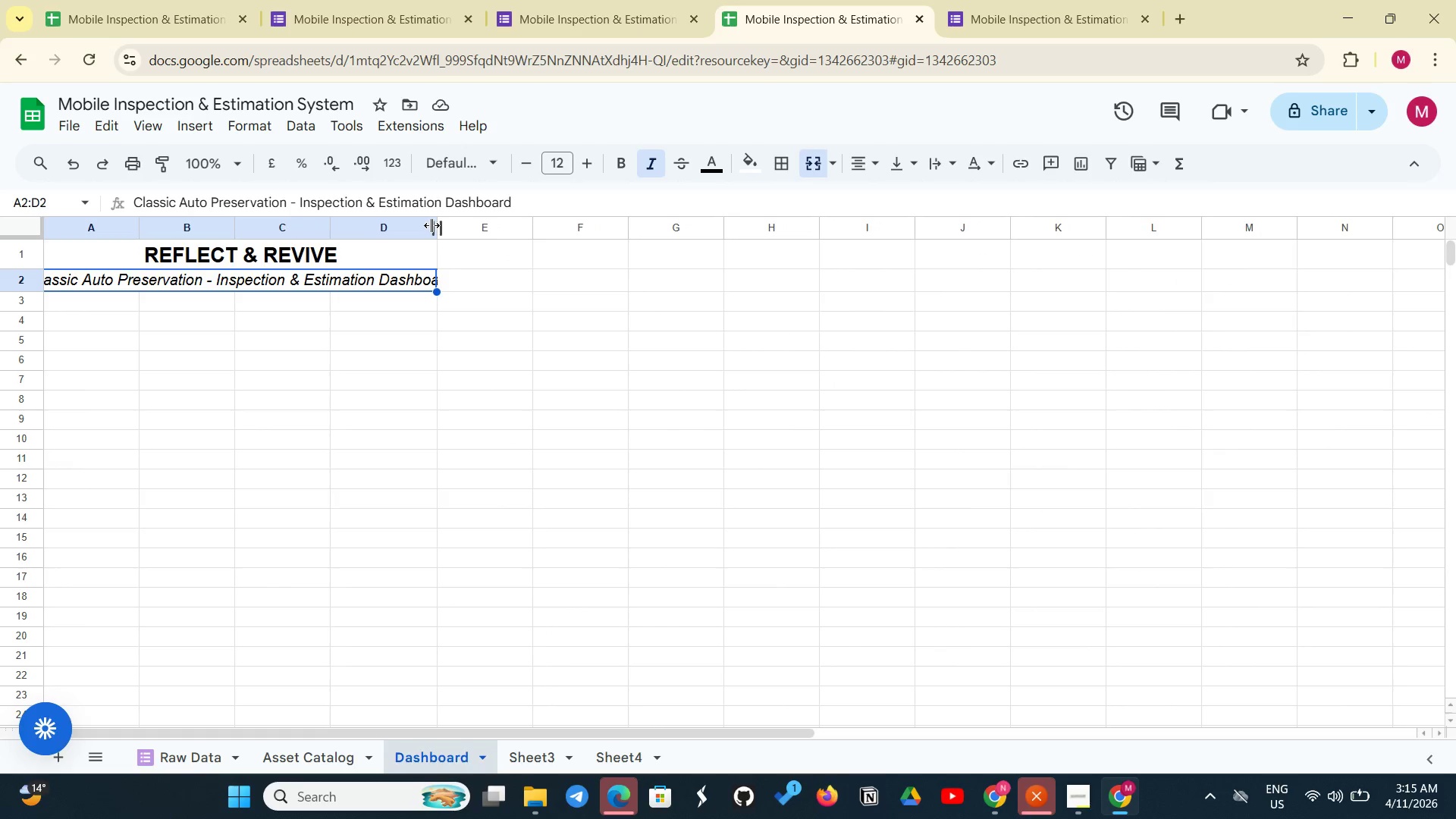 
left_click_drag(start_coordinate=[433, 224], to_coordinate=[460, 244])
 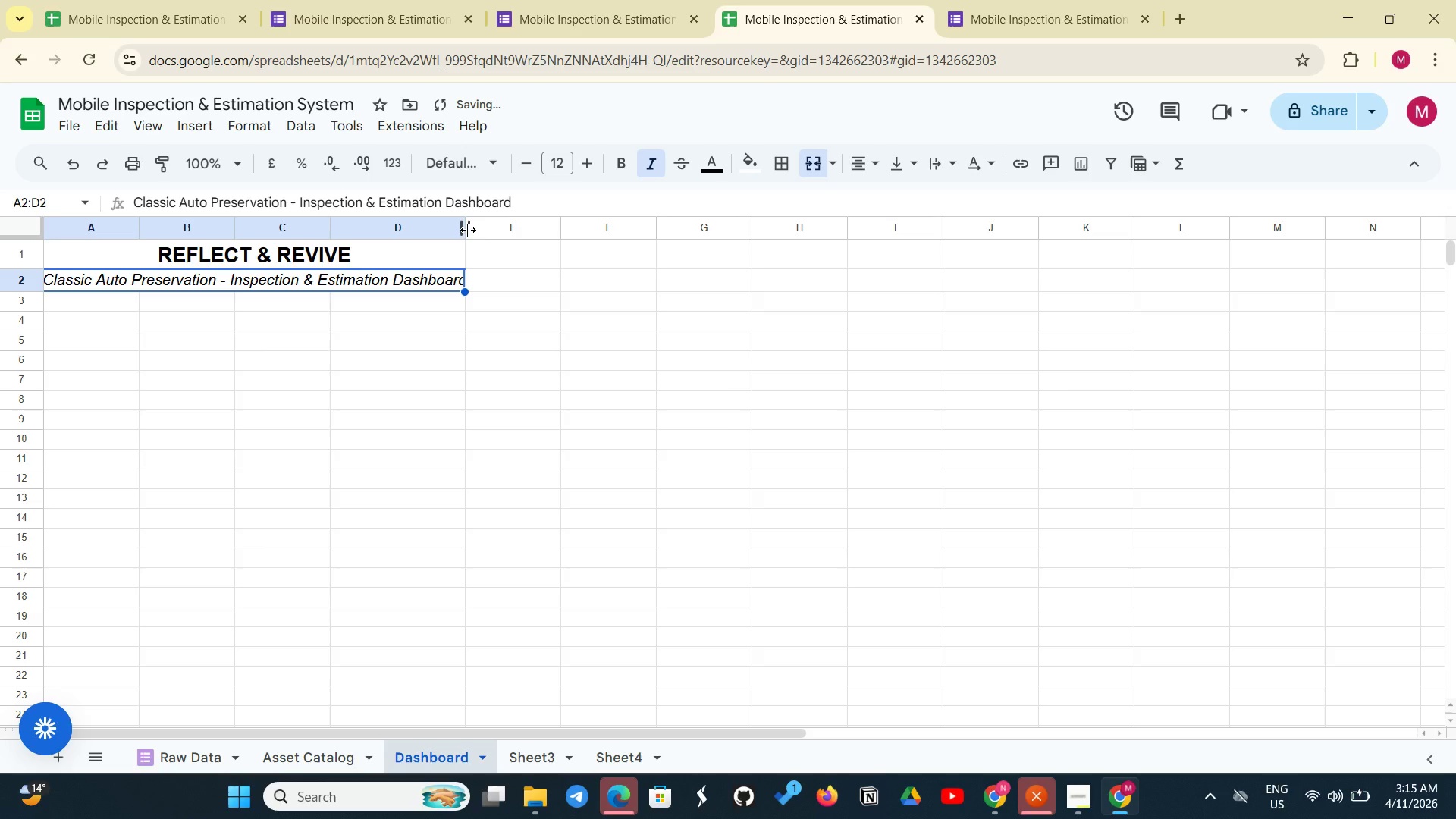 
left_click_drag(start_coordinate=[468, 230], to_coordinate=[510, 243])
 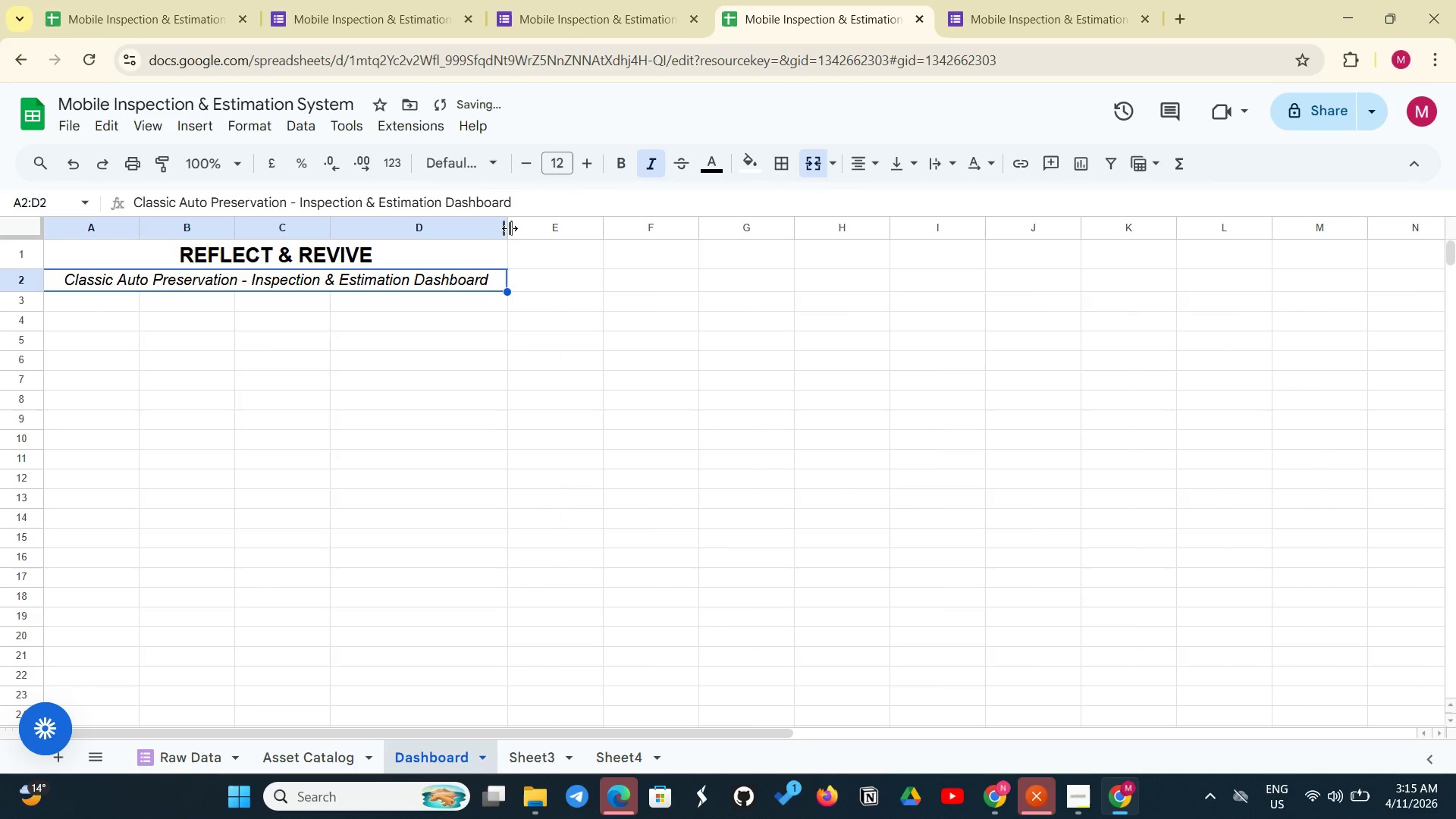 
left_click_drag(start_coordinate=[507, 230], to_coordinate=[615, 237])
 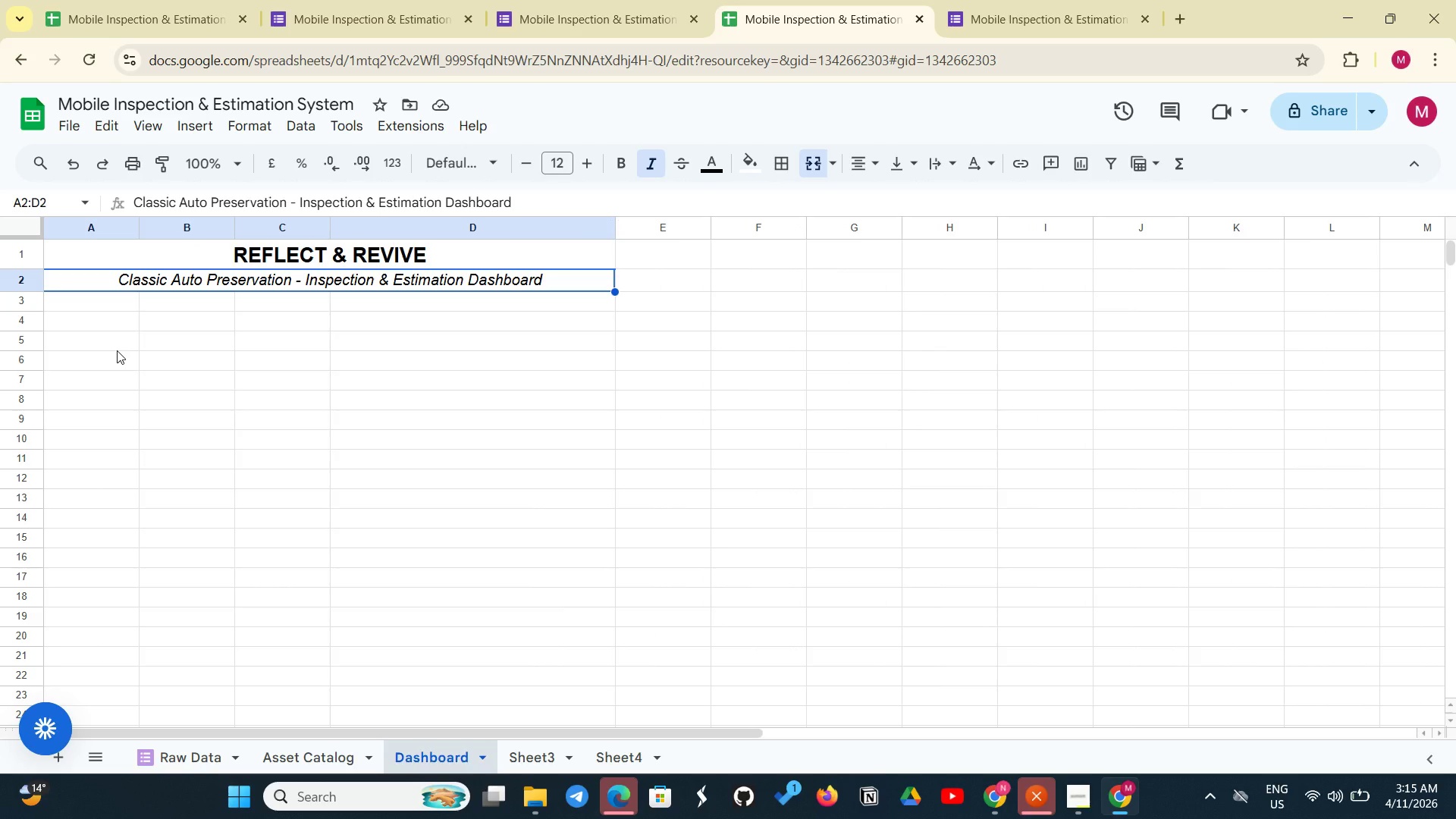 
wait(18.59)
 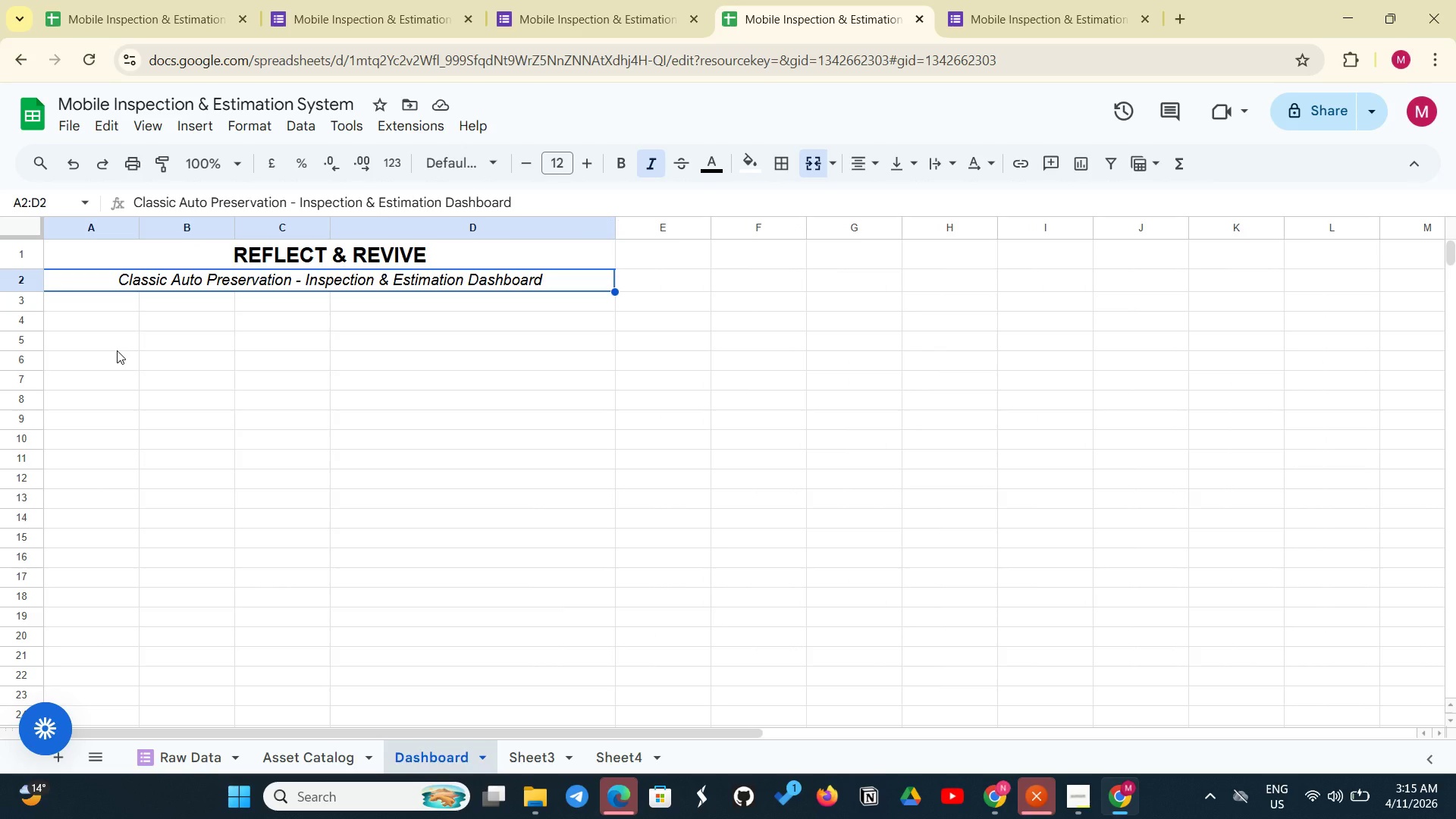 
left_click([83, 274])
 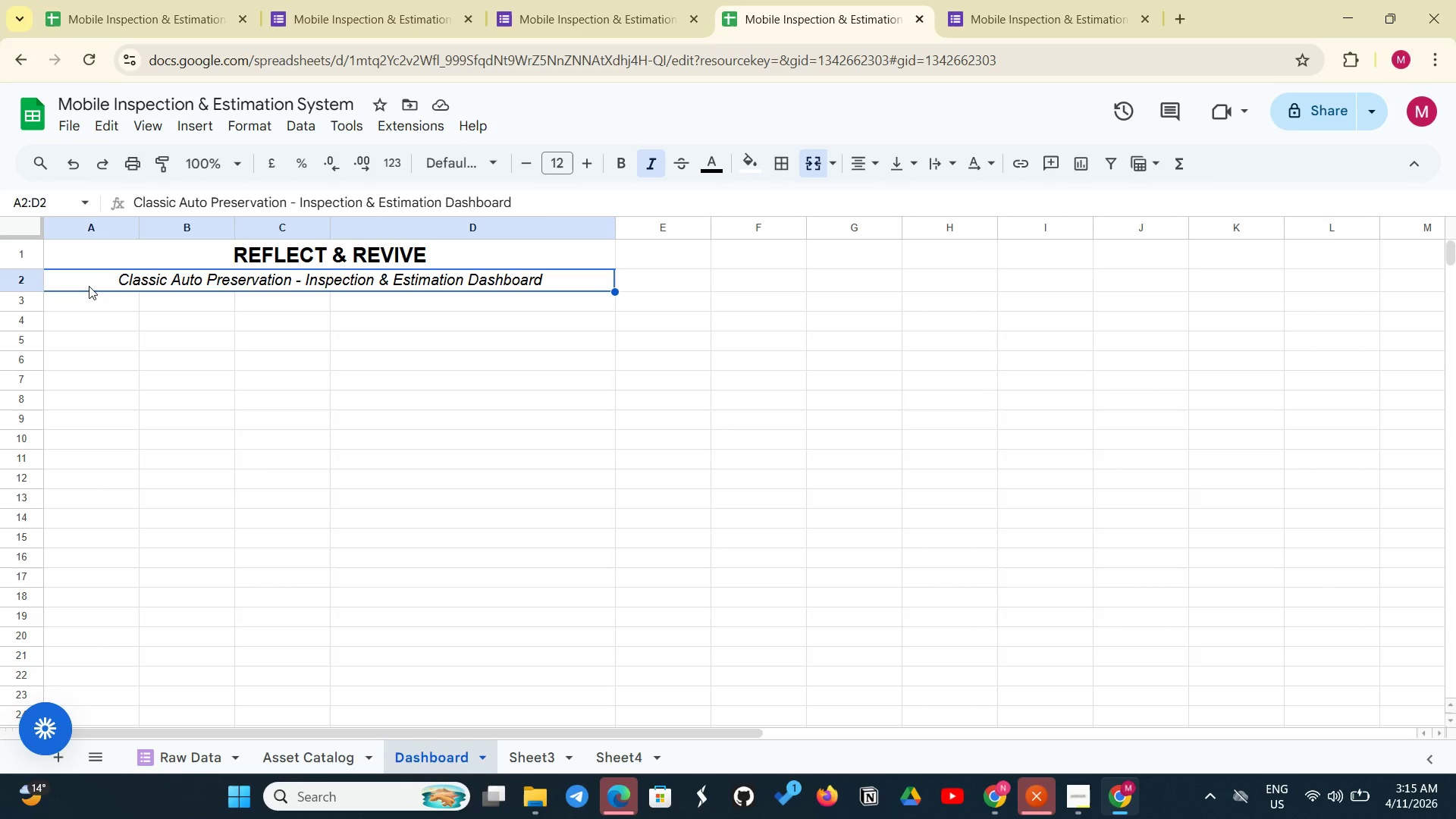 
left_click([89, 286])
 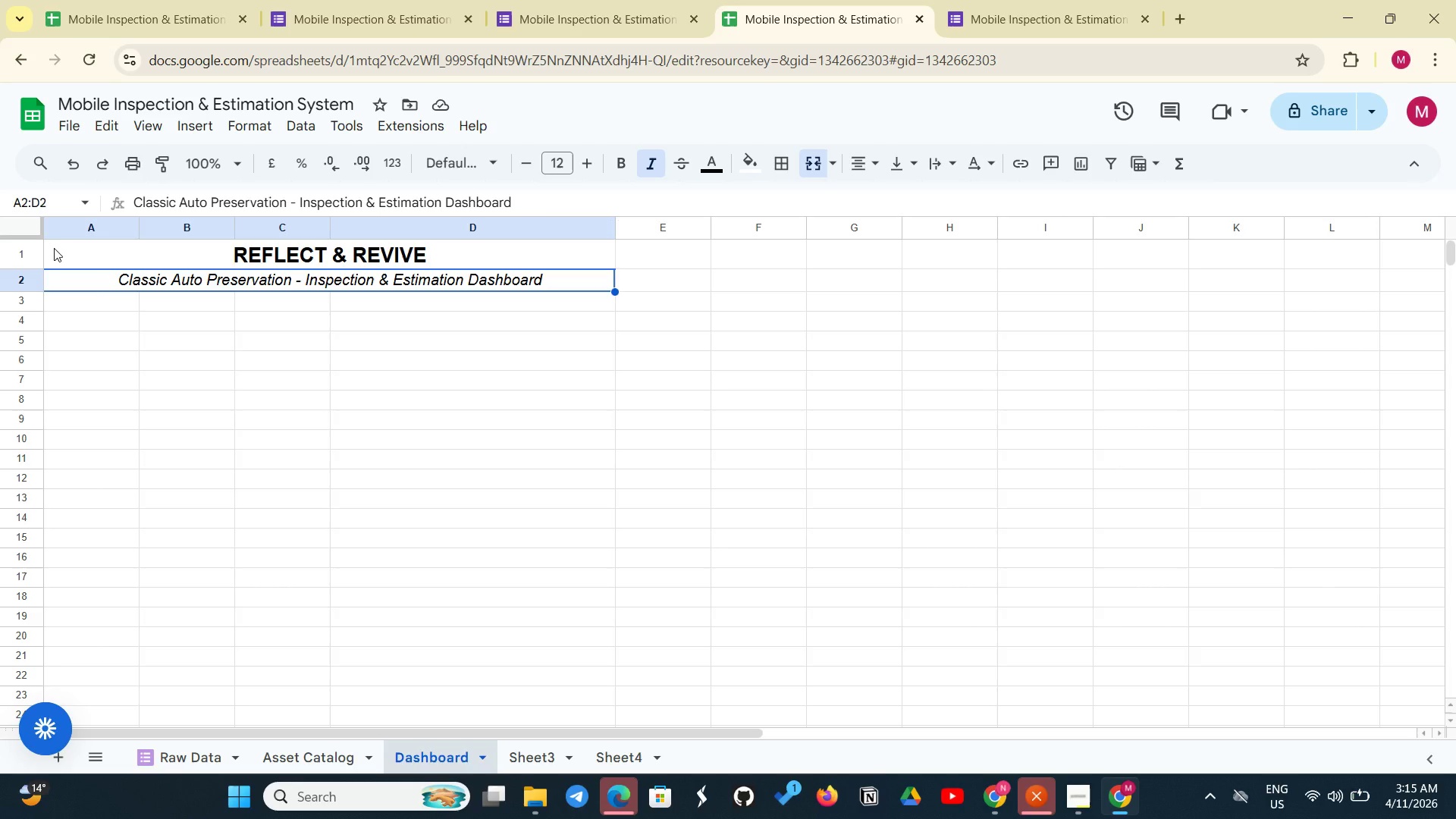 
left_click_drag(start_coordinate=[54, 248], to_coordinate=[263, 291])
 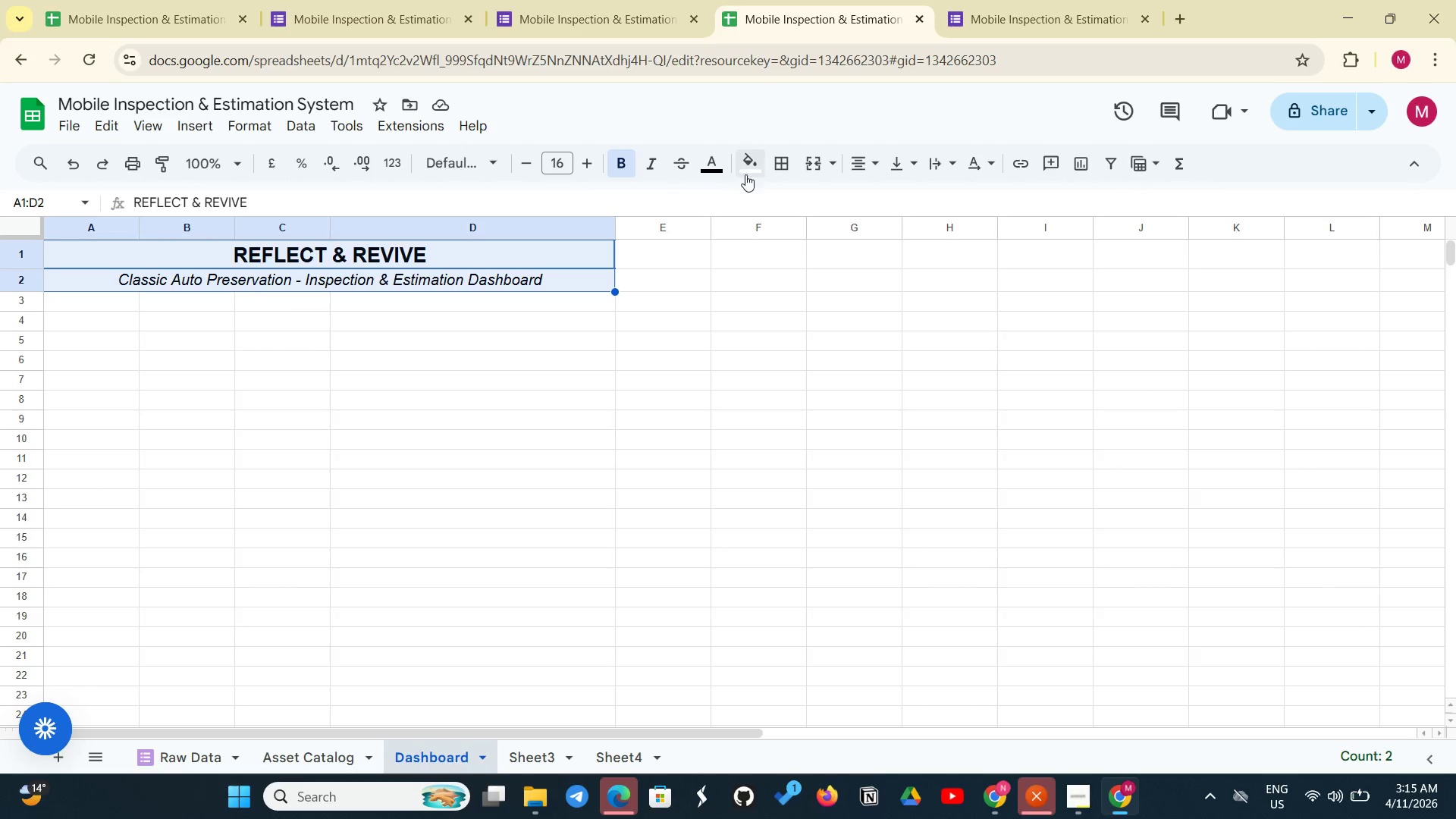 
left_click([750, 169])
 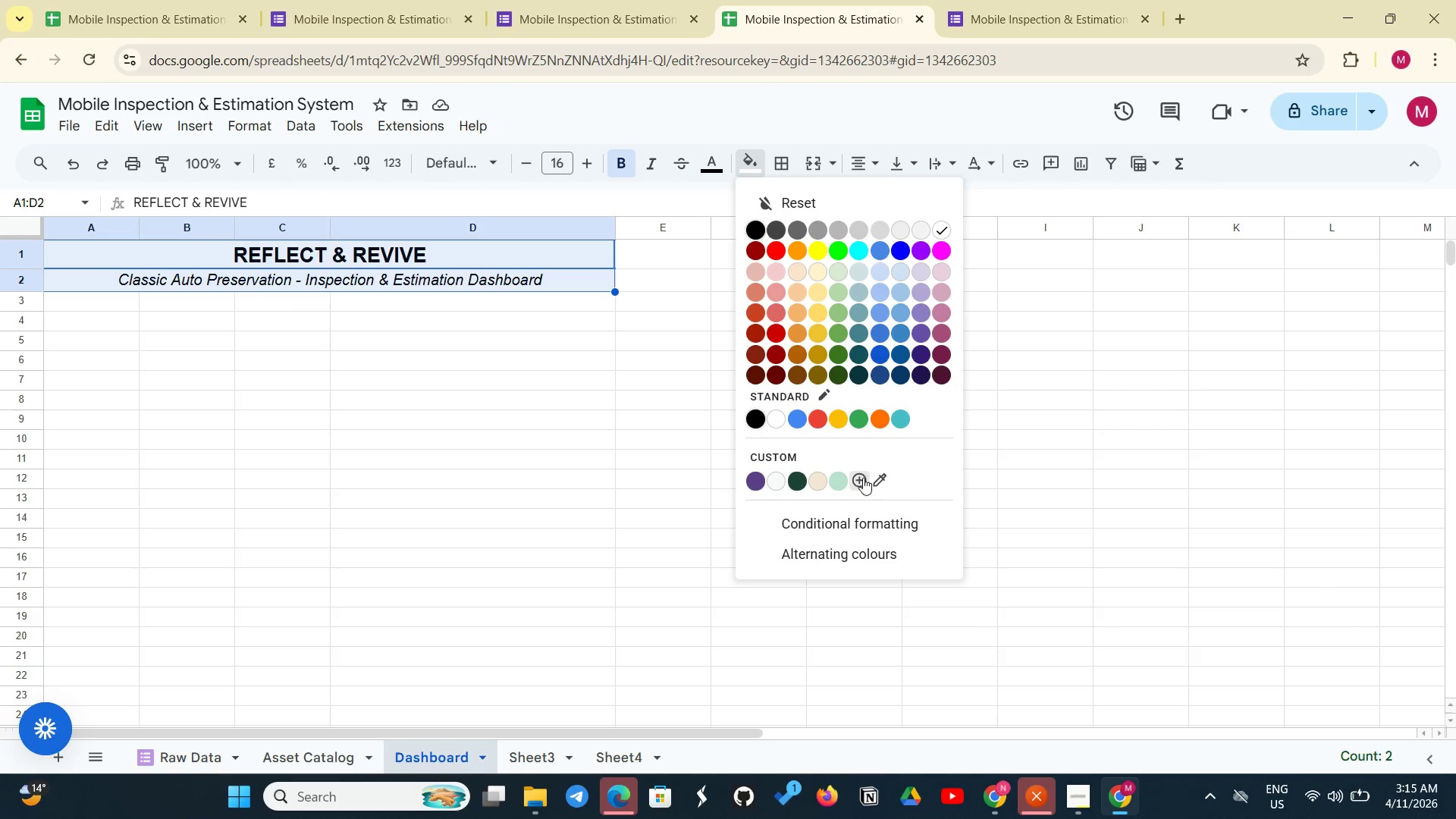 
left_click([863, 479])
 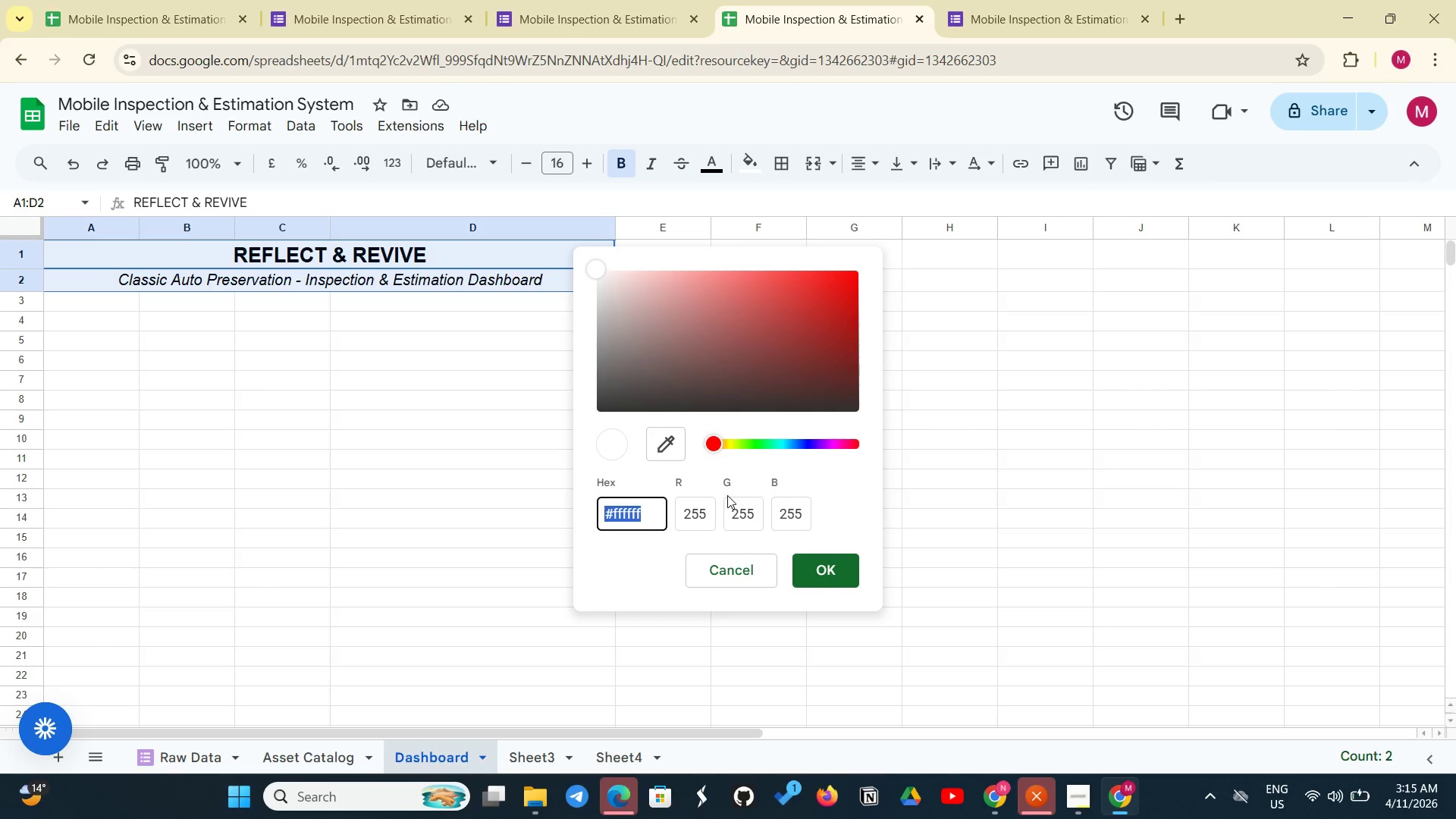 
key(Backspace)
type(#1B4332)
 